 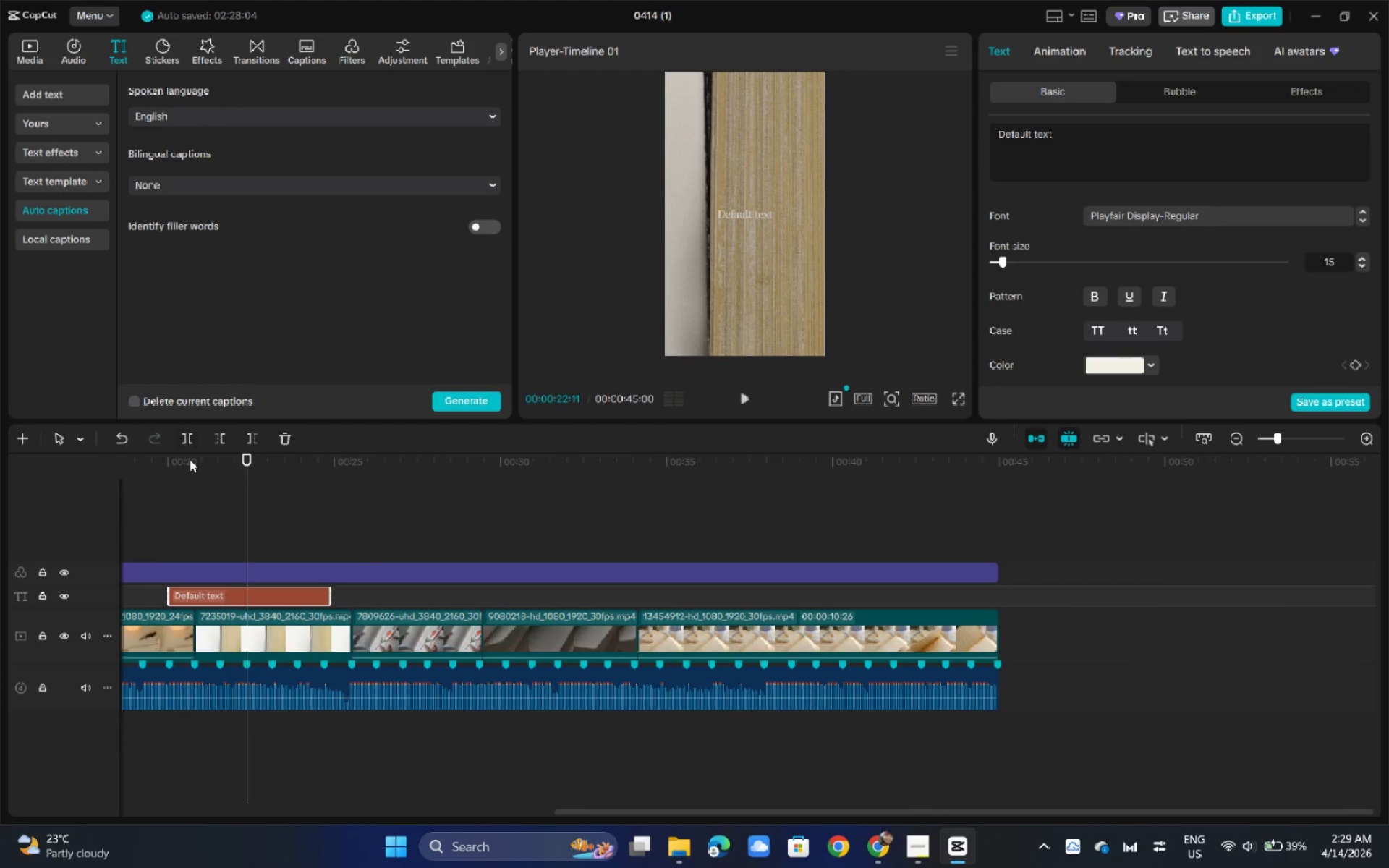 
left_click([29, 42])
 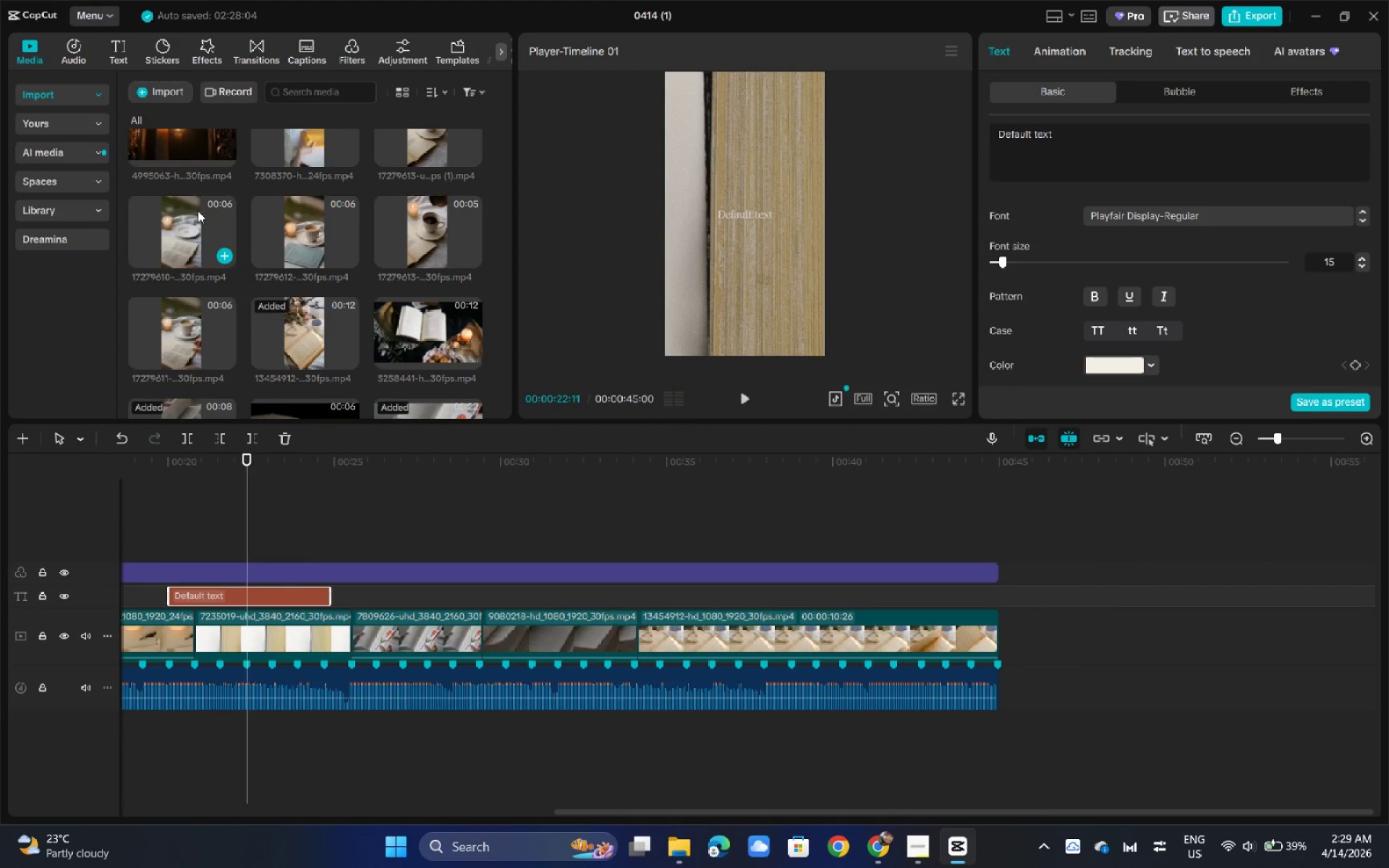 
scroll: coordinate [200, 212], scroll_direction: down, amount: 4.0
 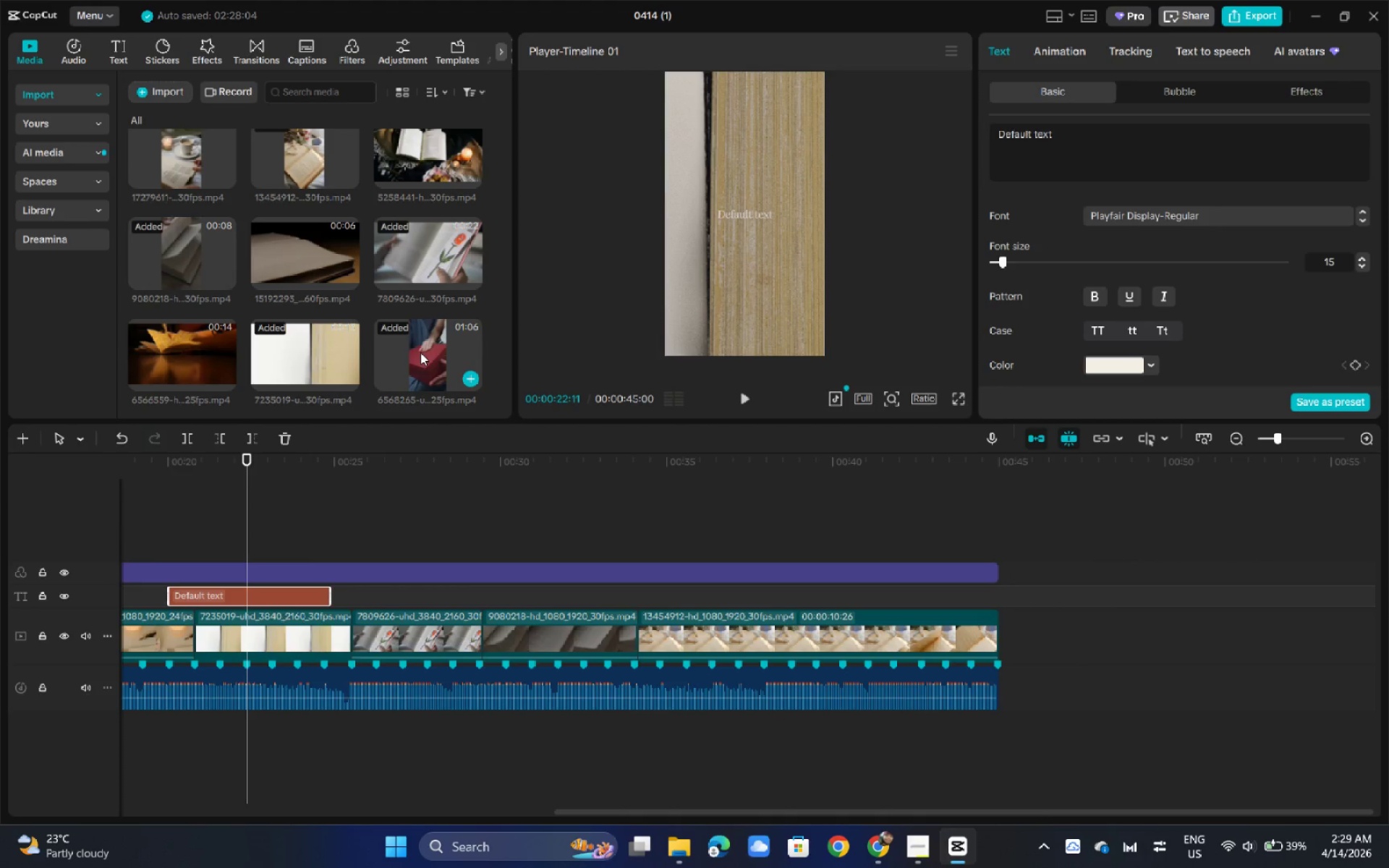 
scroll: coordinate [420, 352], scroll_direction: up, amount: 2.0
 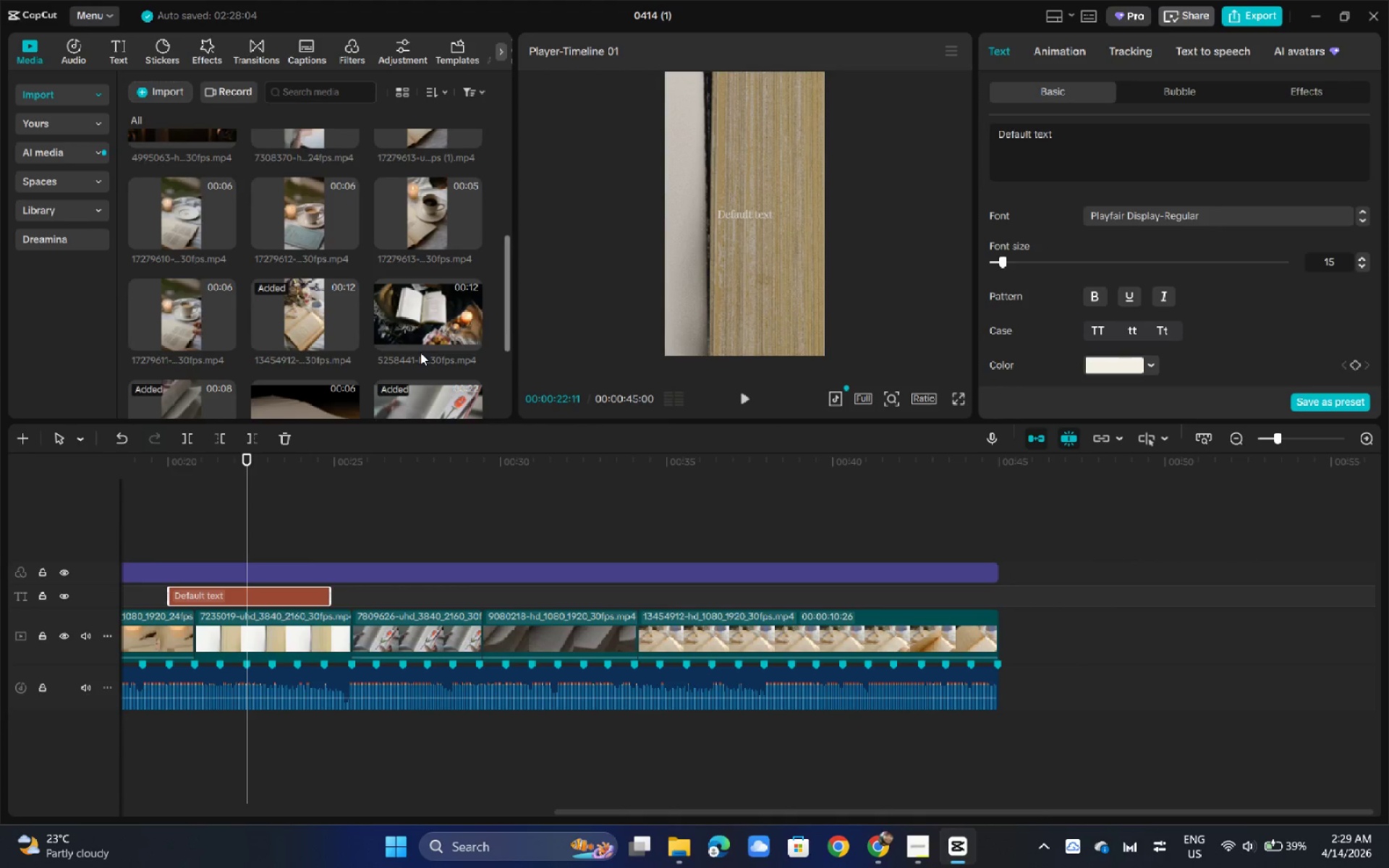 
scroll: coordinate [198, 315], scroll_direction: down, amount: 2.0
 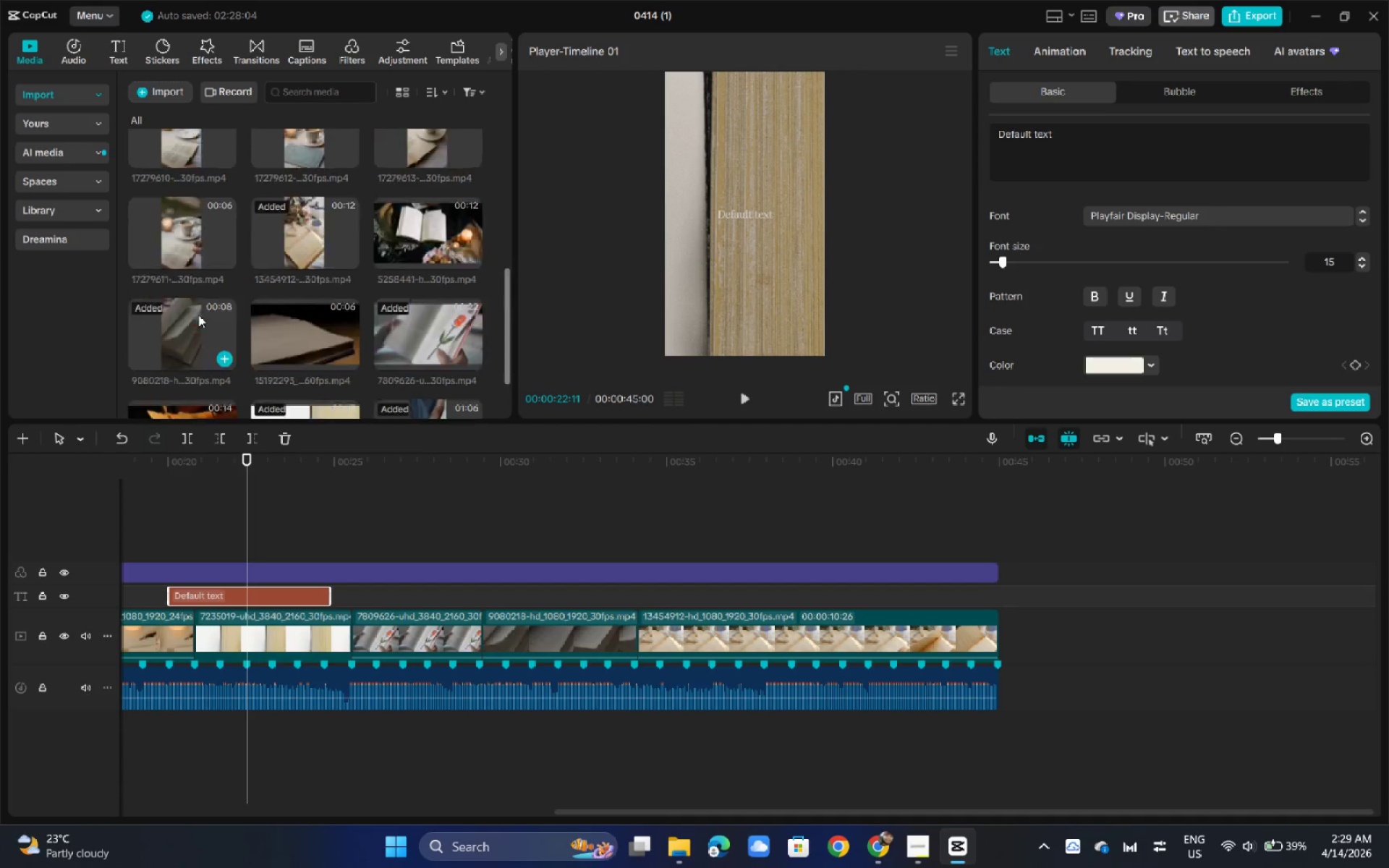 
scroll: coordinate [201, 306], scroll_direction: up, amount: 6.0
 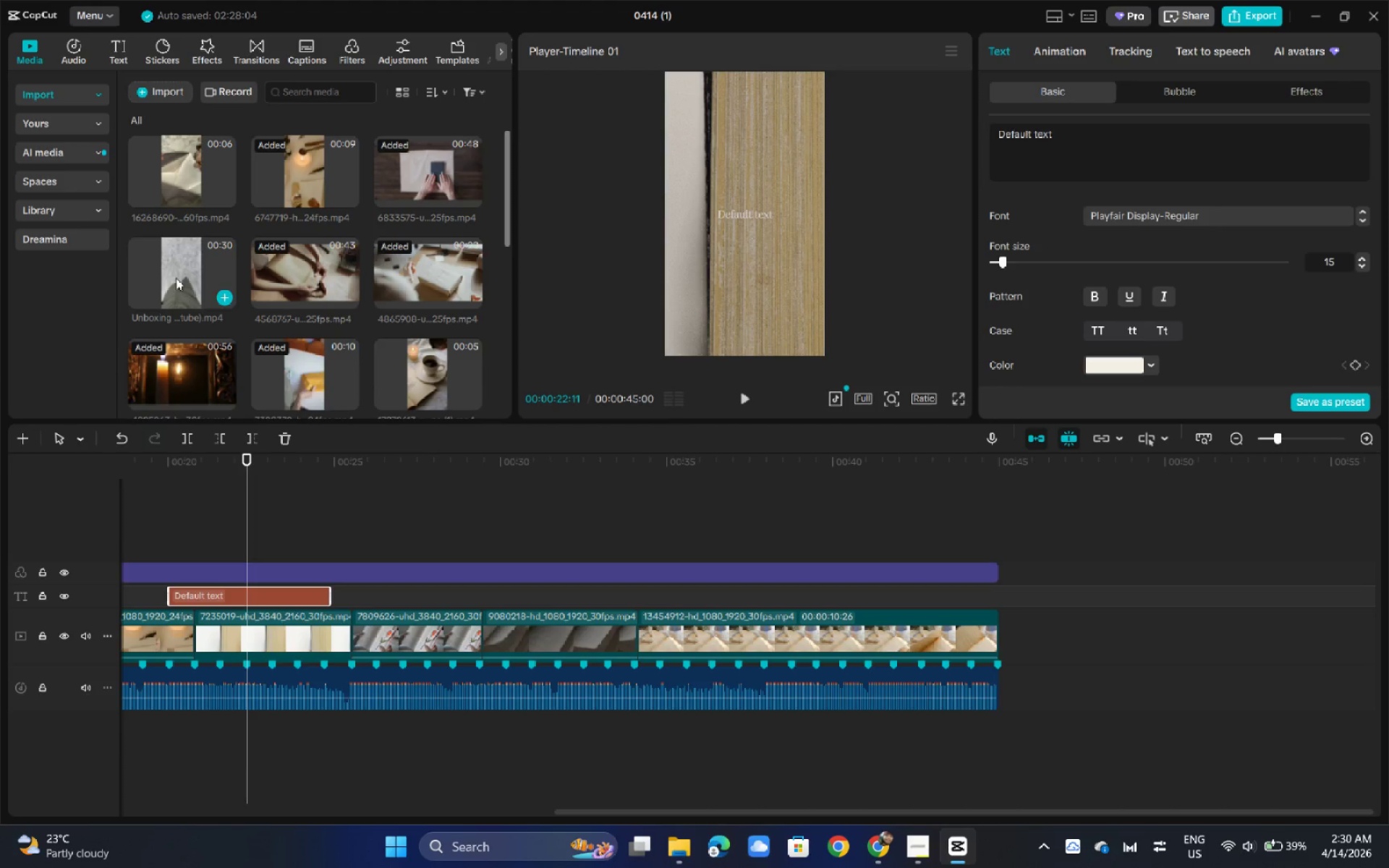 
left_click_drag(start_coordinate=[176, 278], to_coordinate=[1019, 634])
 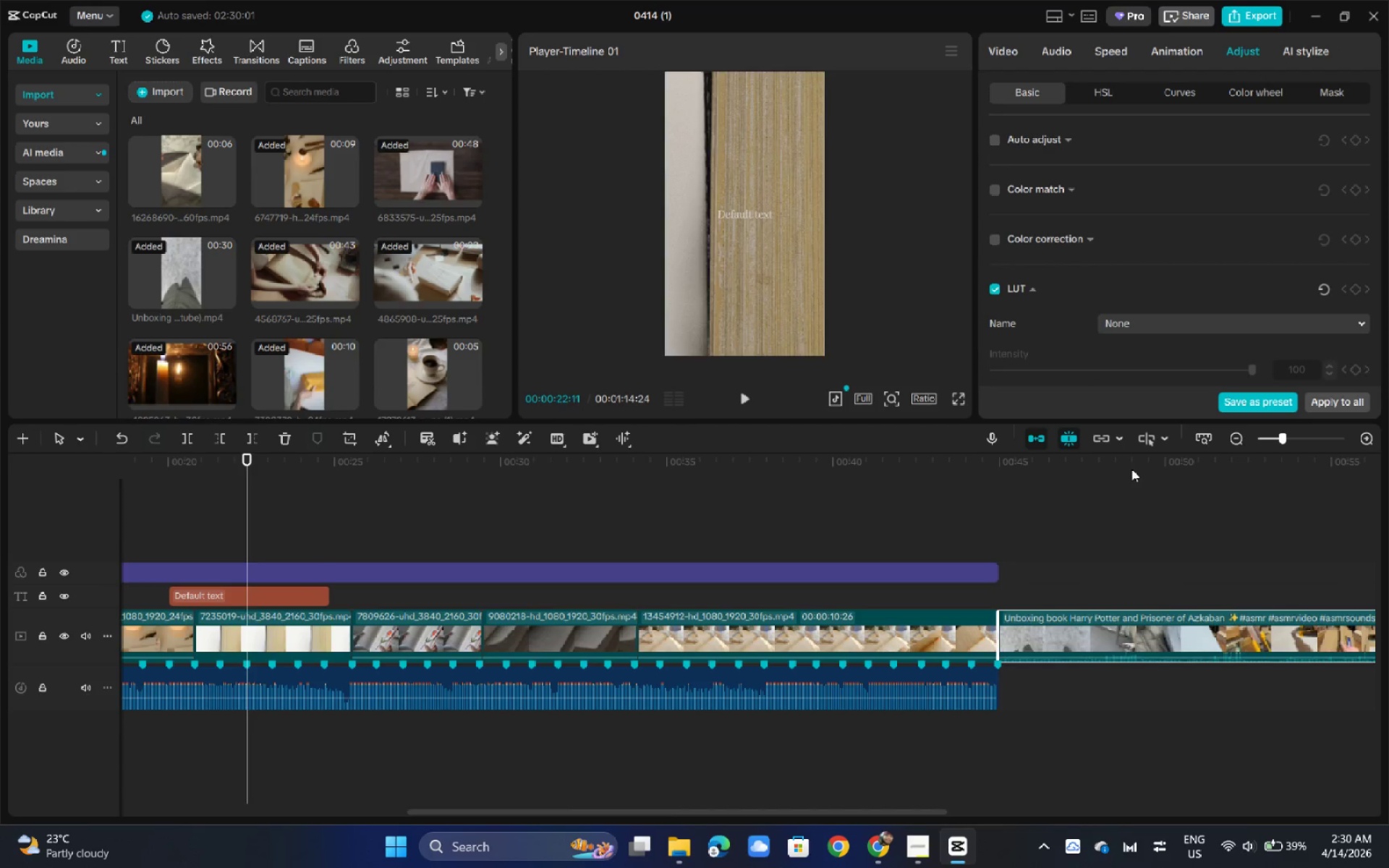 
left_click_drag(start_coordinate=[1122, 472], to_coordinate=[988, 467])
 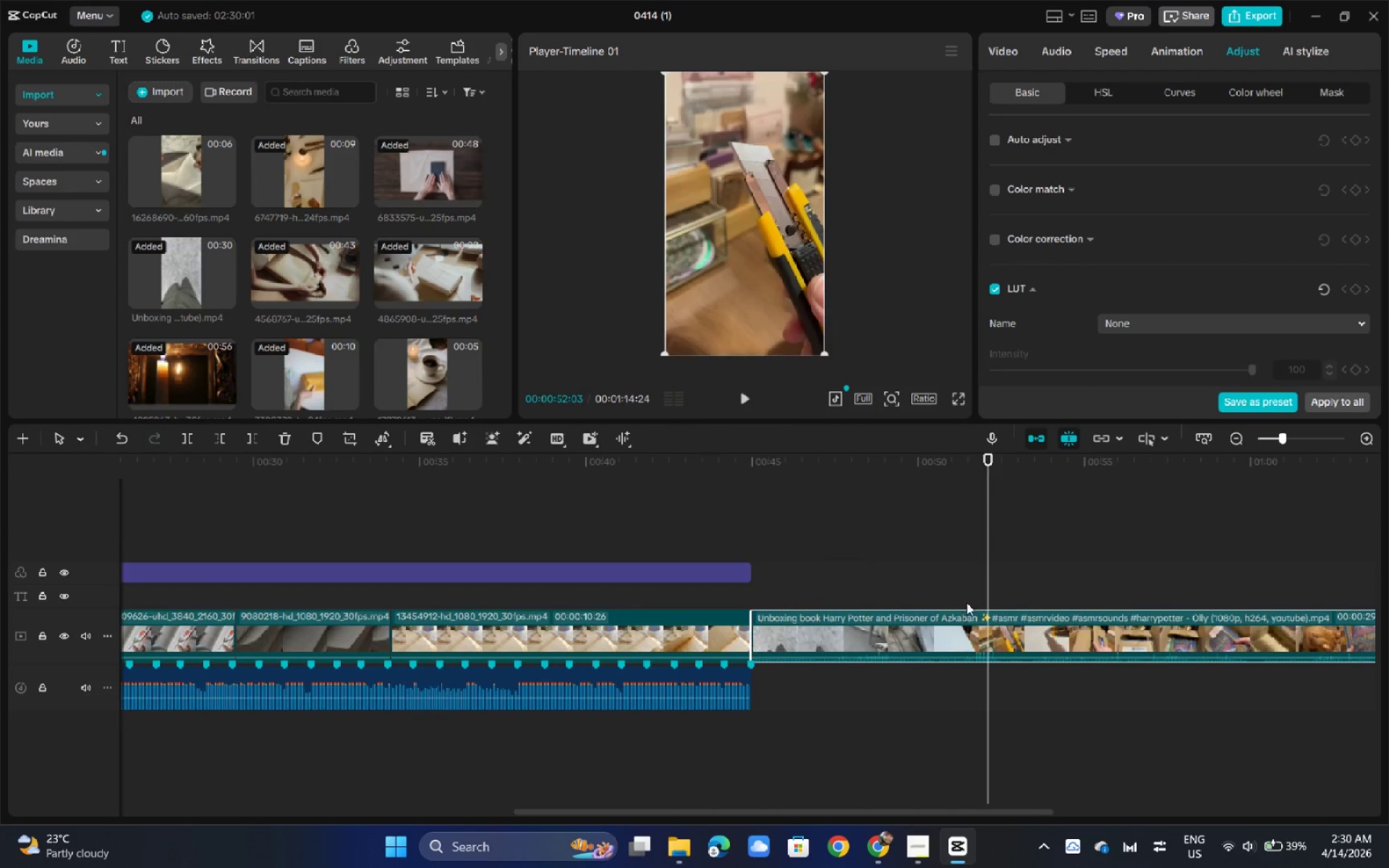 
key(Space)
 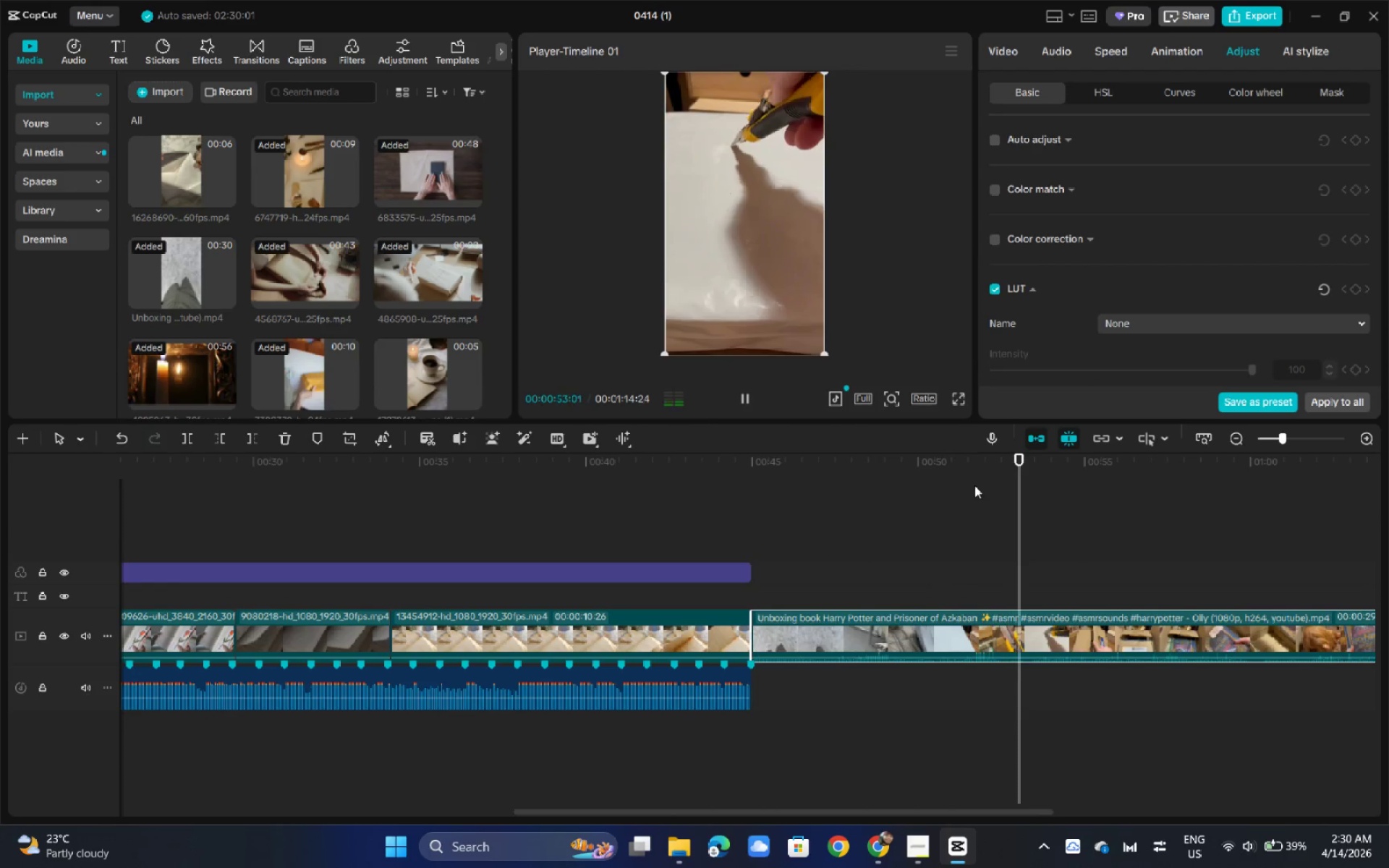 
left_click([961, 462])
 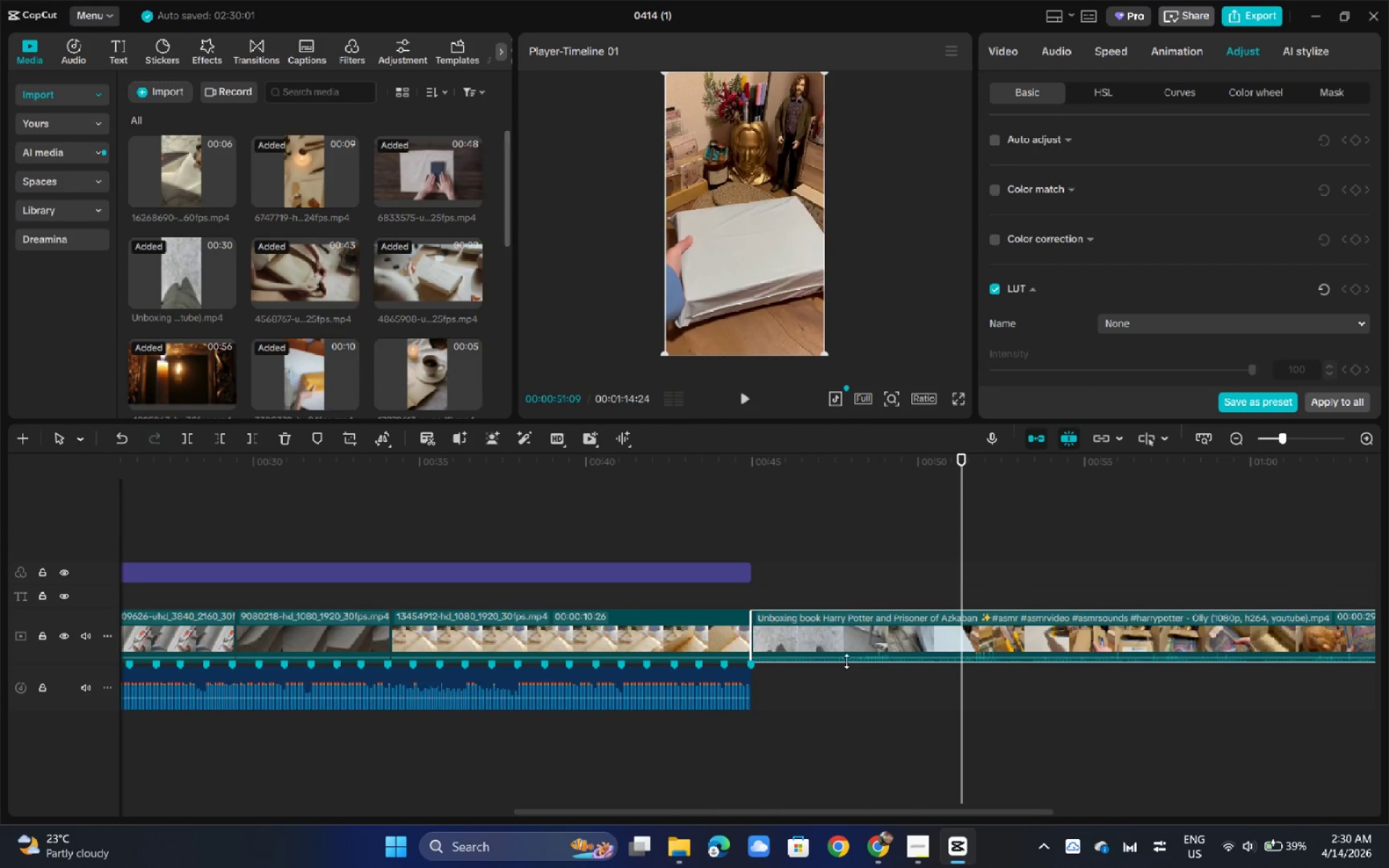 
left_click([869, 641])
 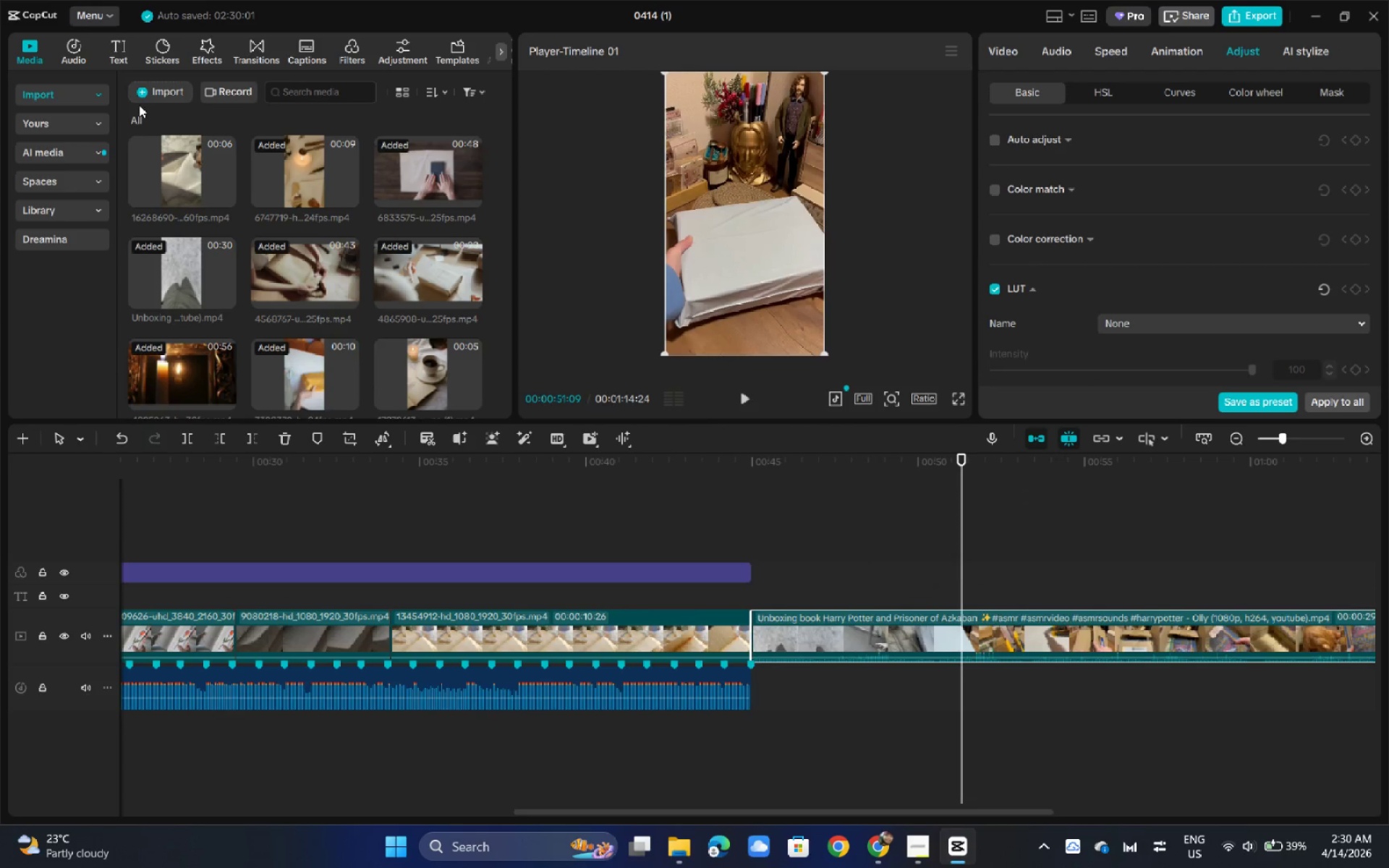 
left_click([118, 46])
 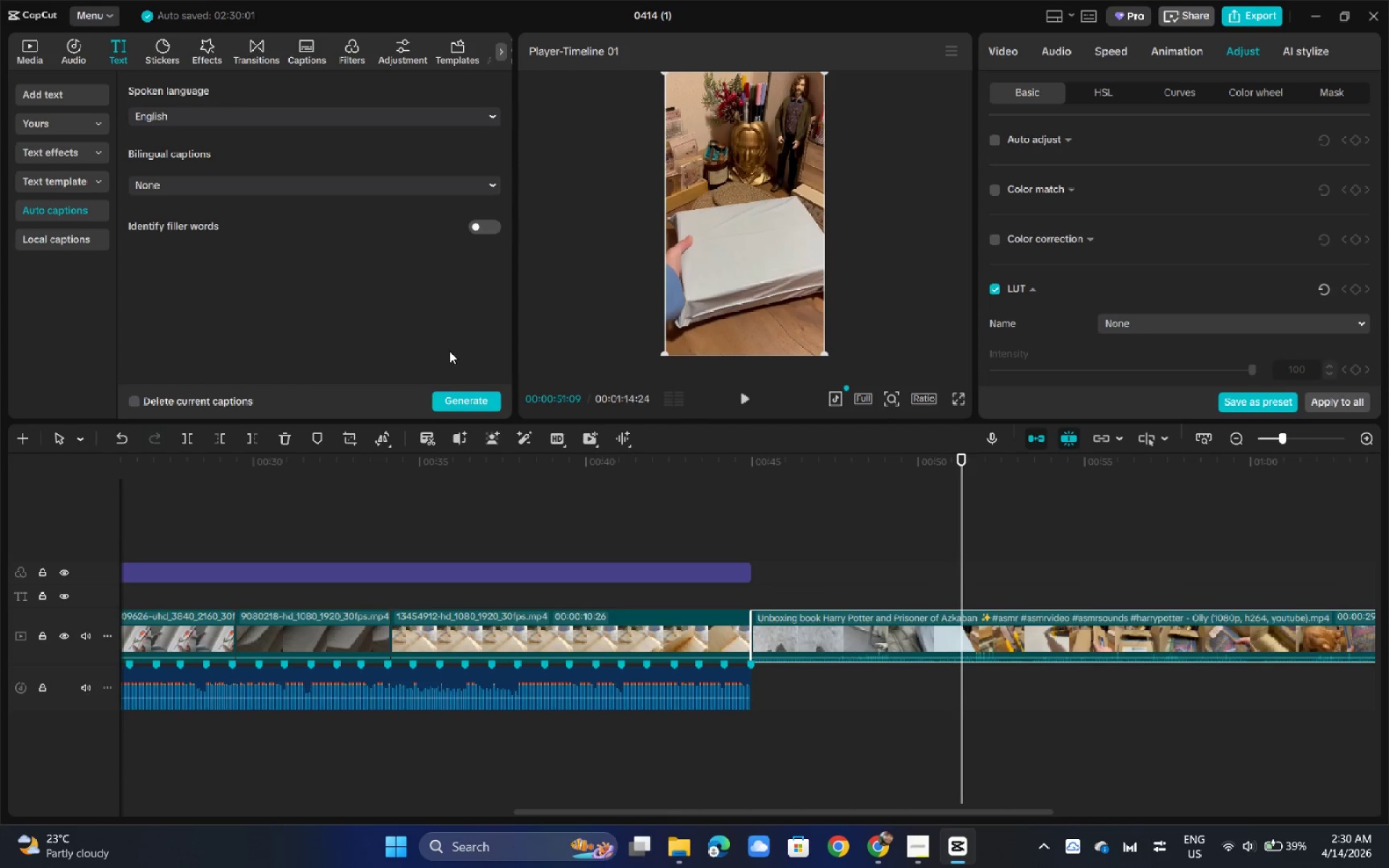 
left_click([475, 400])
 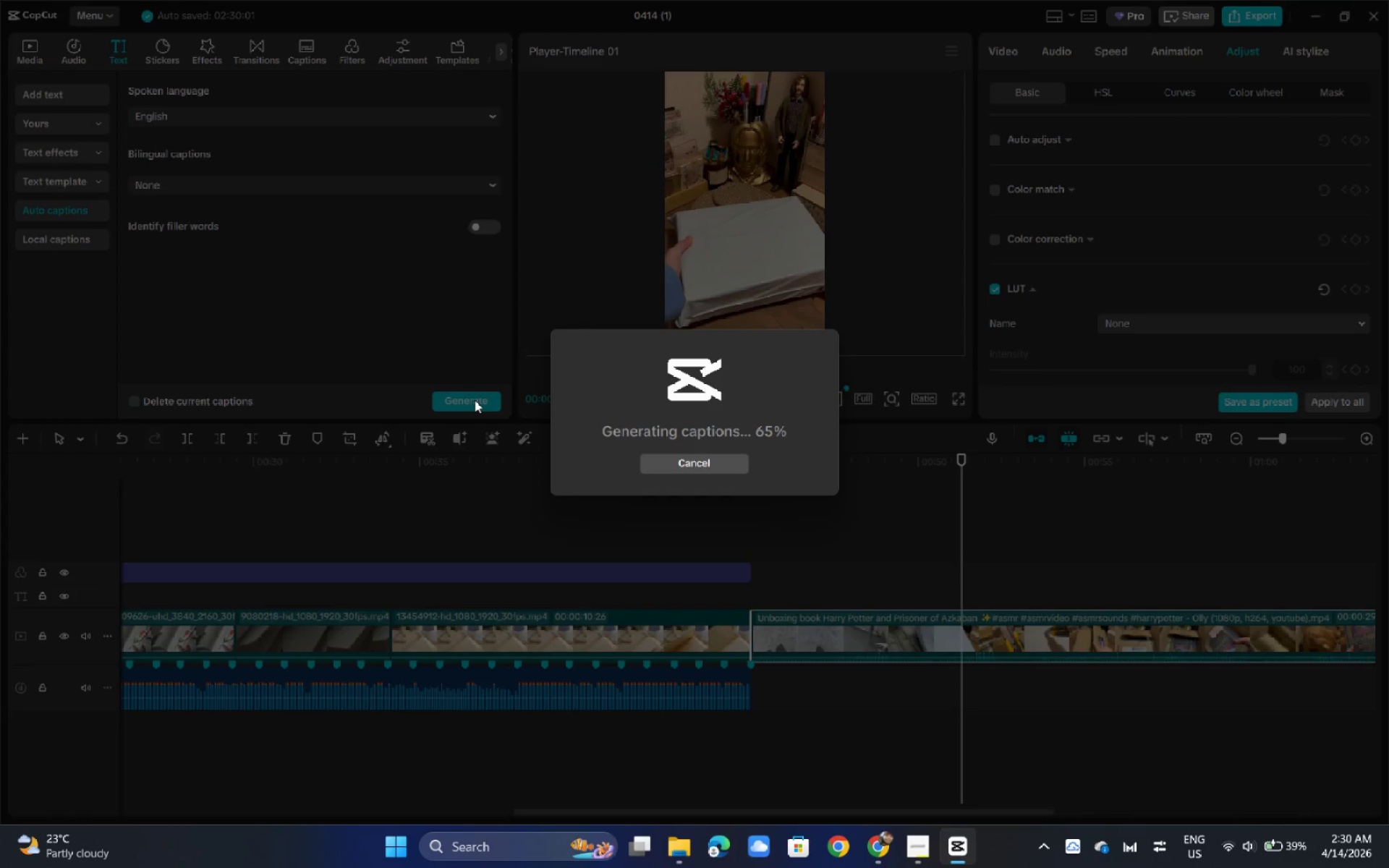 
wait(9.77)
 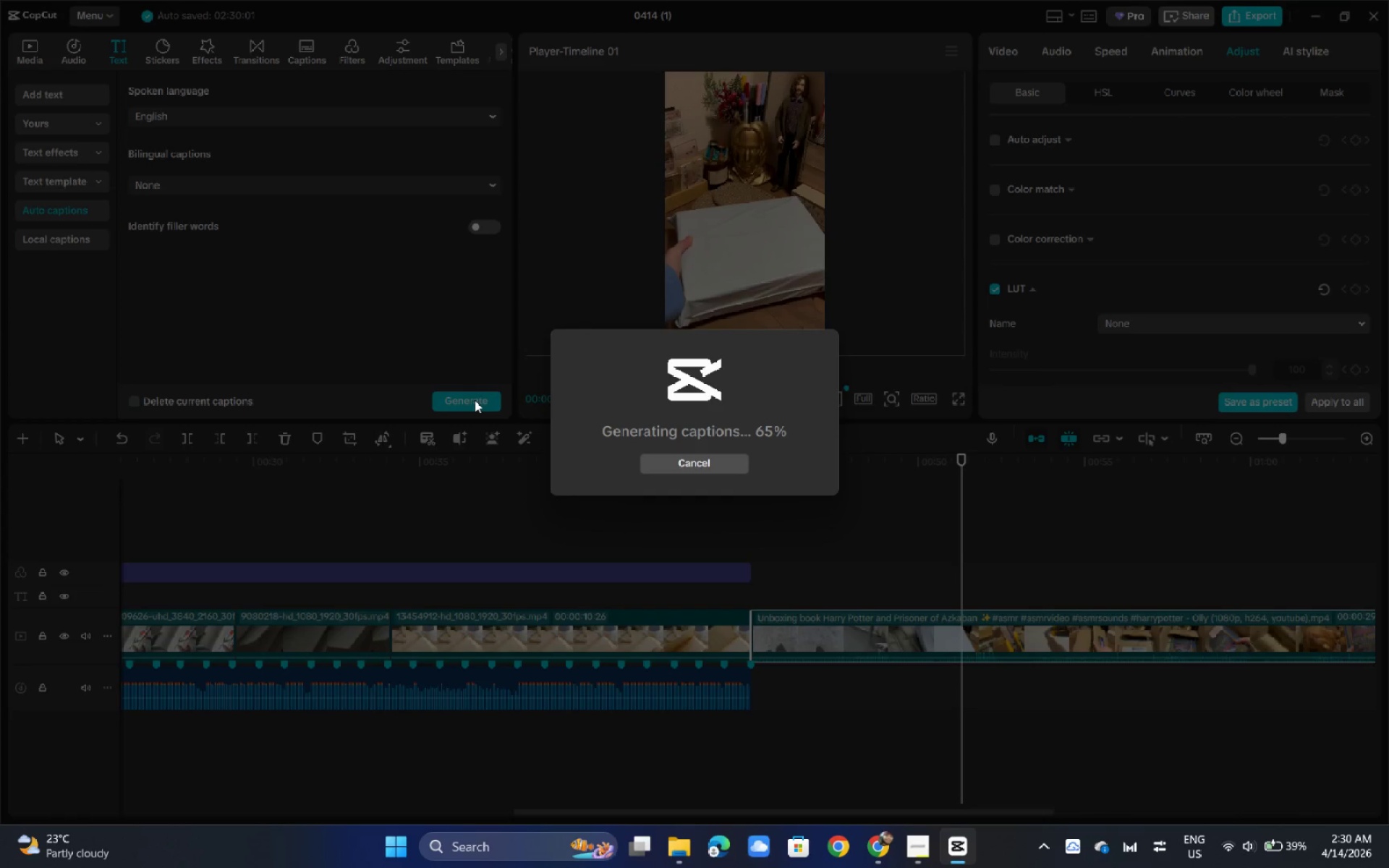 
left_click_drag(start_coordinate=[823, 549], to_coordinate=[294, 599])
 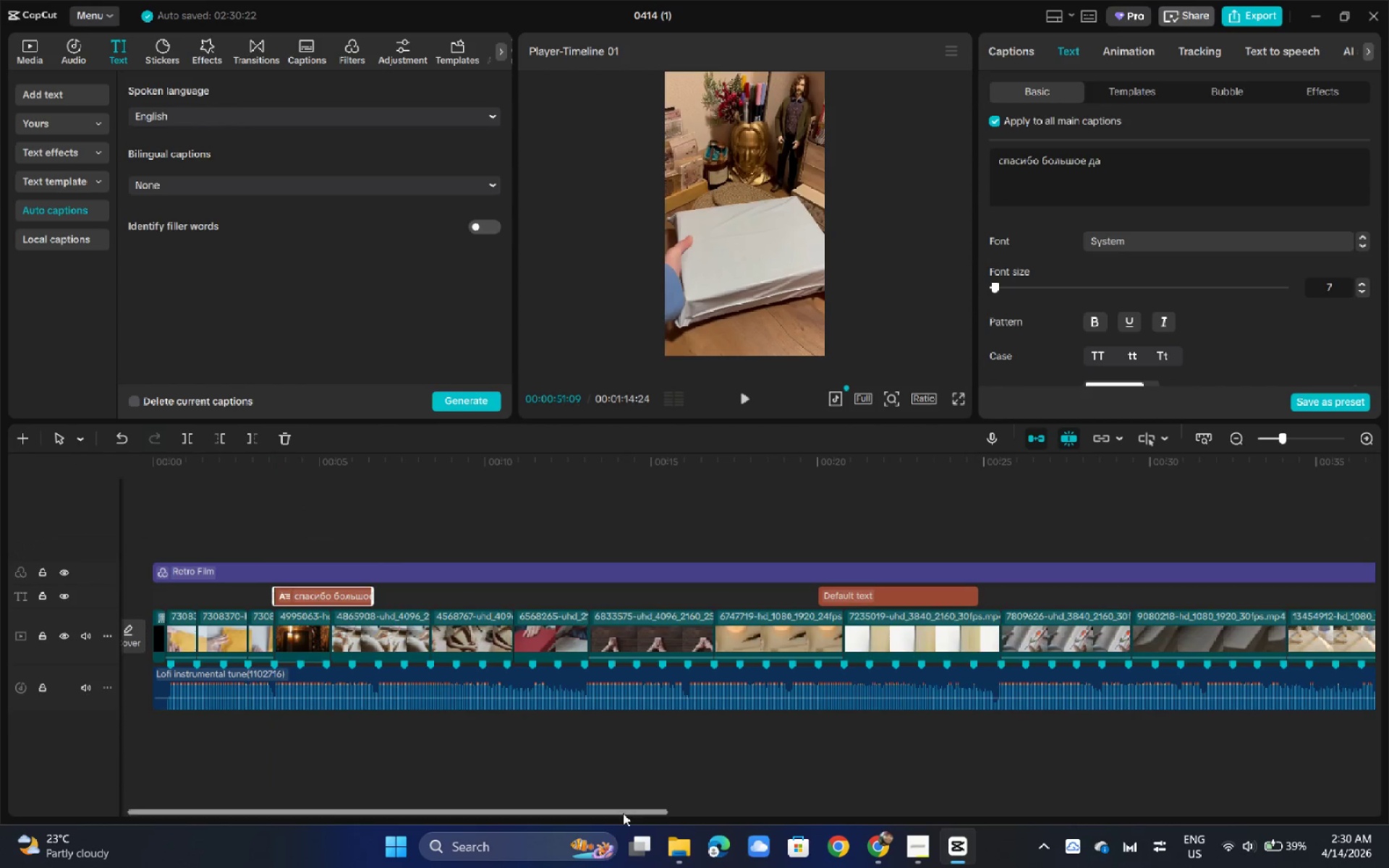 
left_click_drag(start_coordinate=[622, 814], to_coordinate=[1373, 735])
 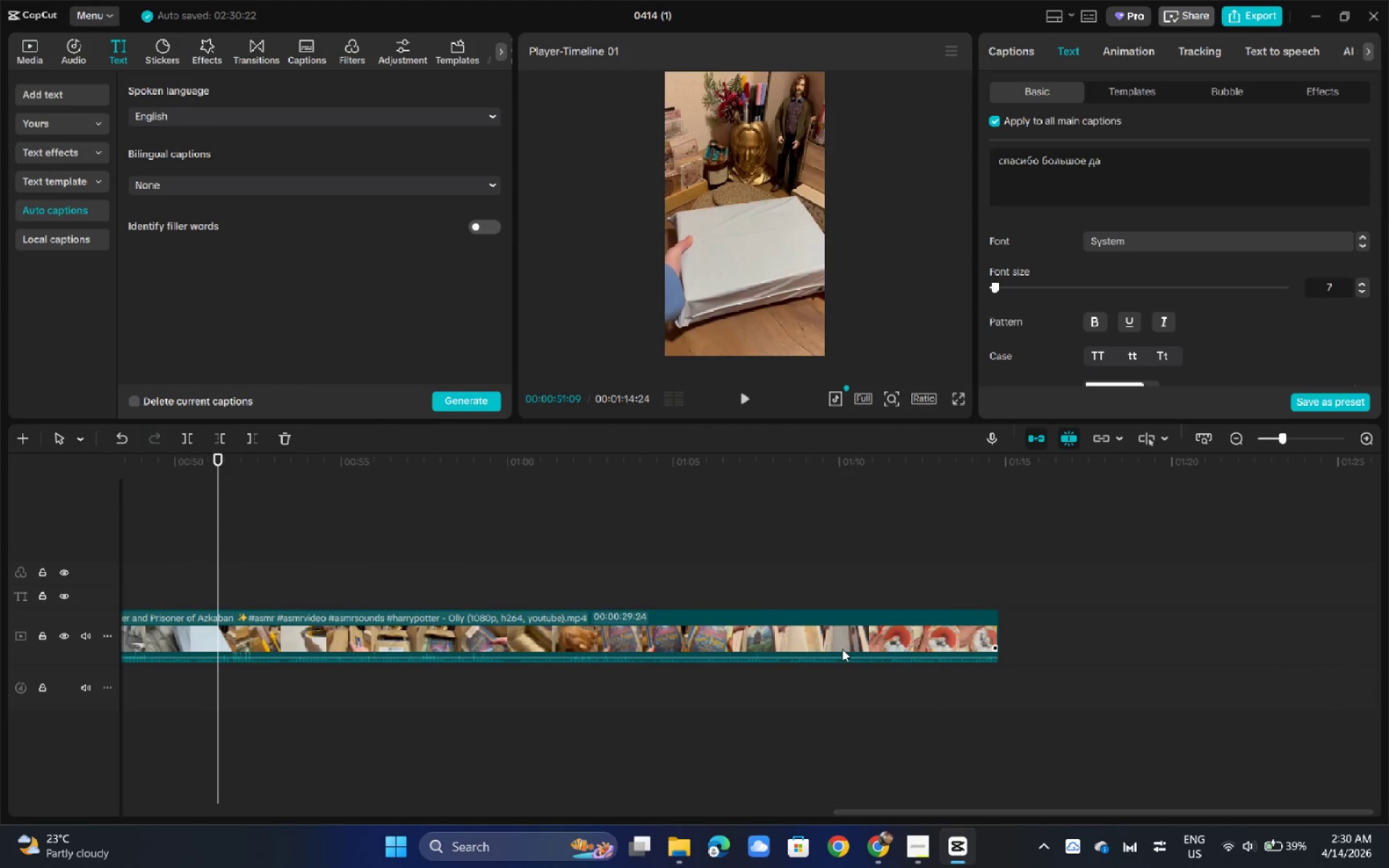 
left_click([842, 649])
 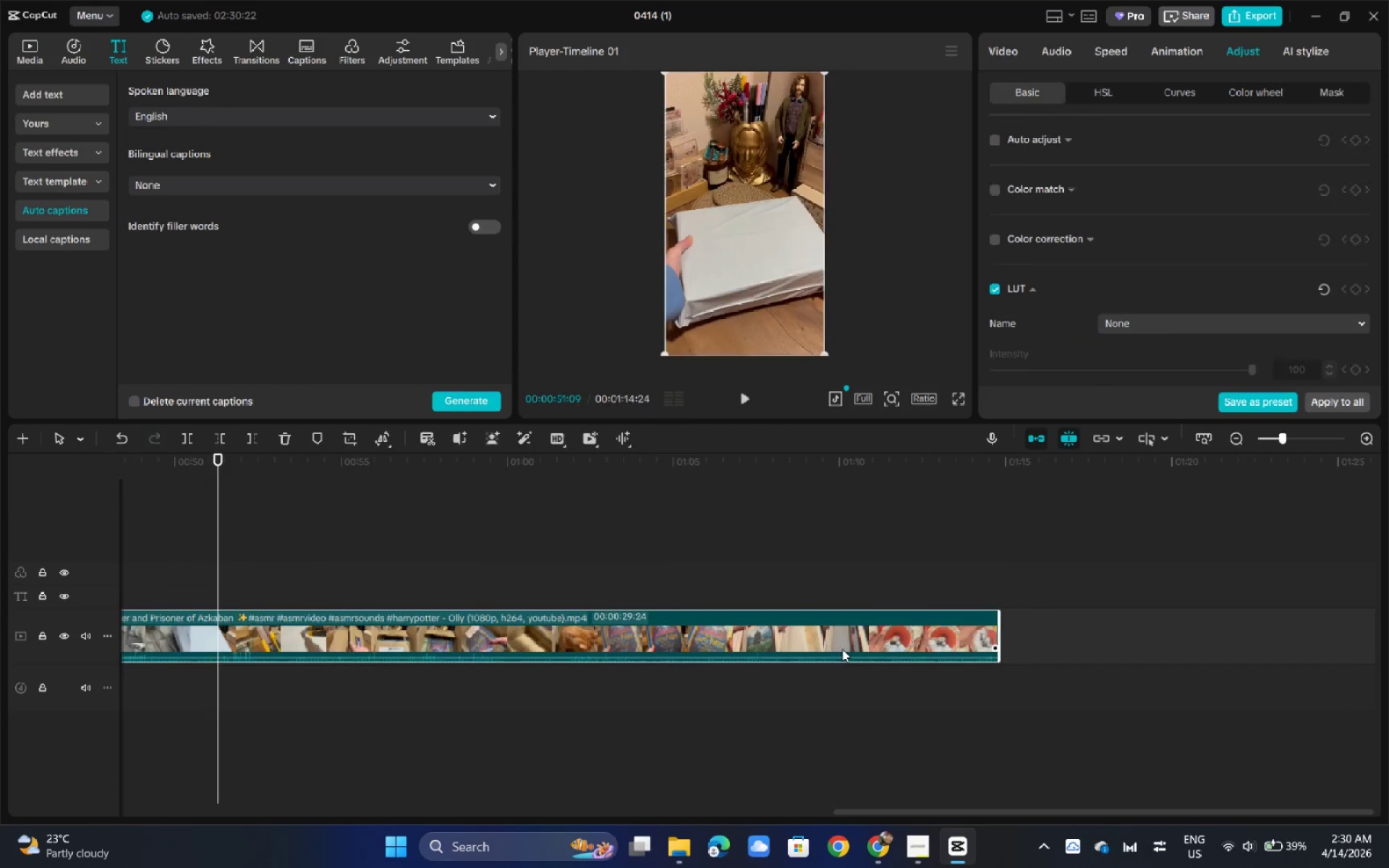 
key(Backspace)
 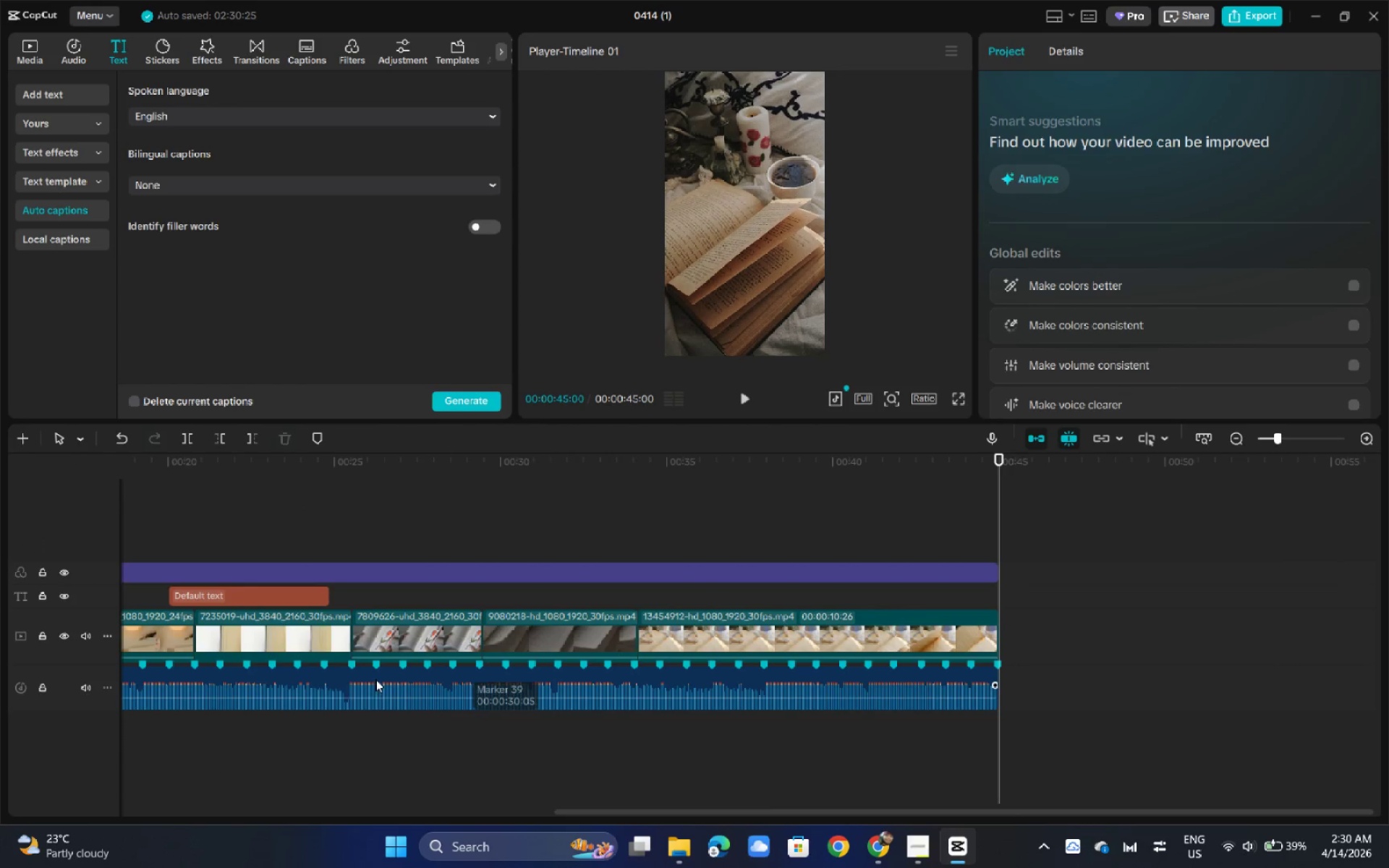 
wait(6.22)
 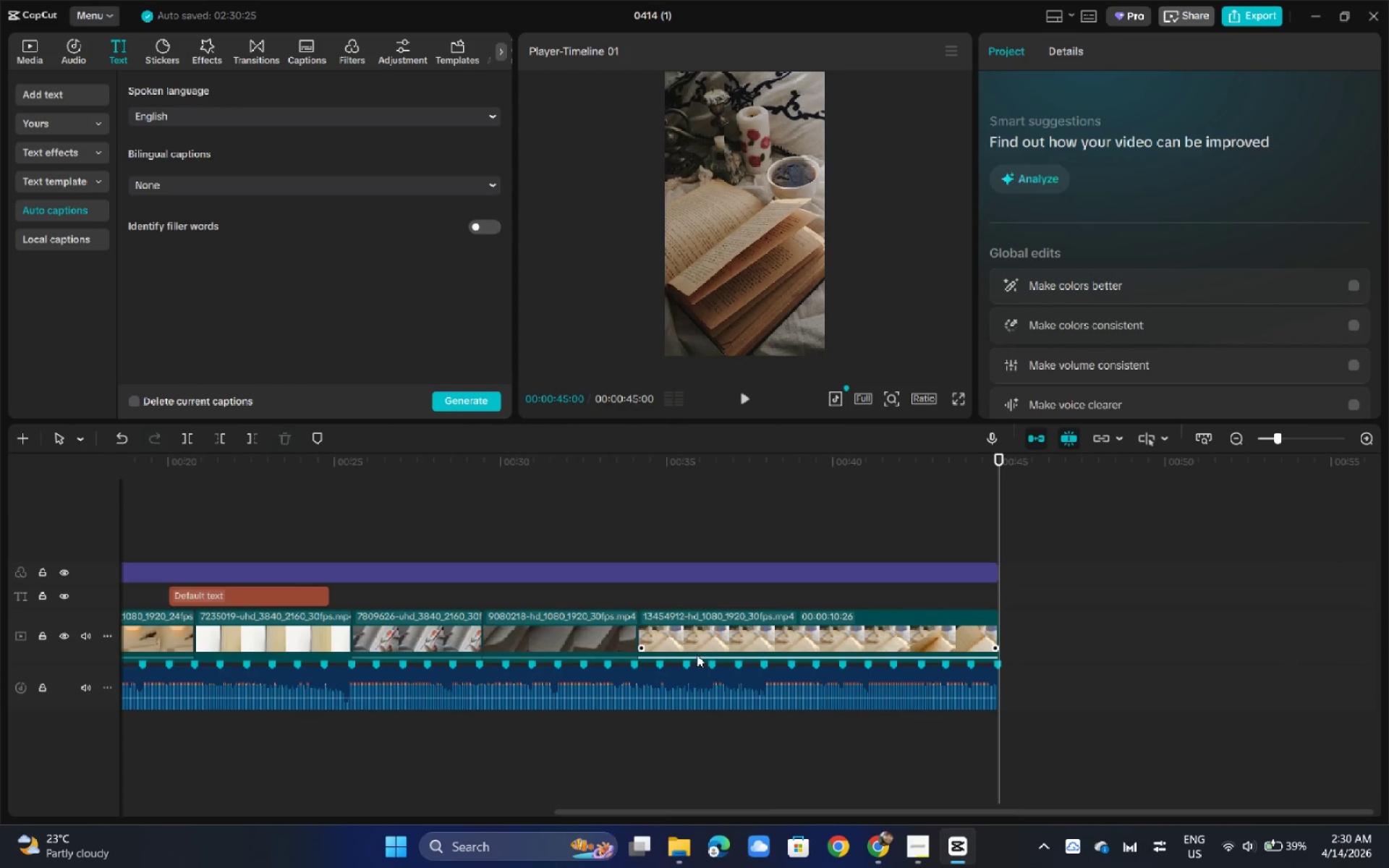 
left_click([247, 595])
 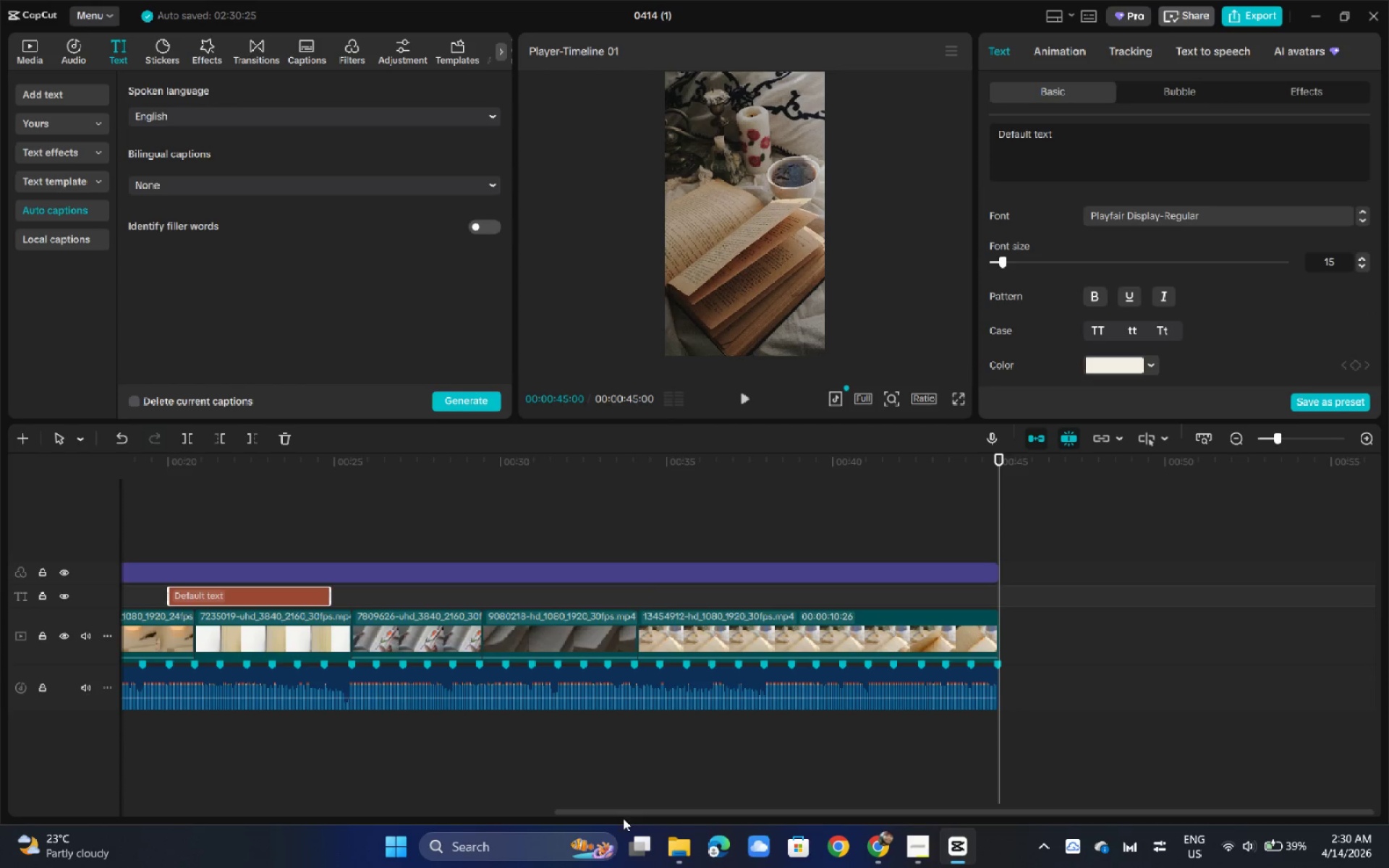 
left_click_drag(start_coordinate=[623, 808], to_coordinate=[54, 757])
 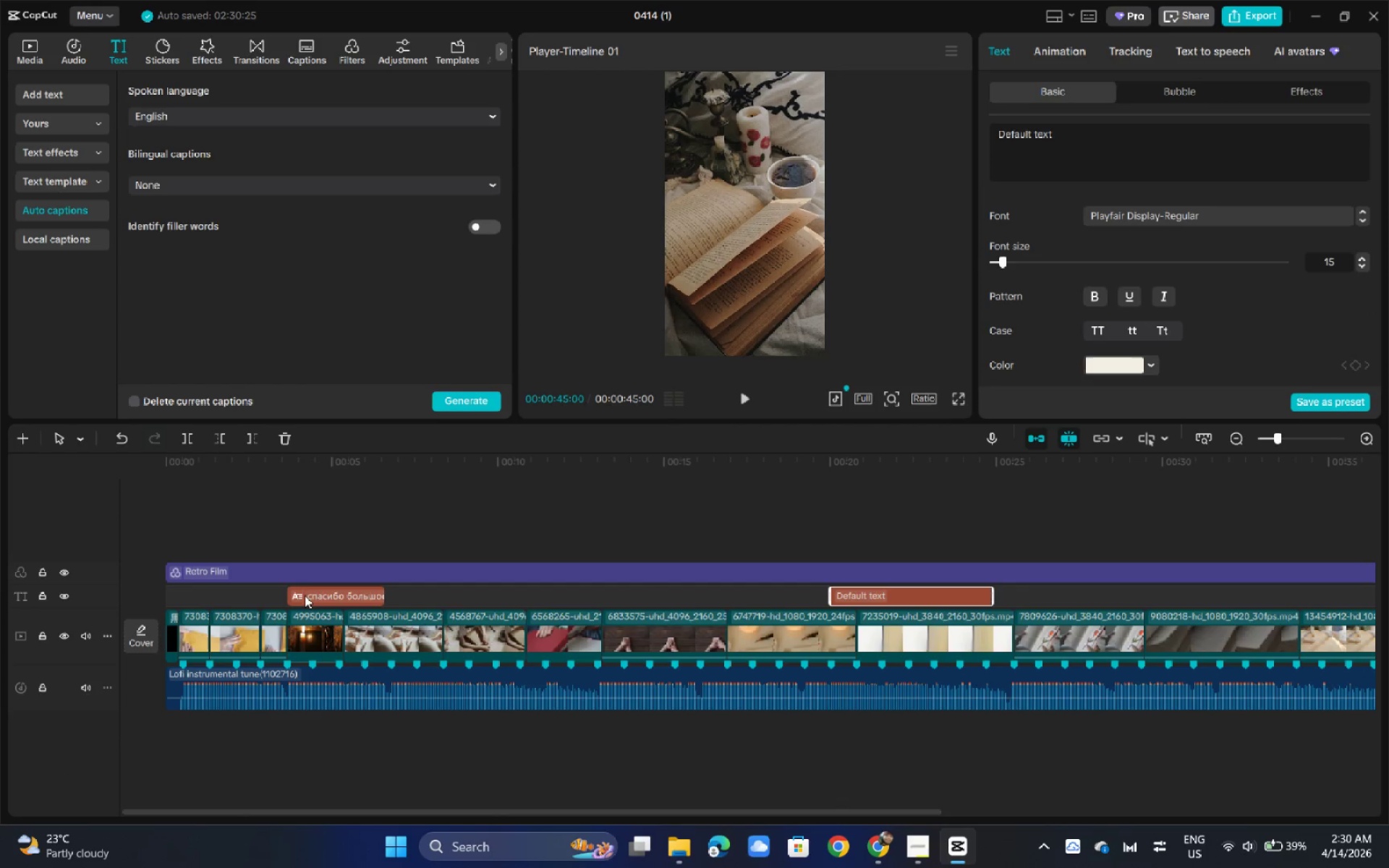 
left_click_drag(start_coordinate=[305, 595], to_coordinate=[302, 563])
 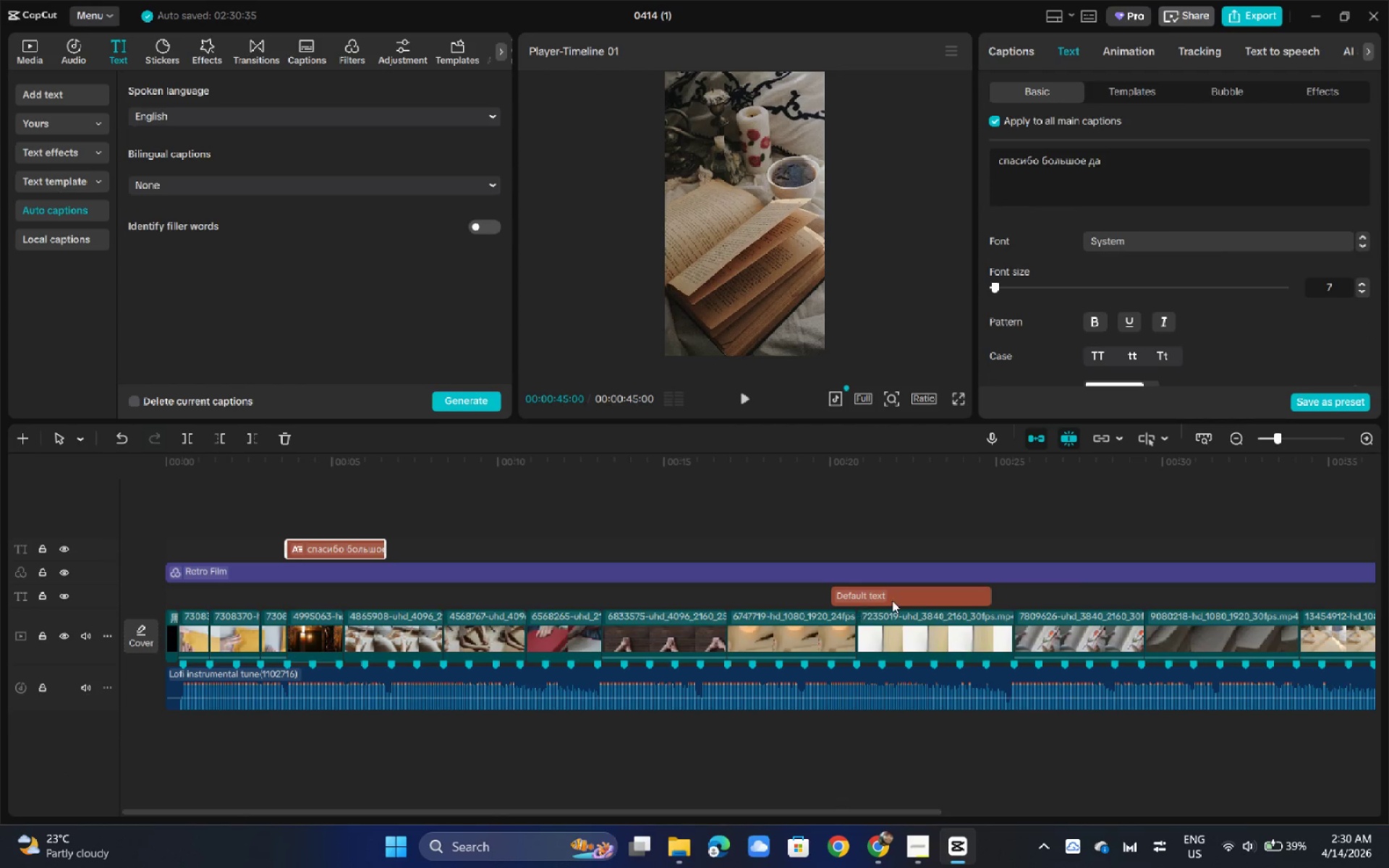 
left_click([893, 600])
 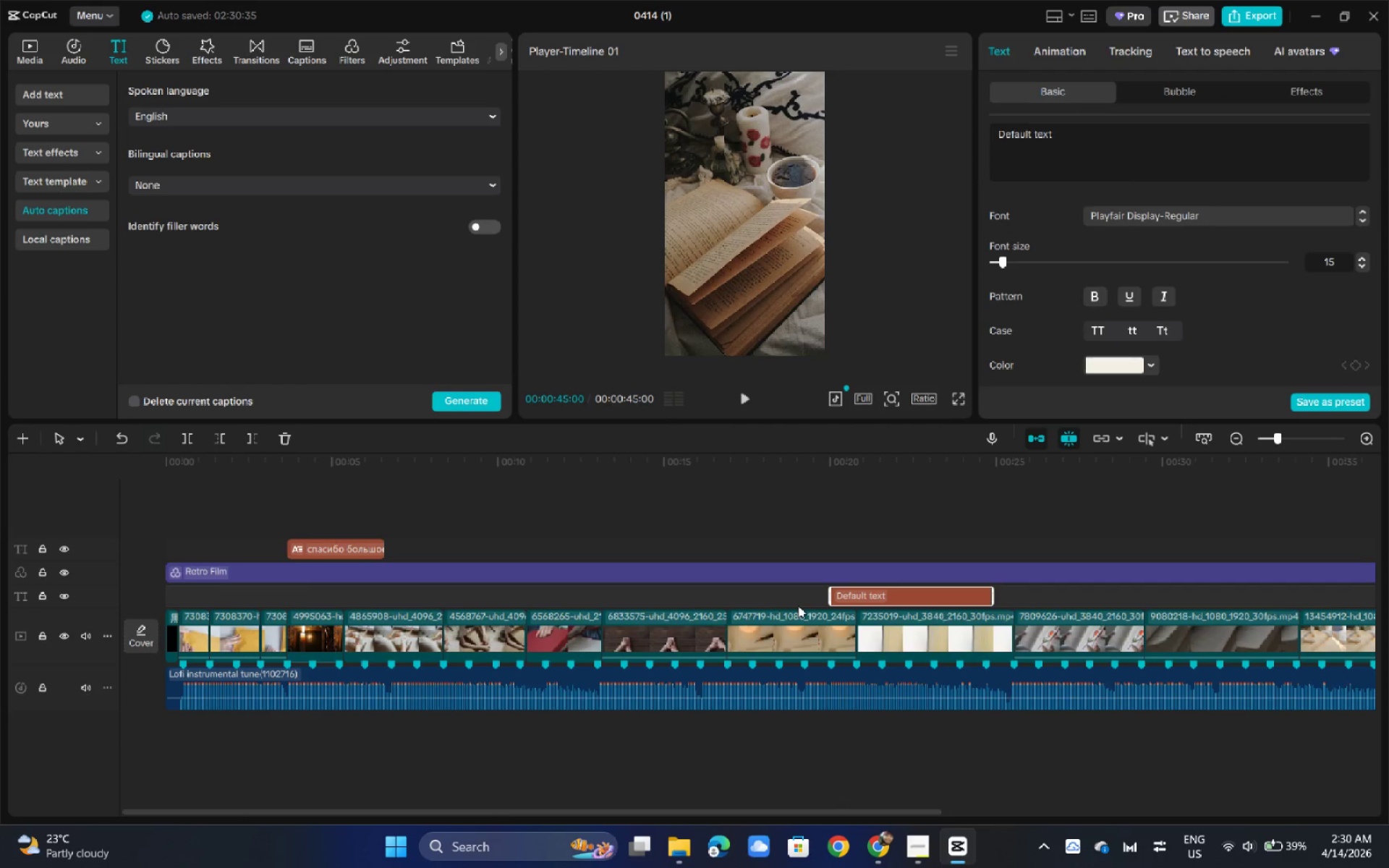 
key(Delete)
 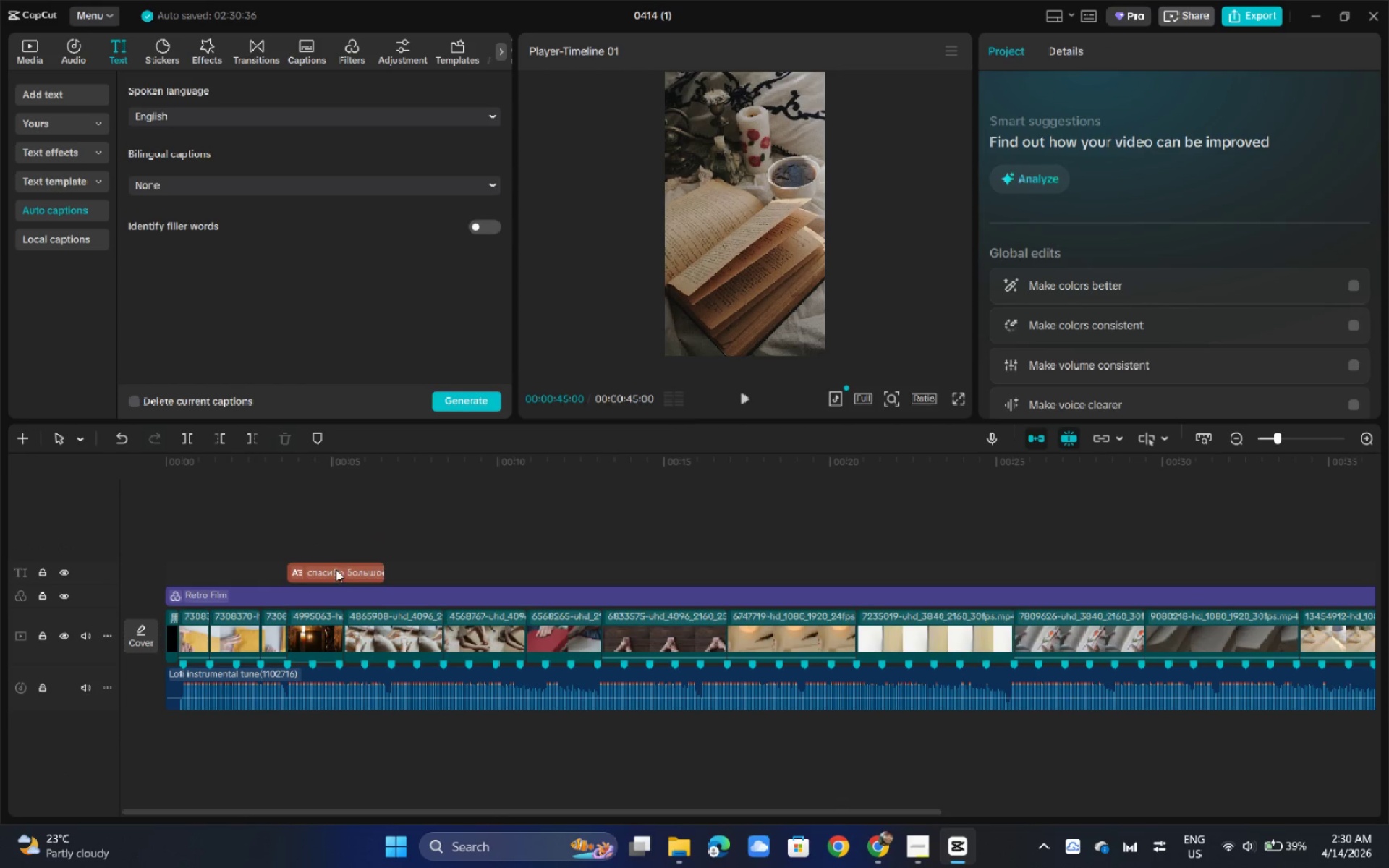 
left_click_drag(start_coordinate=[336, 569], to_coordinate=[224, 573])
 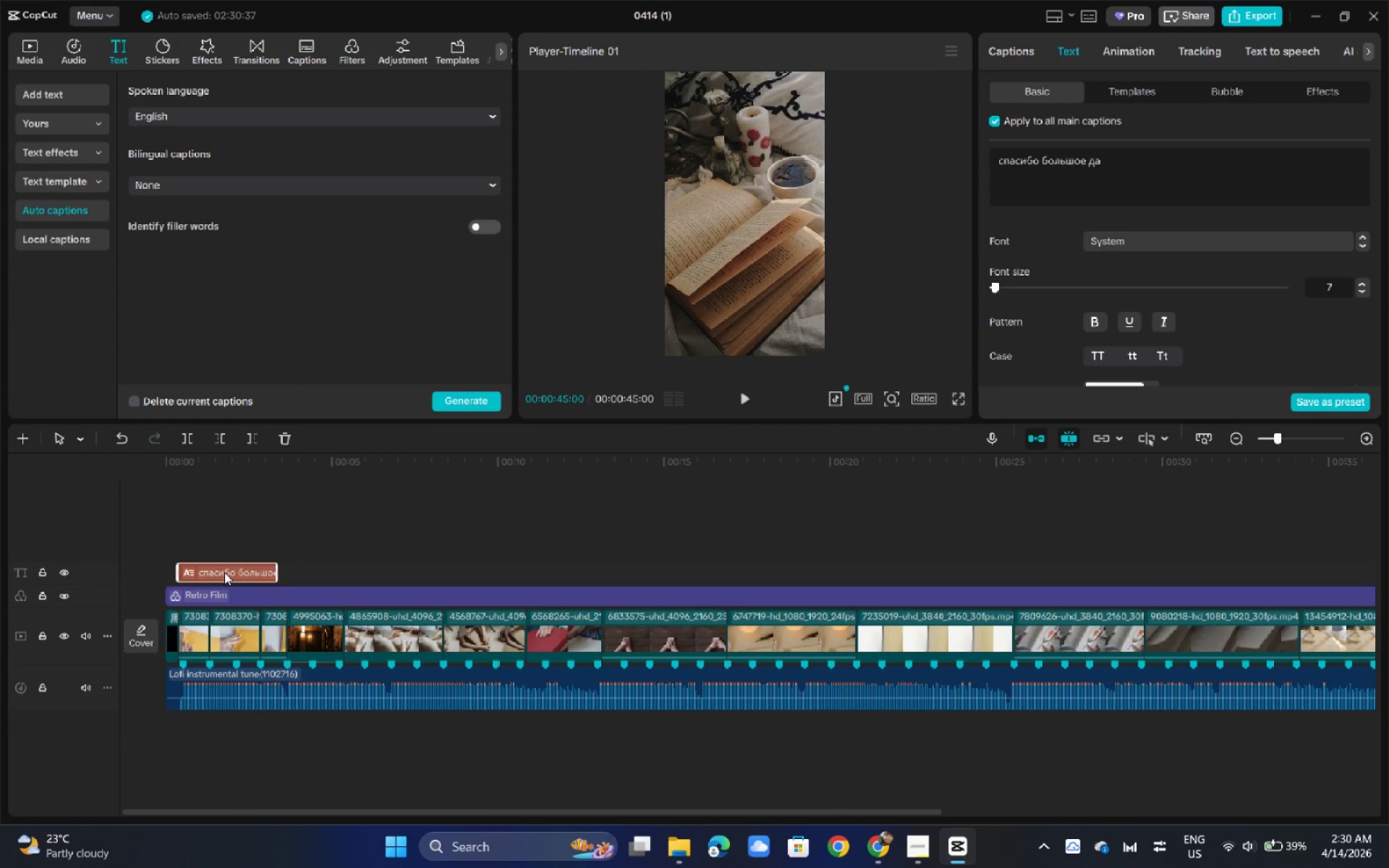 
left_click_drag(start_coordinate=[224, 572], to_coordinate=[235, 572])
 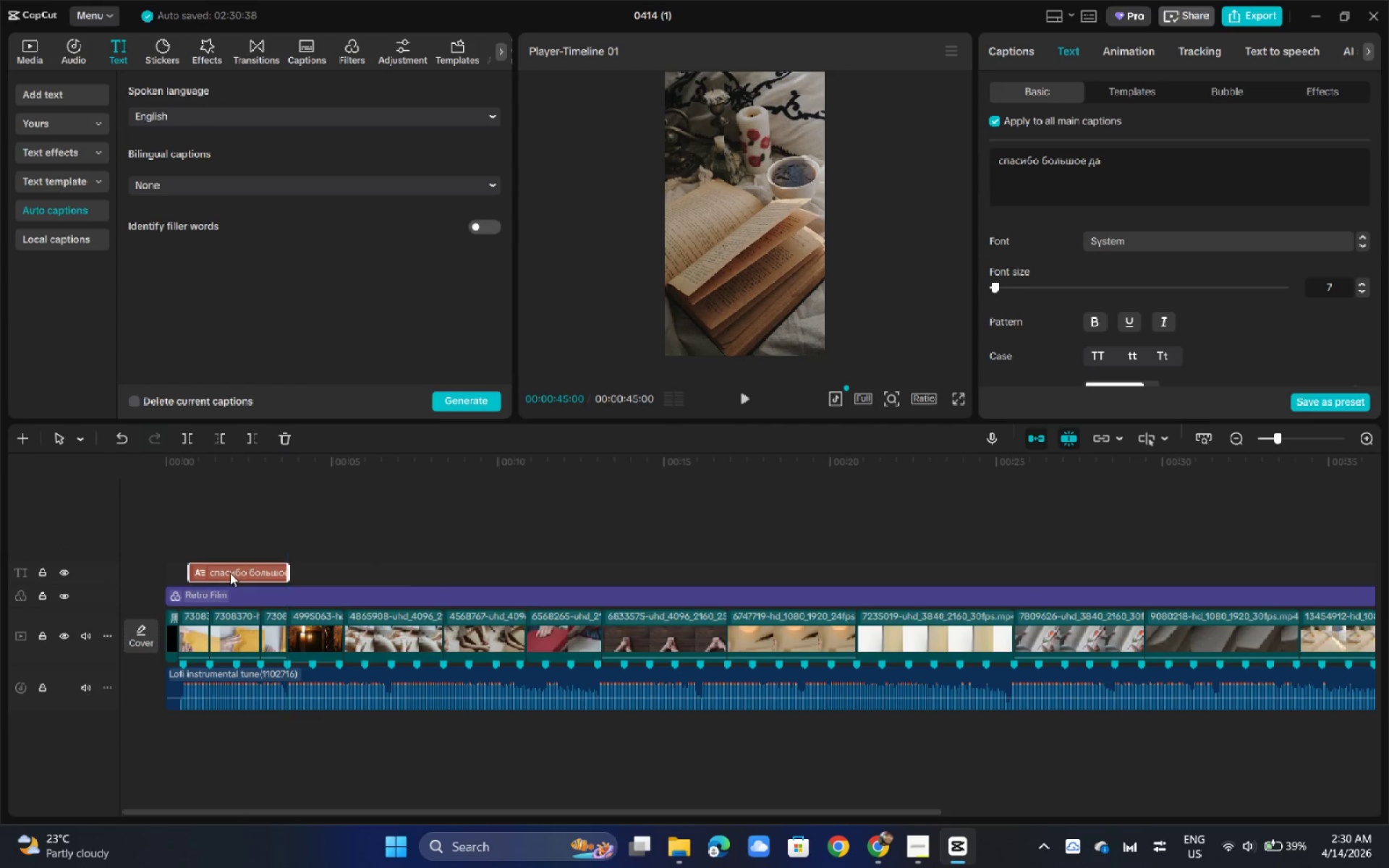 
left_click_drag(start_coordinate=[235, 572], to_coordinate=[226, 575])
 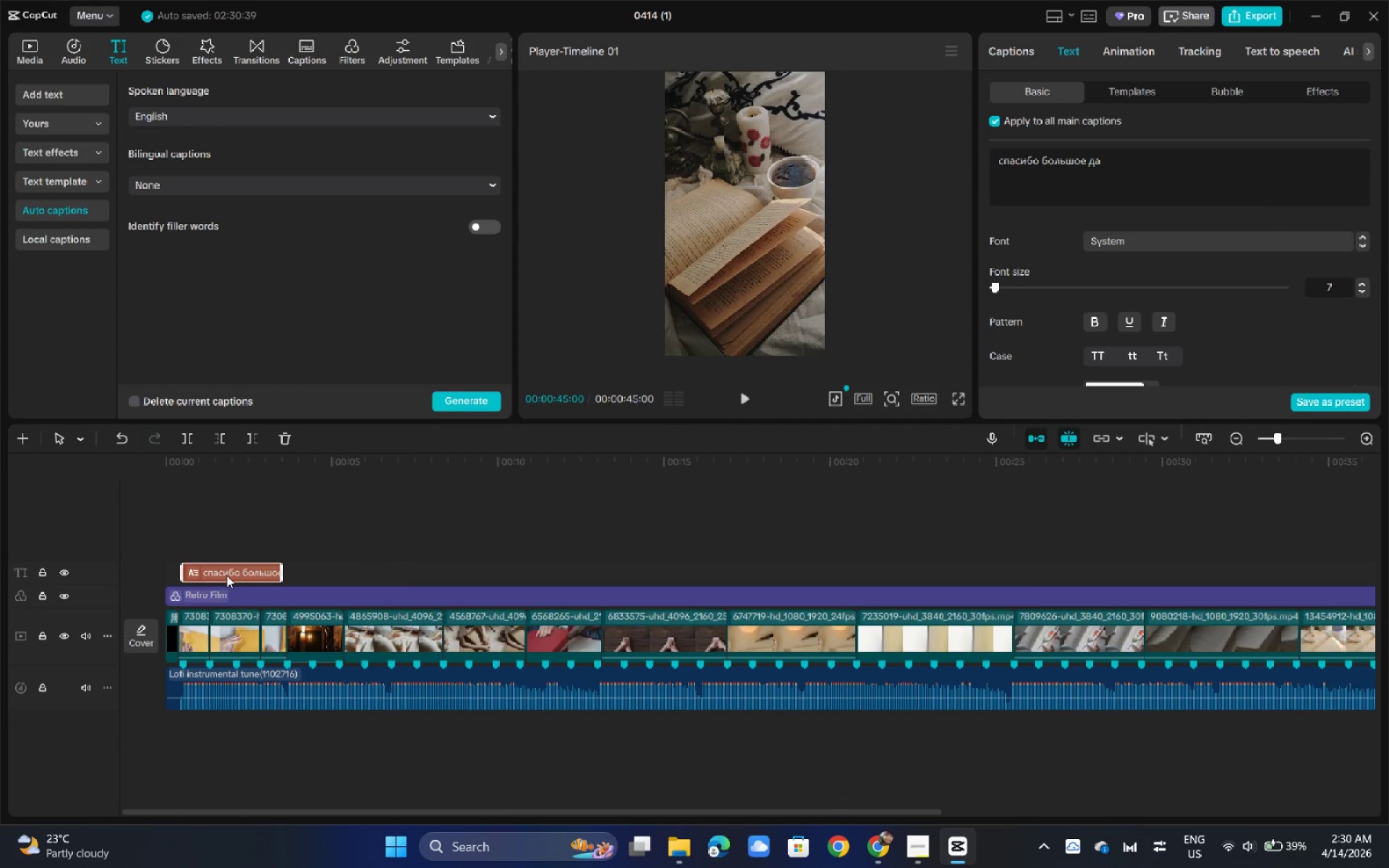 
left_click([226, 575])
 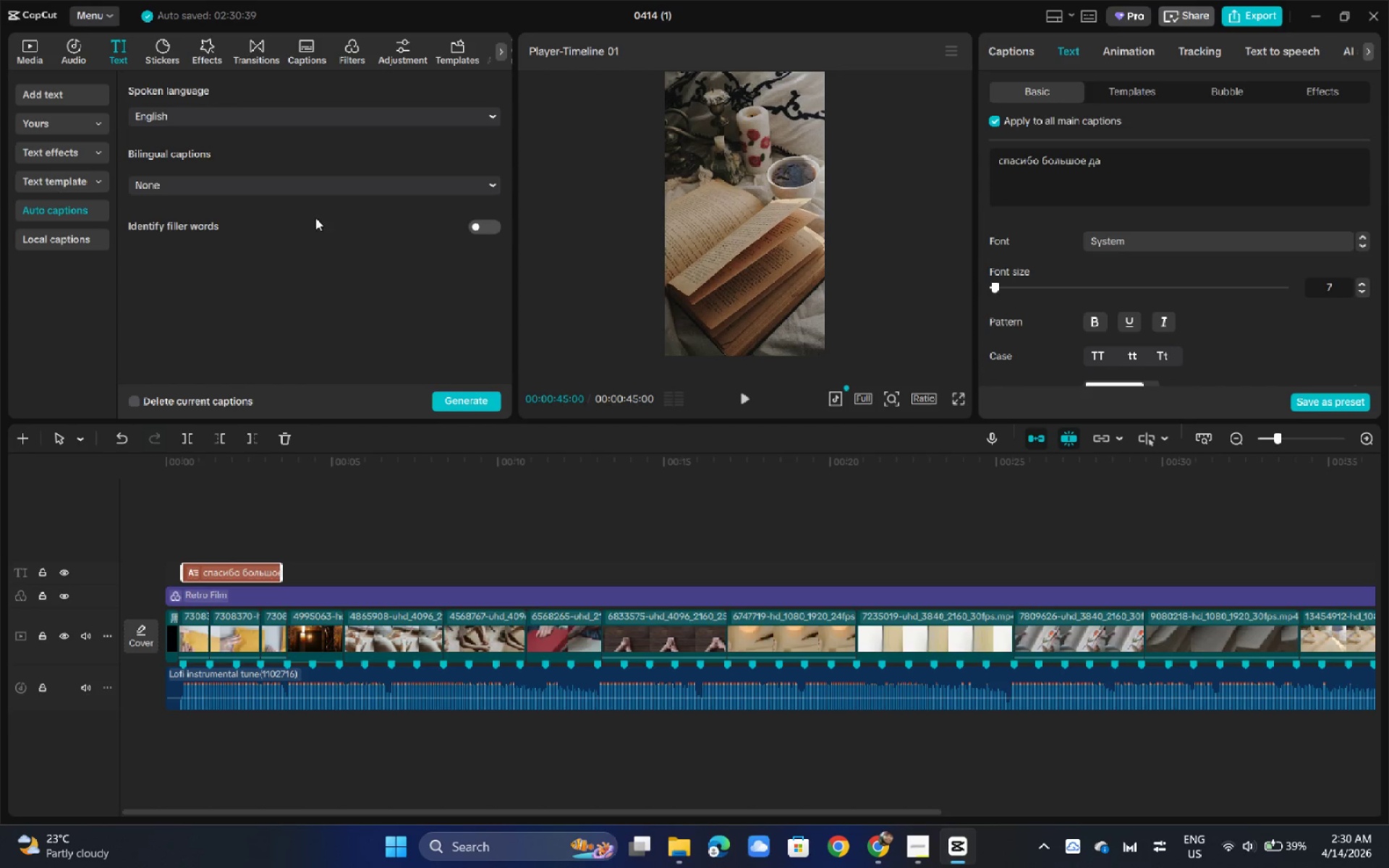 
wait(5.36)
 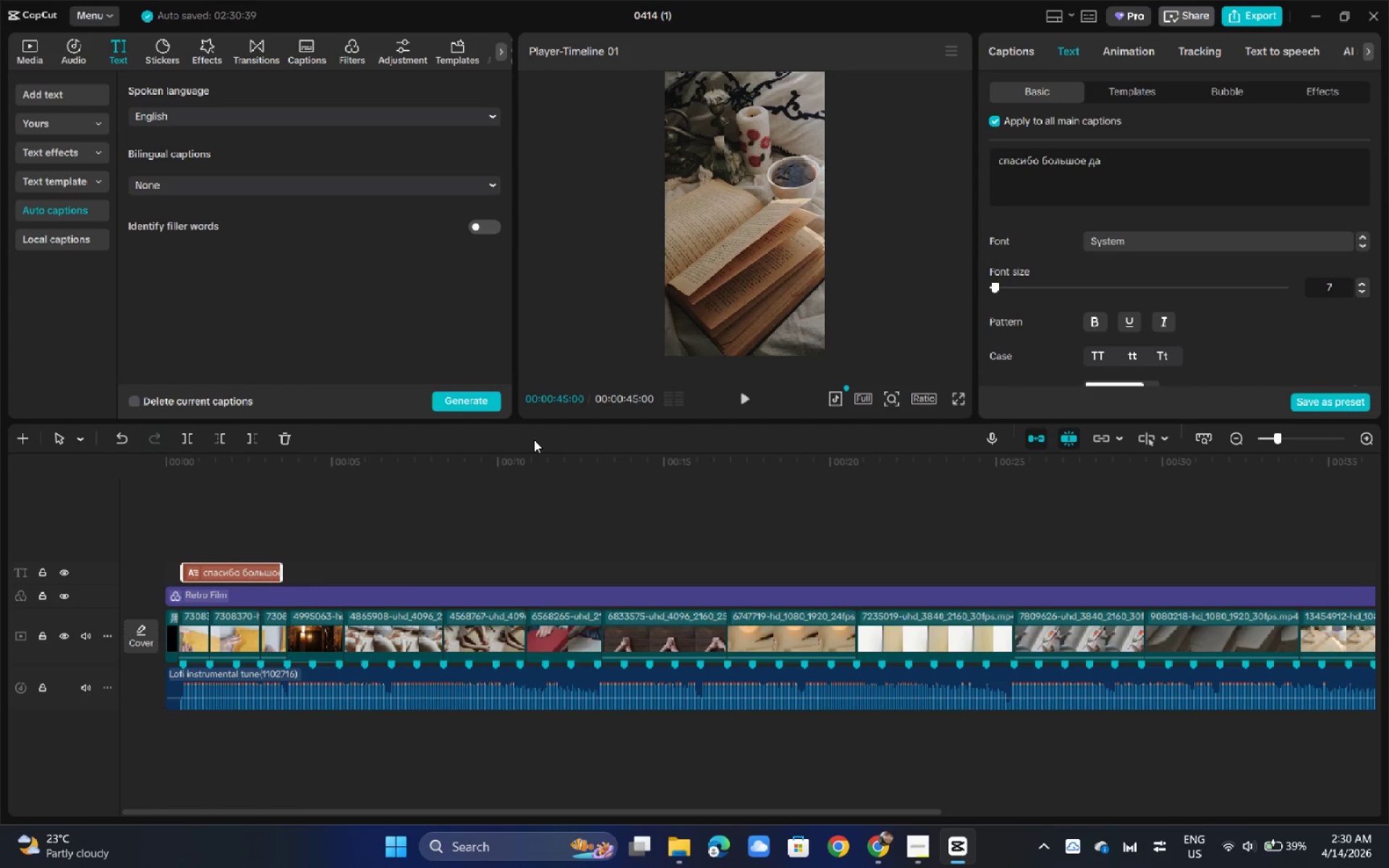 
left_click([993, 59])
 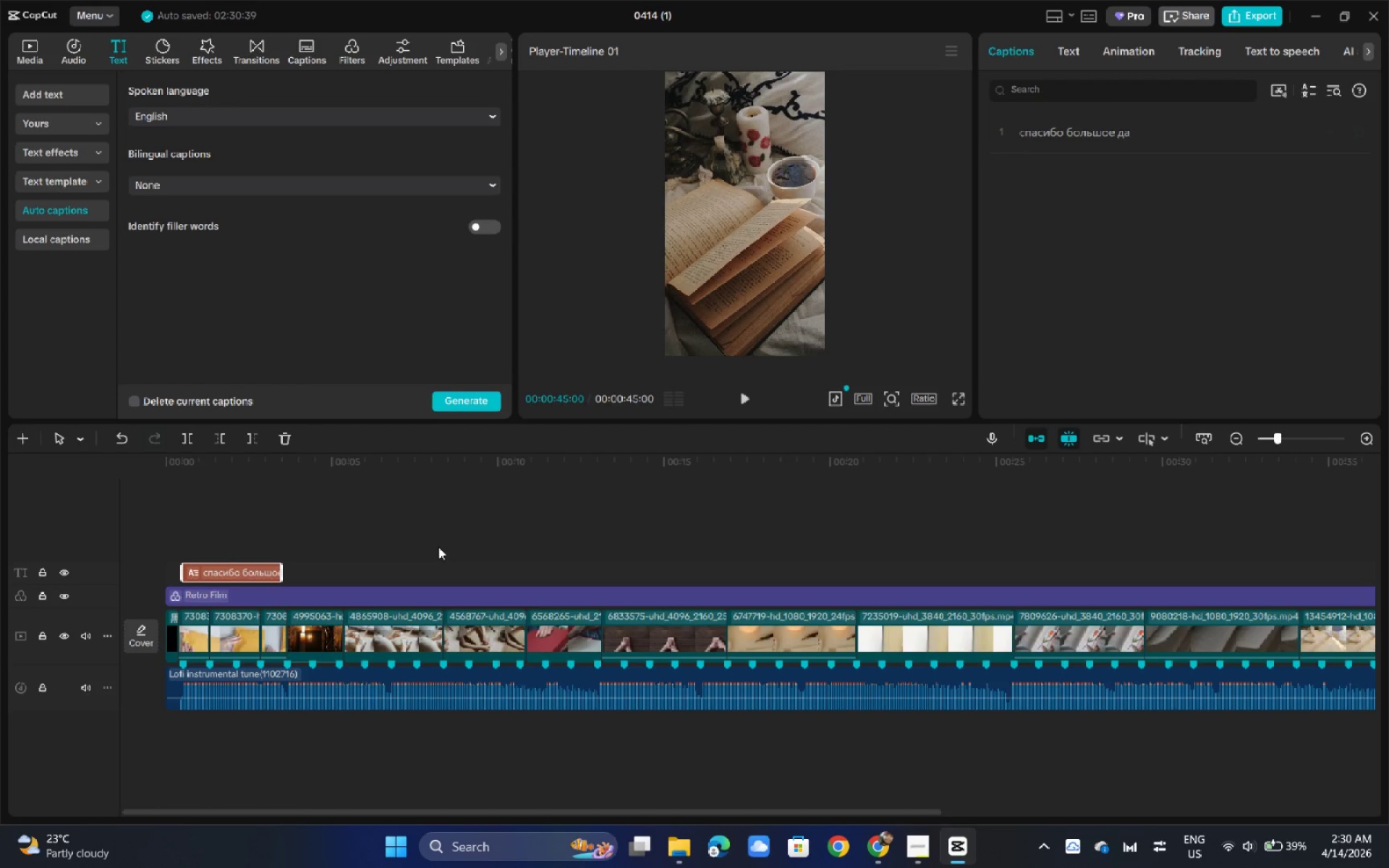 
left_click([266, 575])
 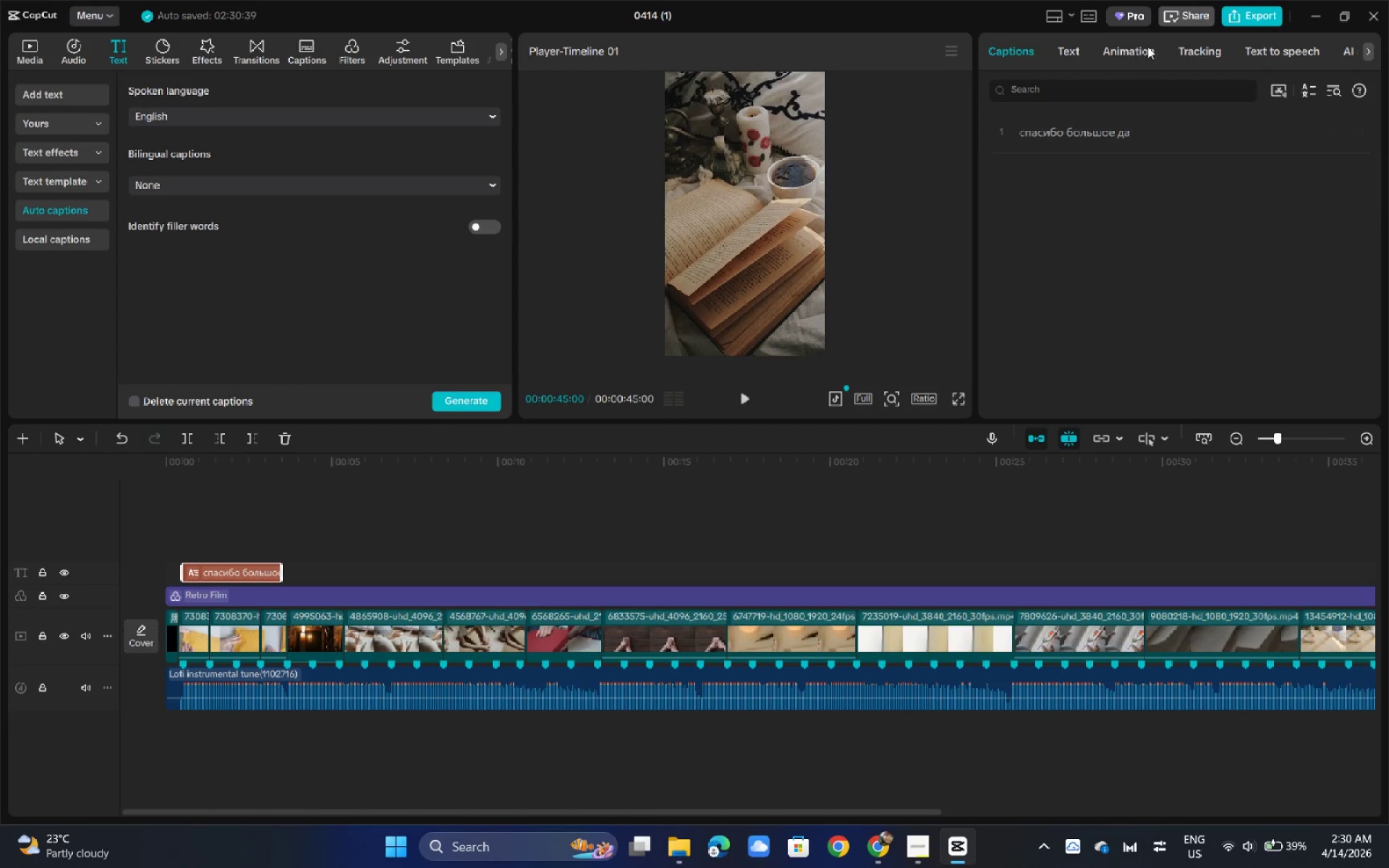 
left_click([1081, 47])
 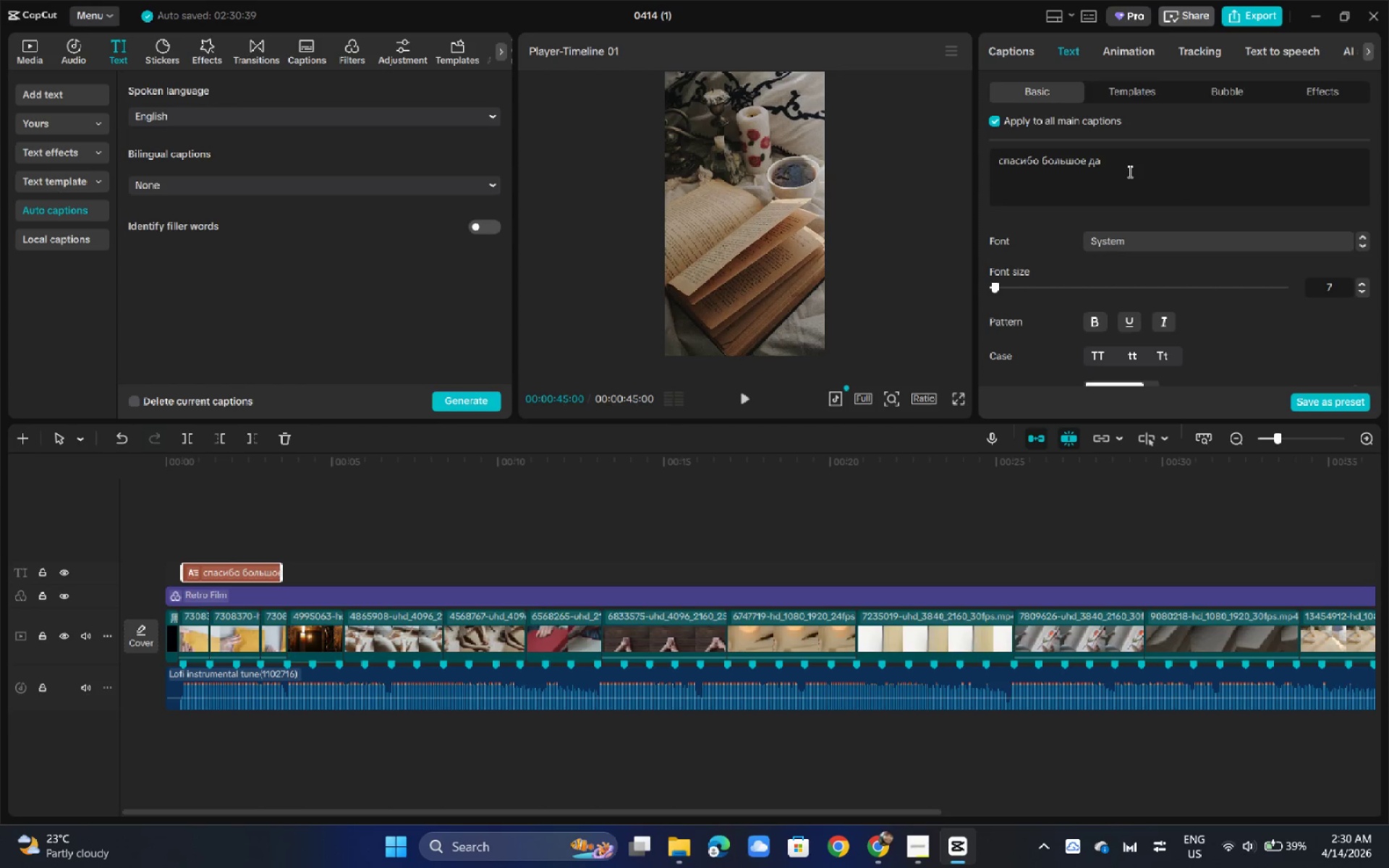 
left_click([1199, 239])
 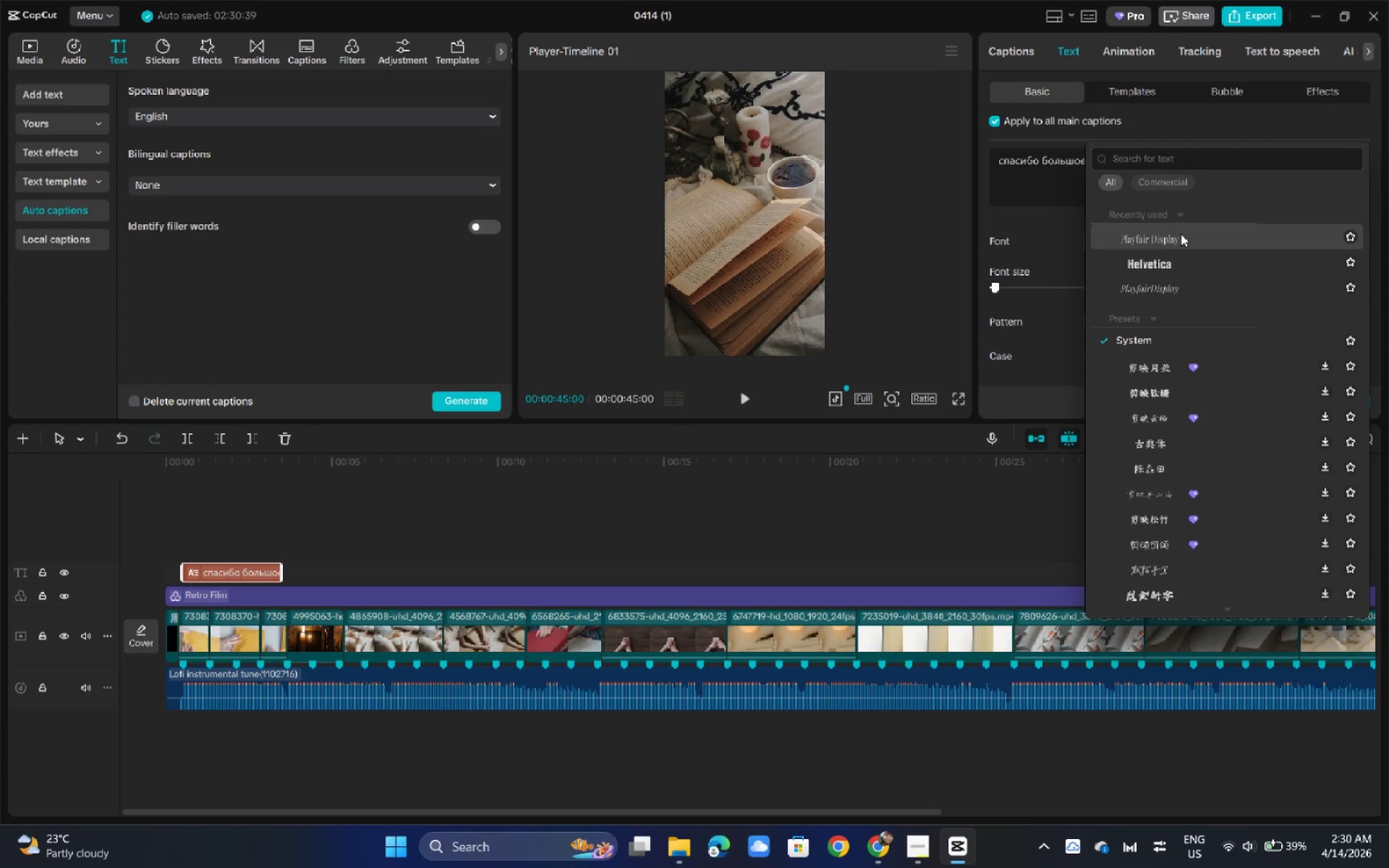 
left_click([1181, 234])
 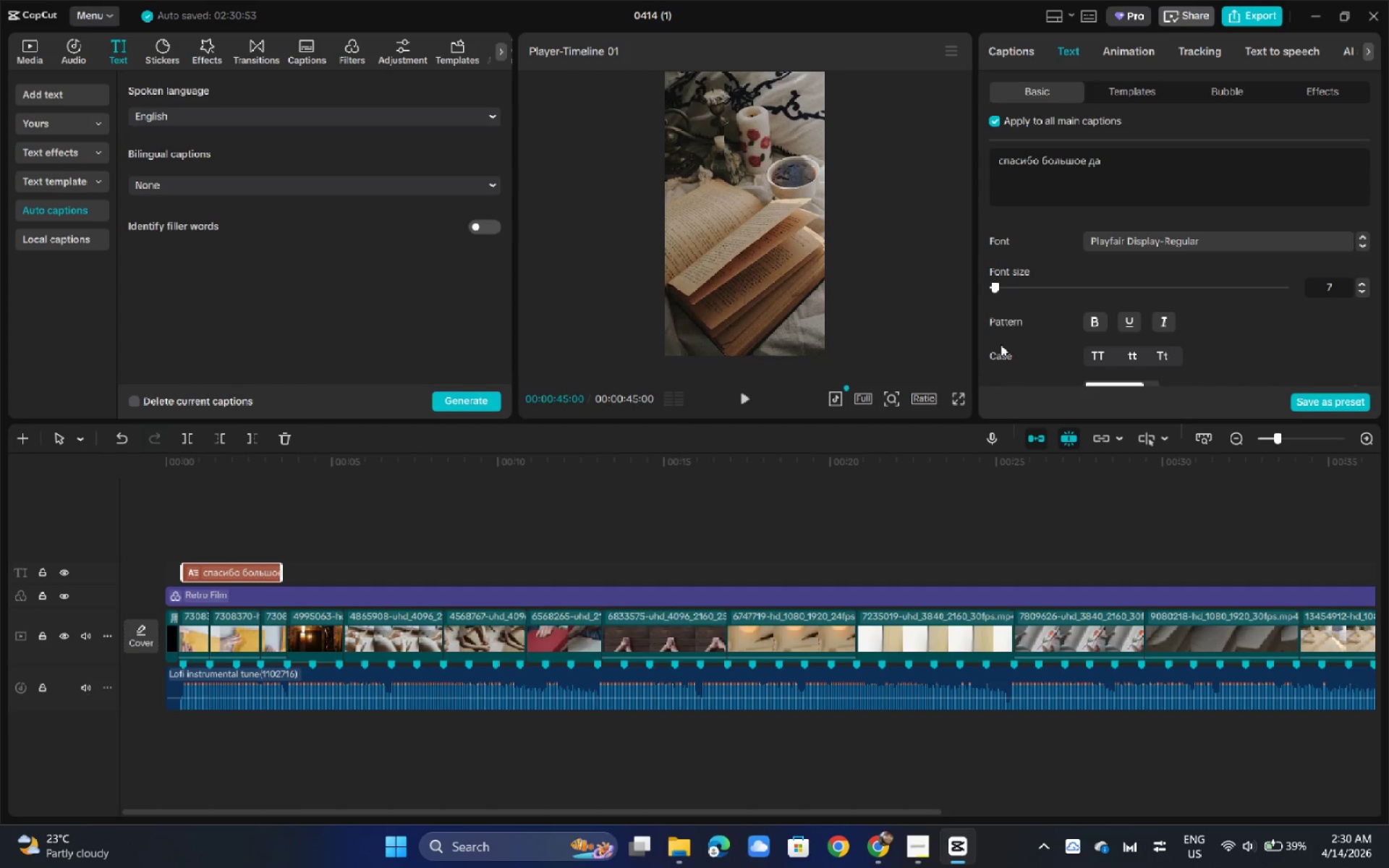 
scroll: coordinate [1072, 313], scroll_direction: down, amount: 2.0
 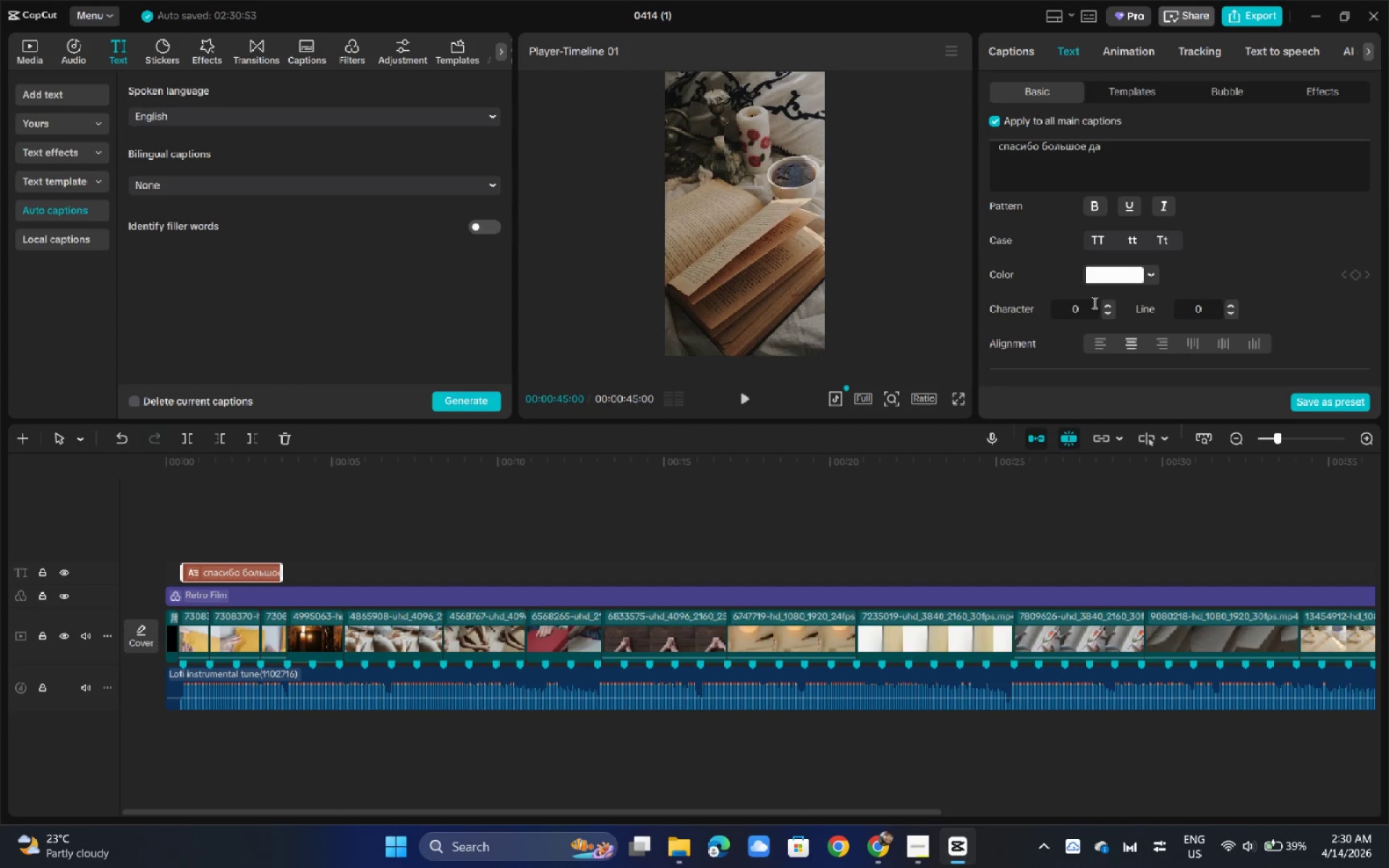 
left_click([1110, 273])
 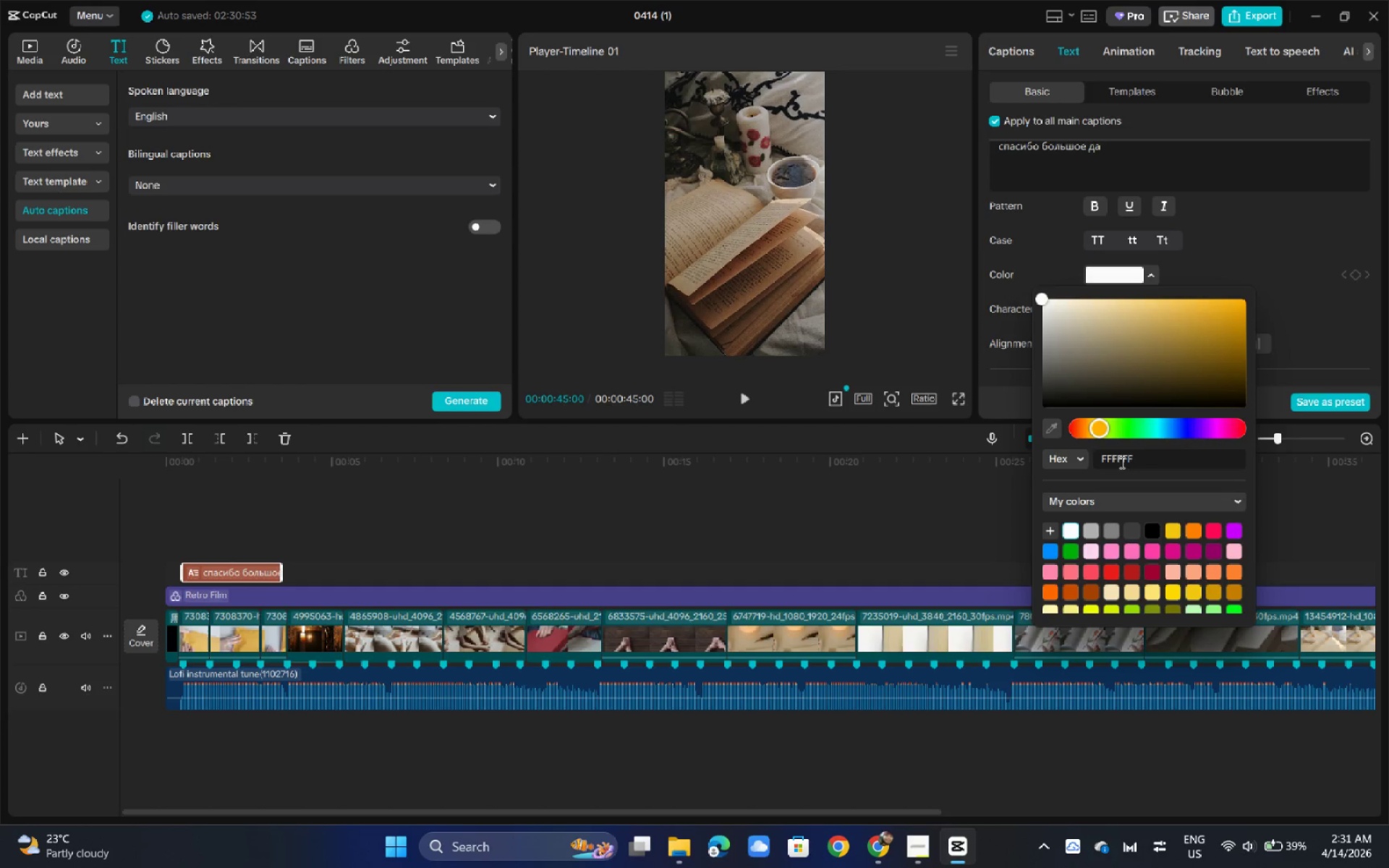 
left_click_drag(start_coordinate=[1145, 460], to_coordinate=[1089, 461])
 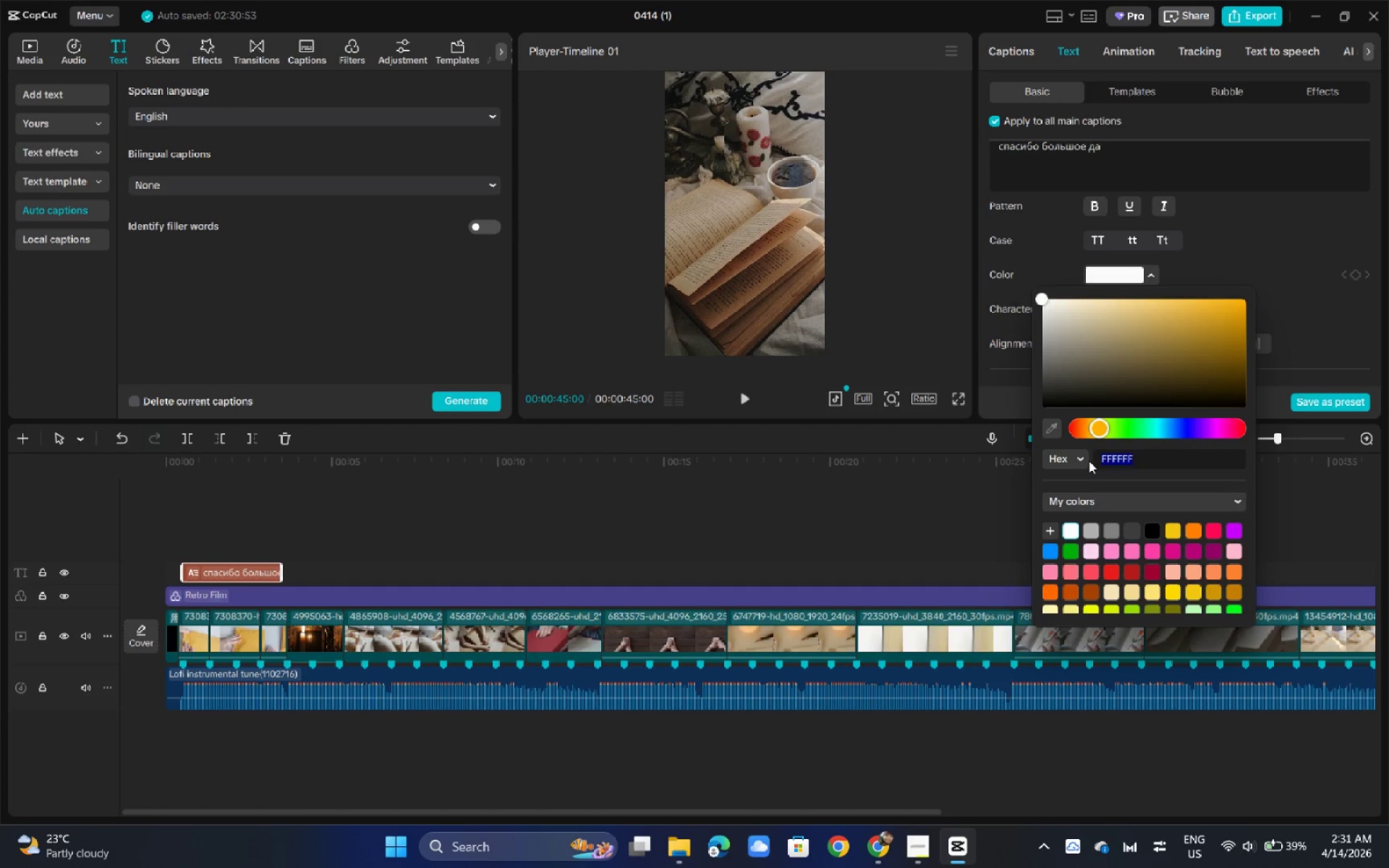 
type(f5)
key(Backspace)
type(4)
key(Backspace)
type(5f[F1]148)
 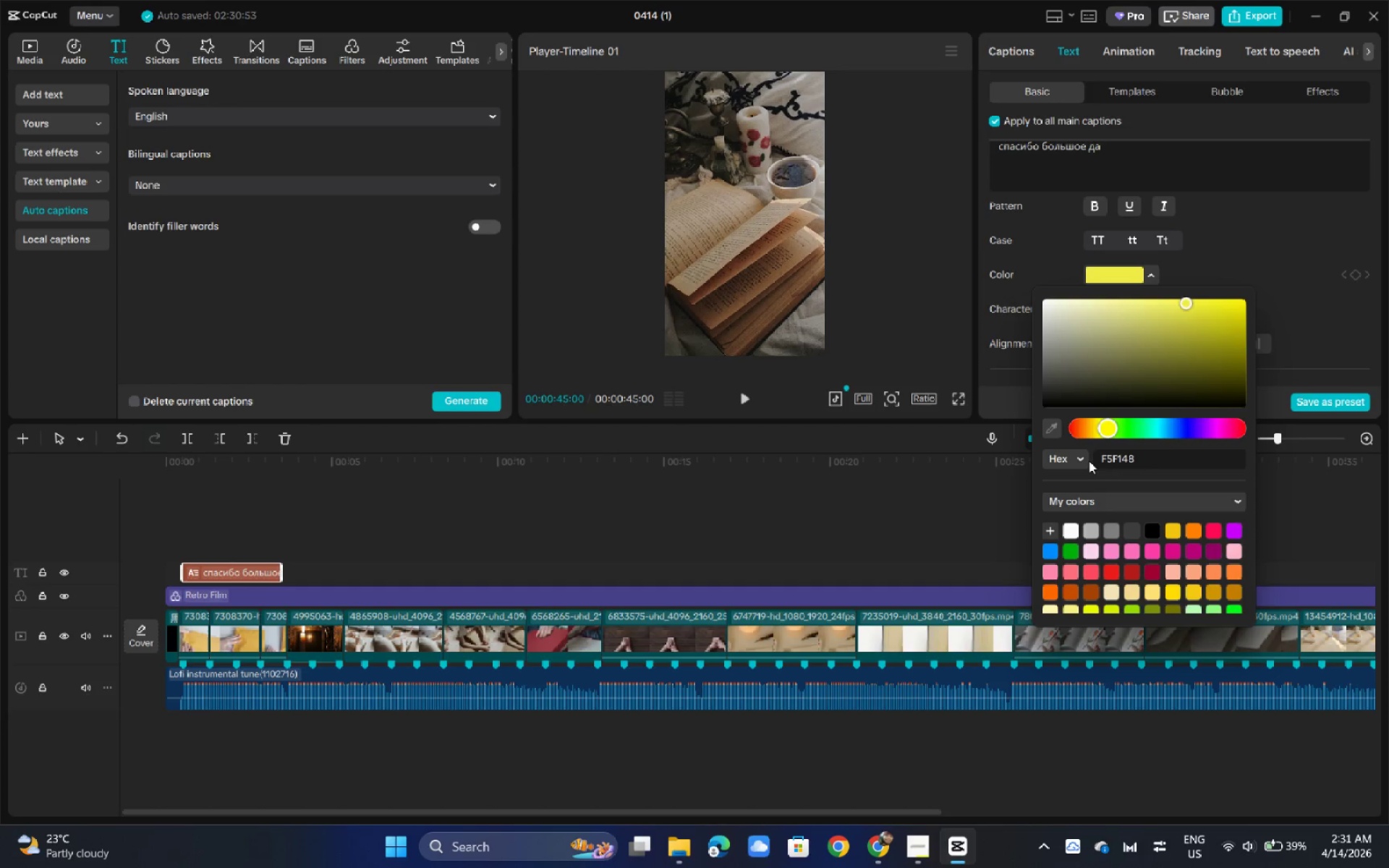 
key(Enter)
 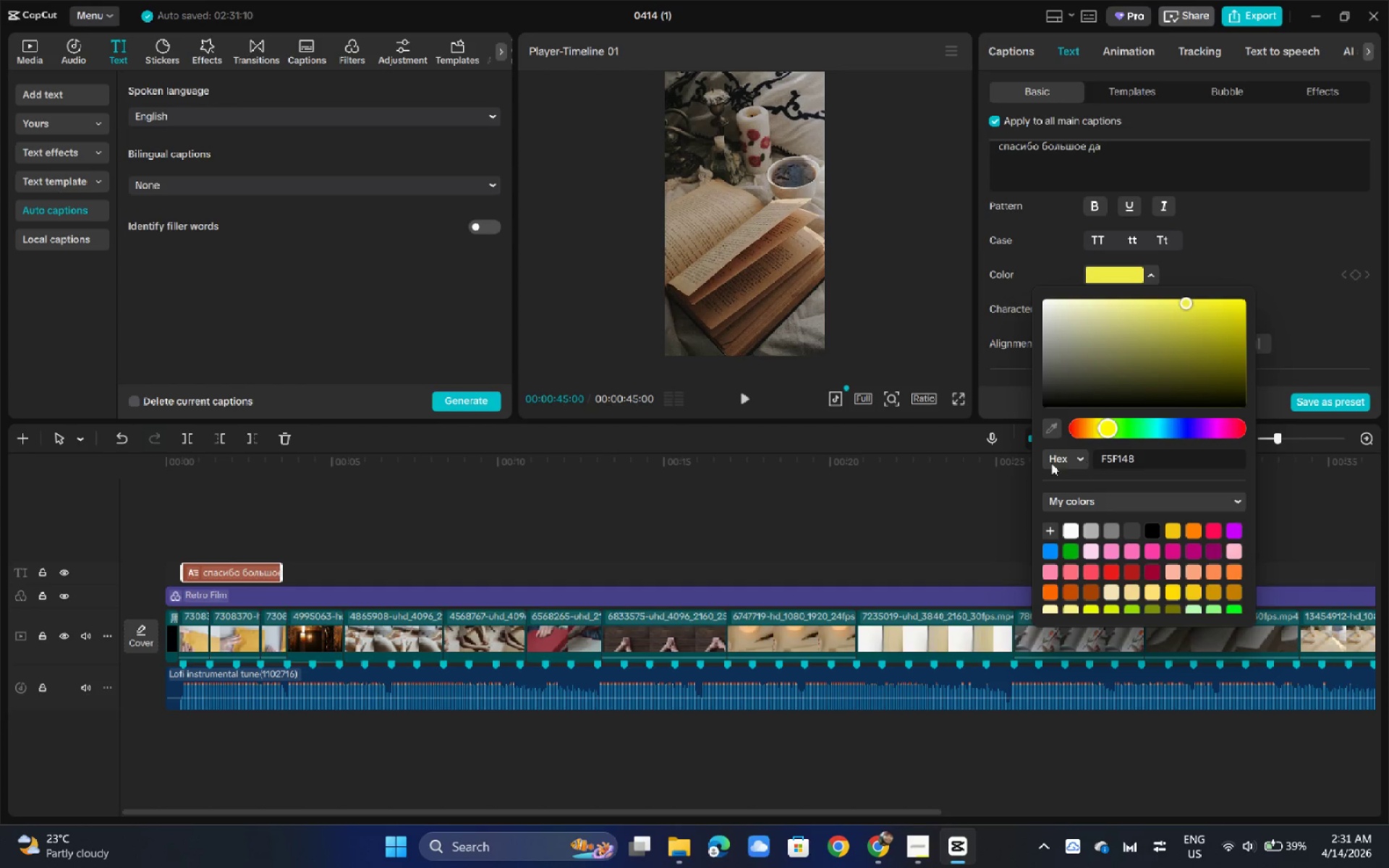 
left_click([816, 499])
 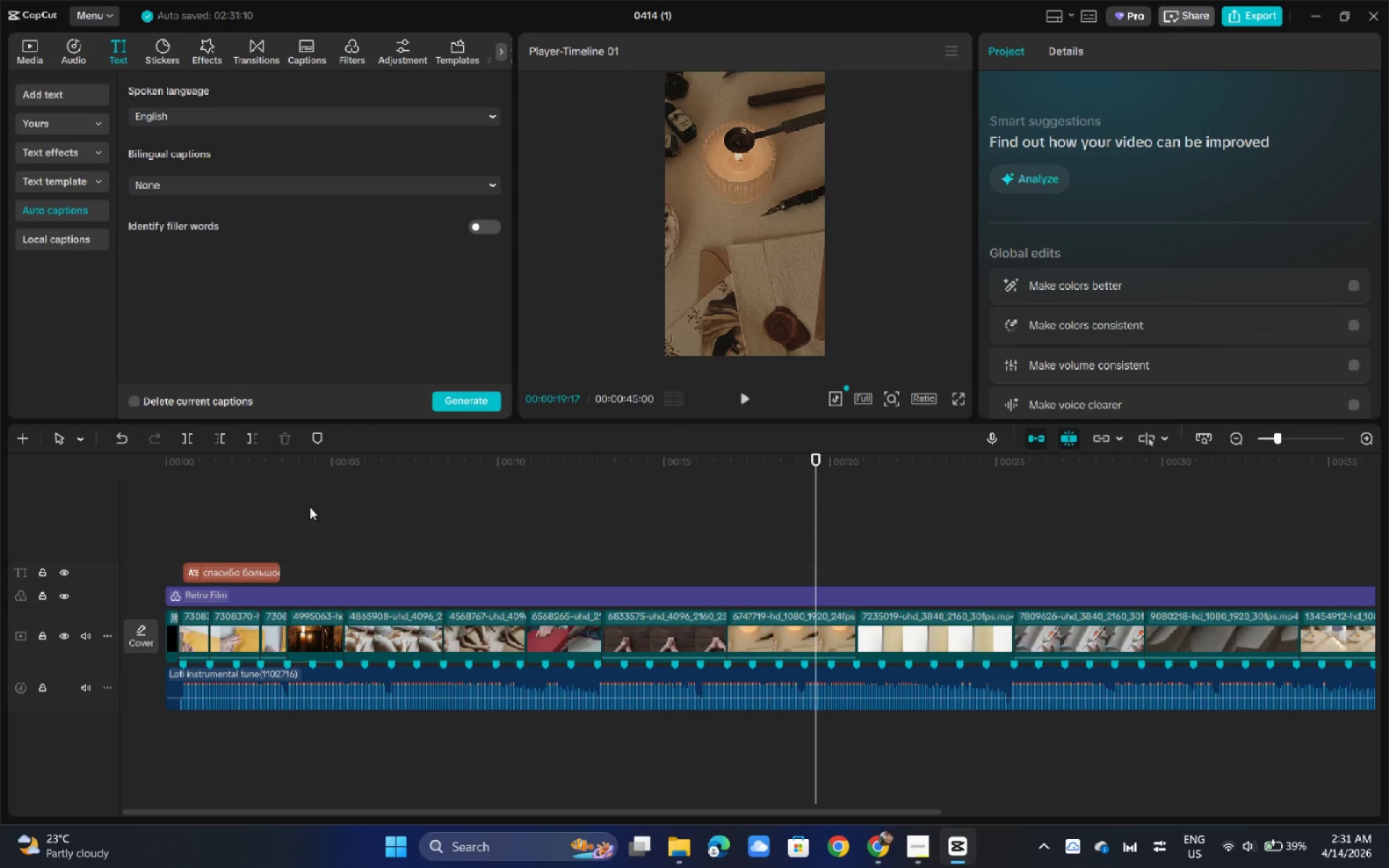 
left_click_drag(start_coordinate=[254, 474], to_coordinate=[239, 473])
 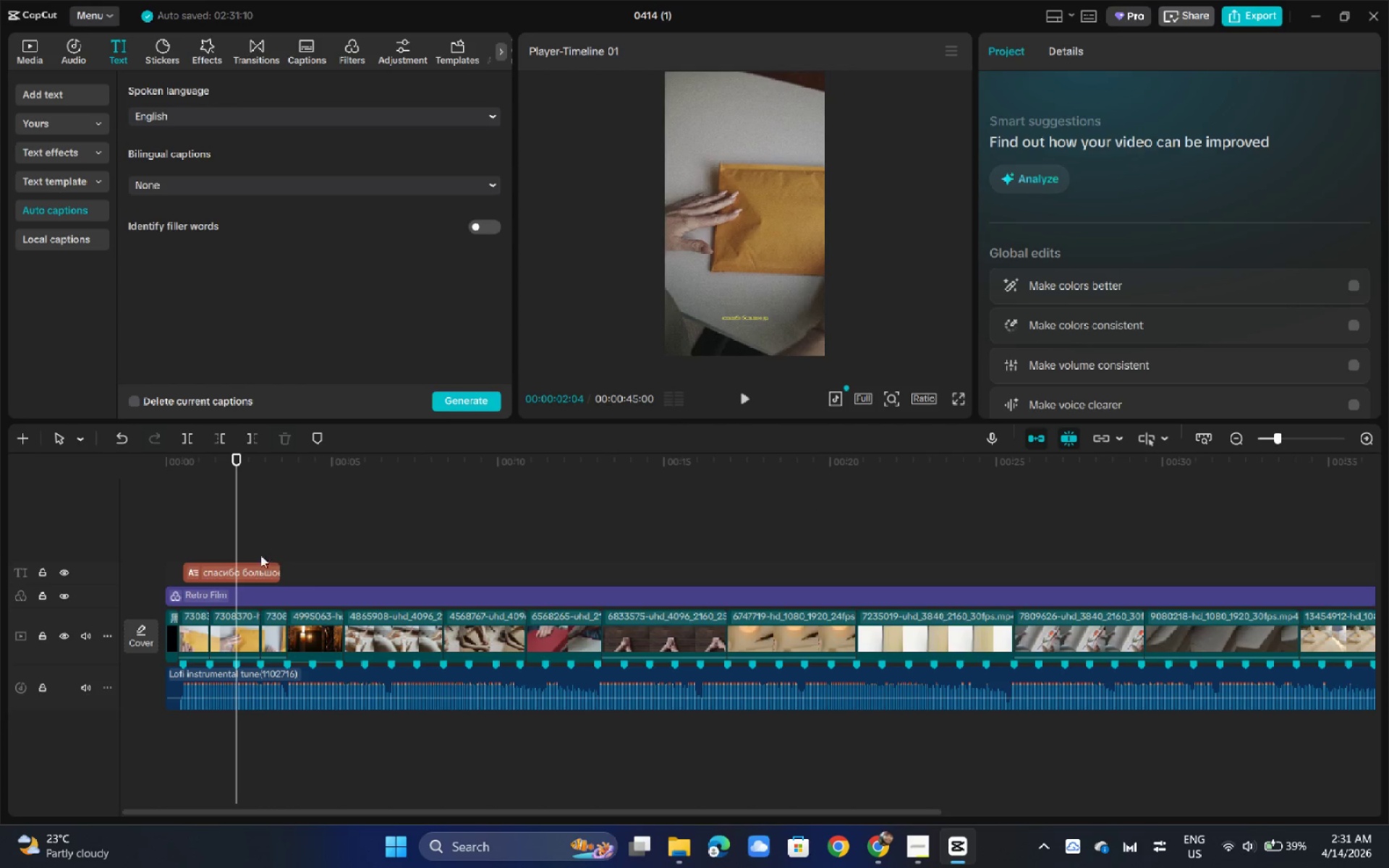 
left_click([245, 573])
 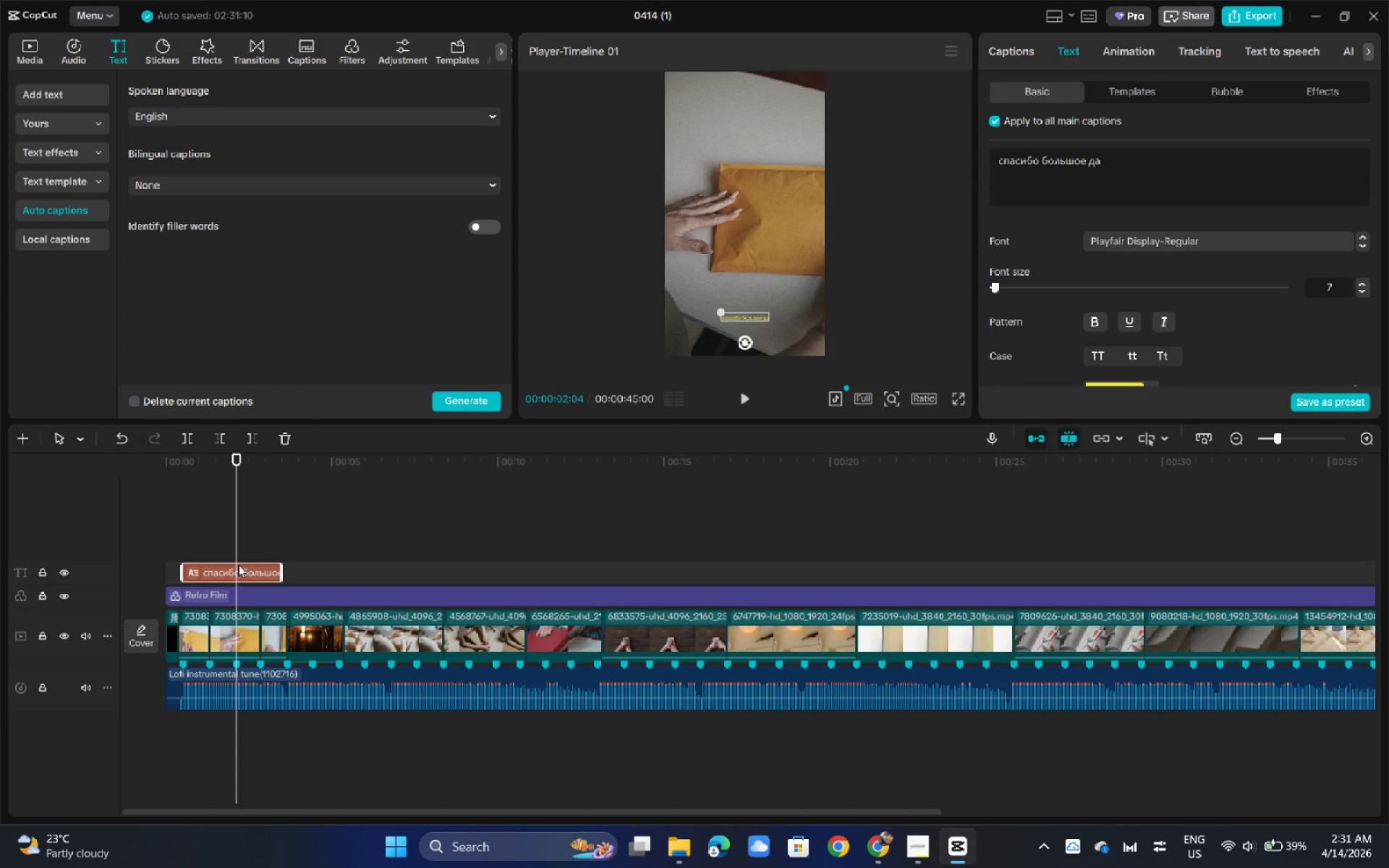 
wait(10.33)
 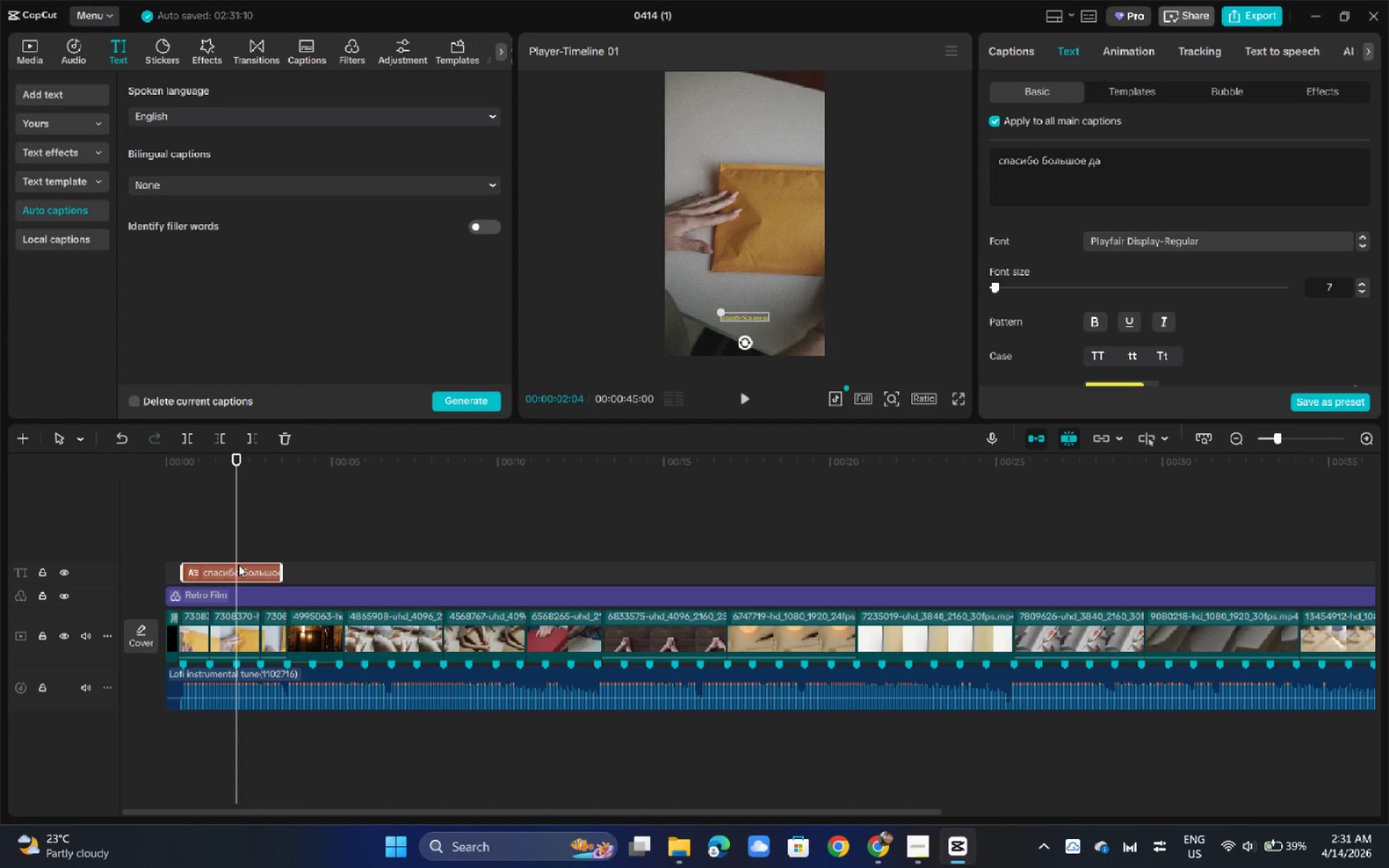 
left_click([997, 47])
 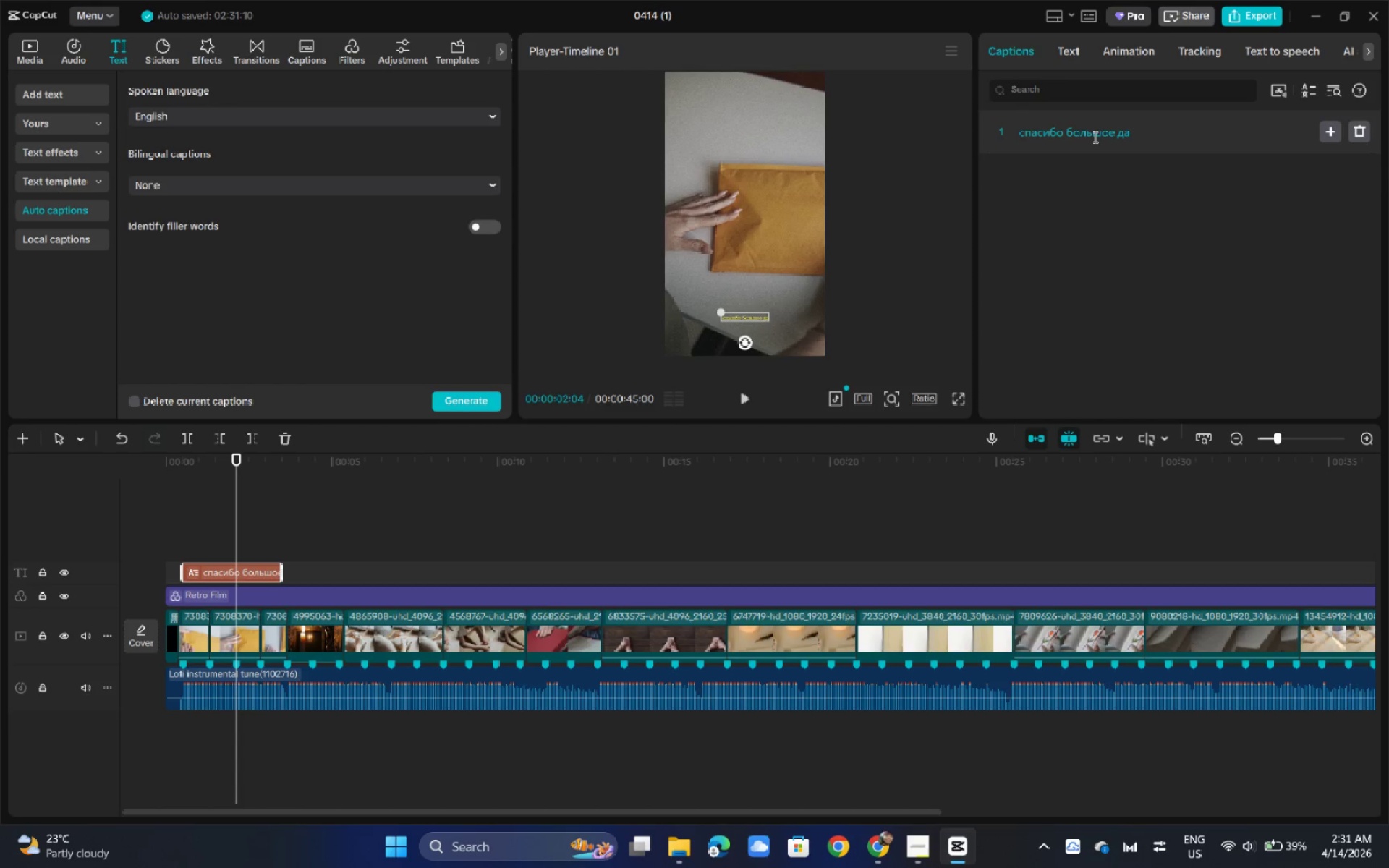 
left_click([1094, 137])
 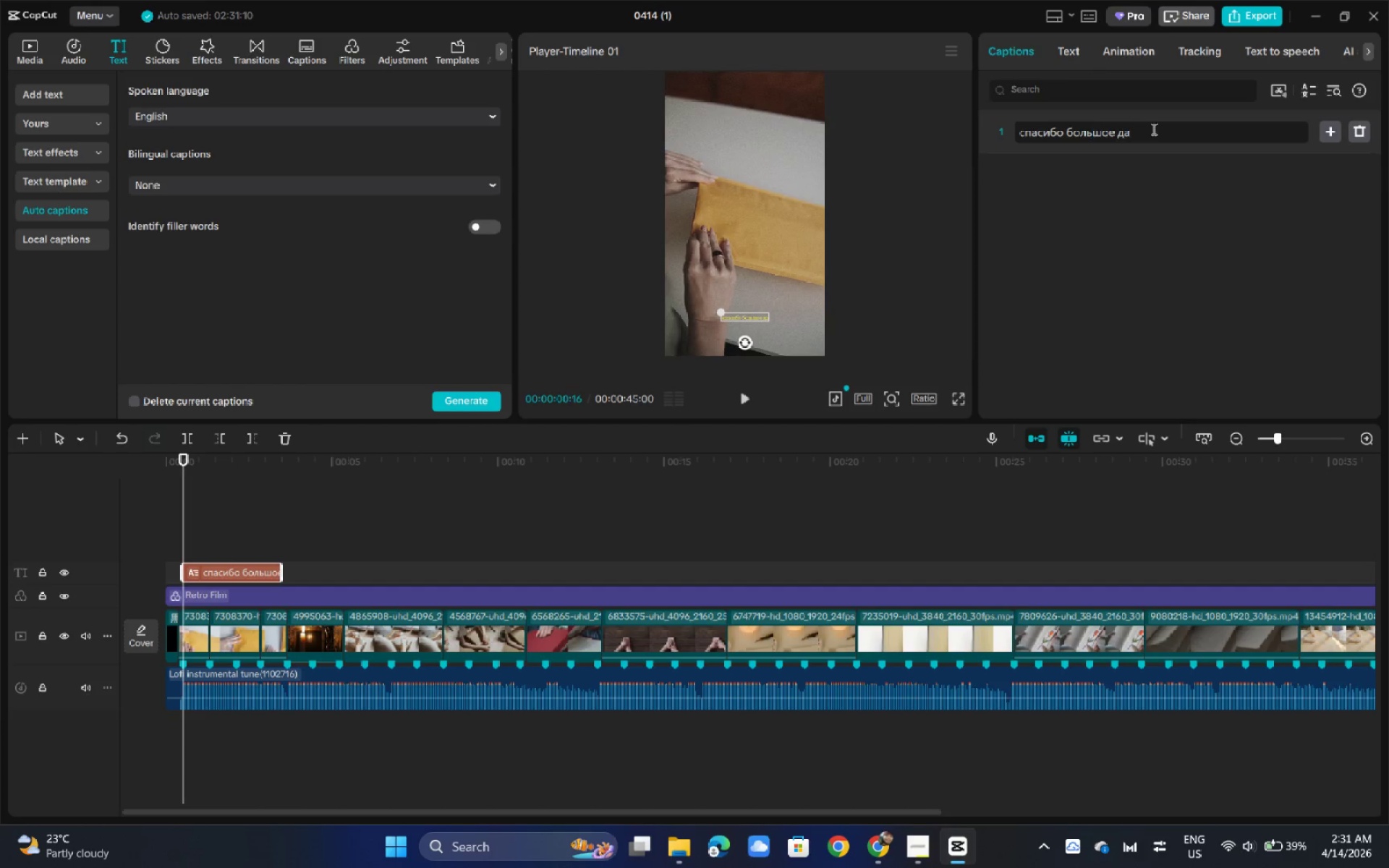 
left_click_drag(start_coordinate=[1161, 129], to_coordinate=[995, 137])
 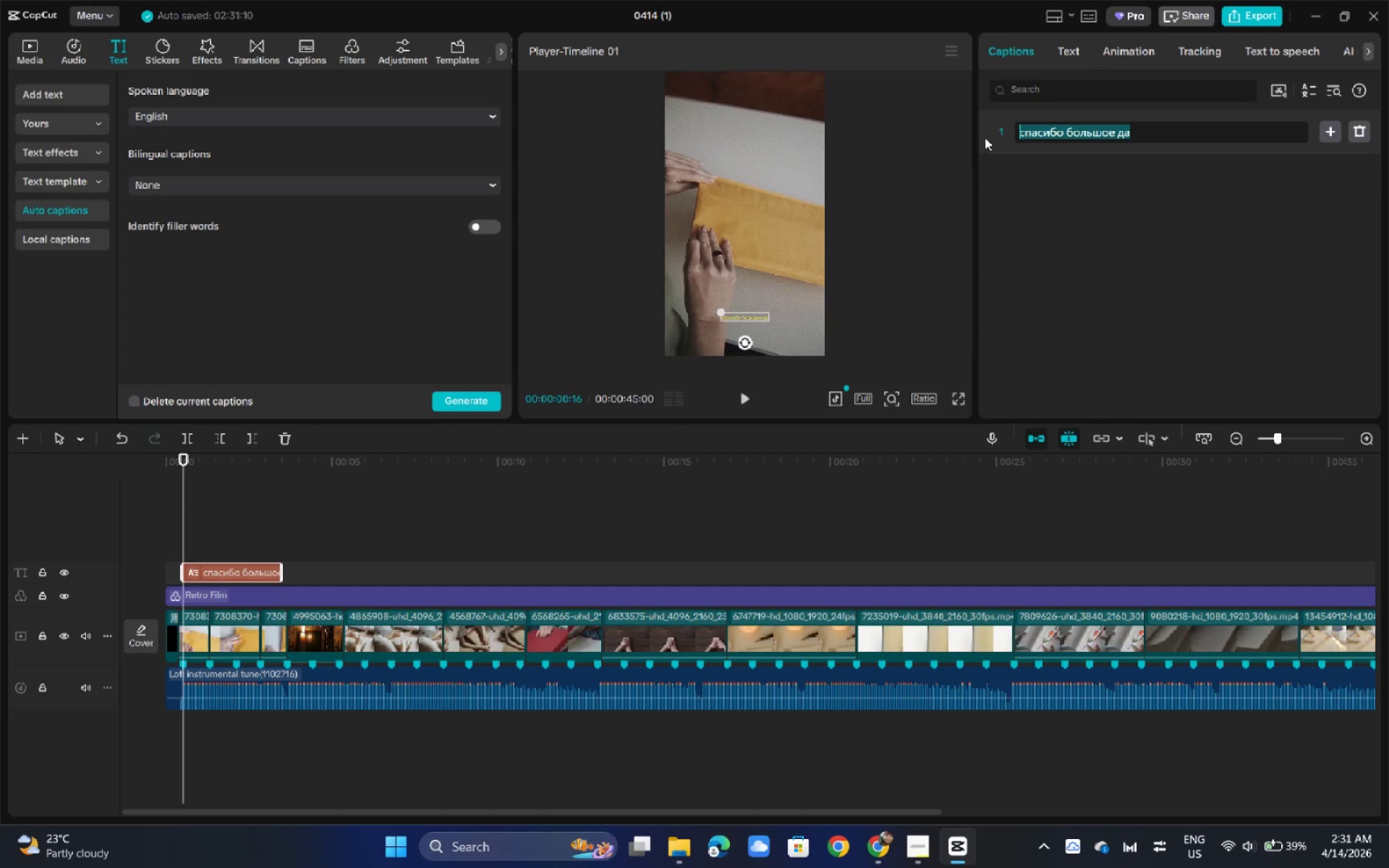 
hold_key(key=CapsLock, duration=0.47)
 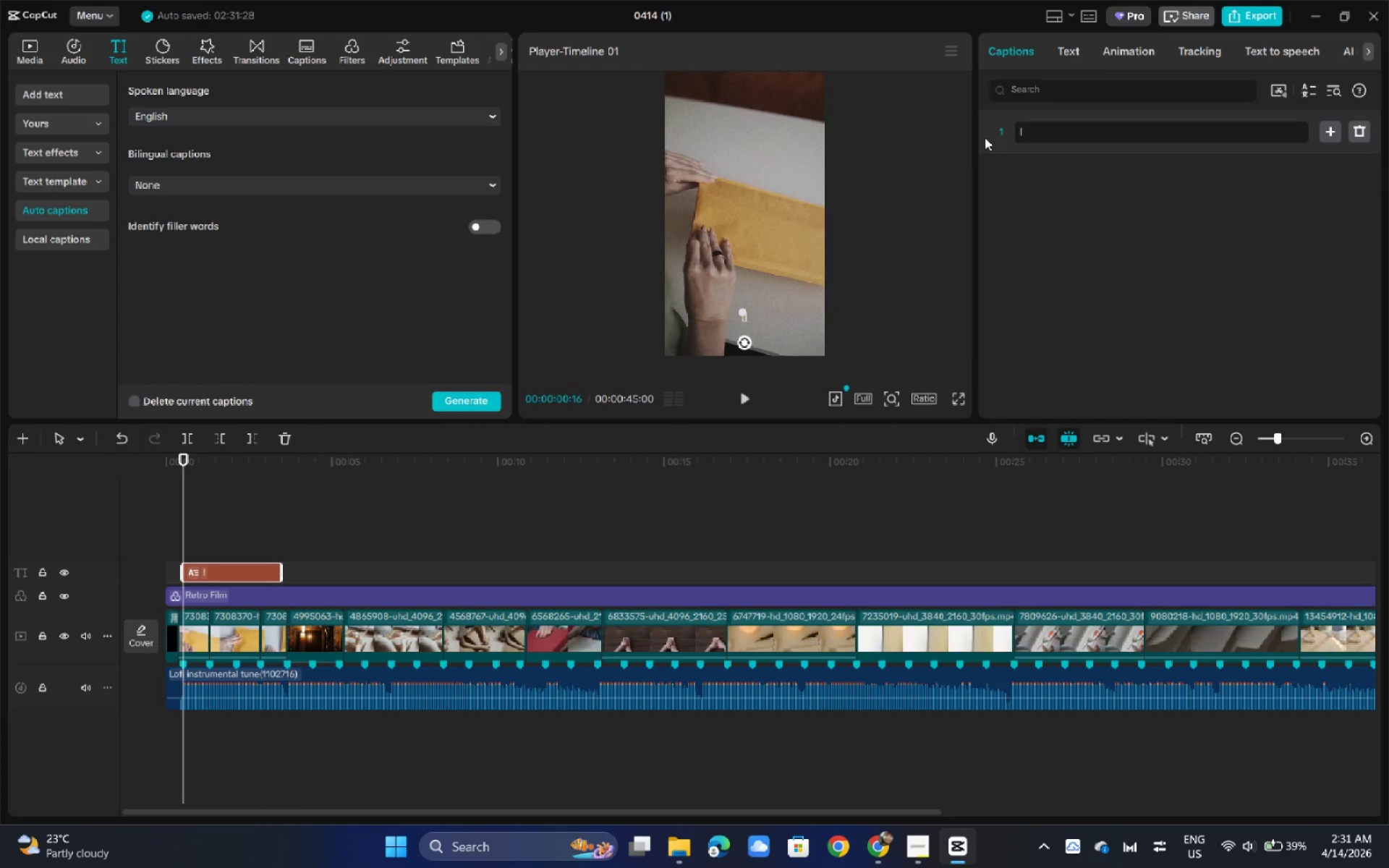 
type(IT)
key(Backspace)
type(t feels li)
key(Backspace)
type(oke )
key(Backspace)
key(Backspace)
key(Backspace)
key(Backspace)
type(ike opemimg )
key(Backspace)
key(Backspace)
key(Backspace)
key(Backspace)
key(Backspace)
type(ning )
 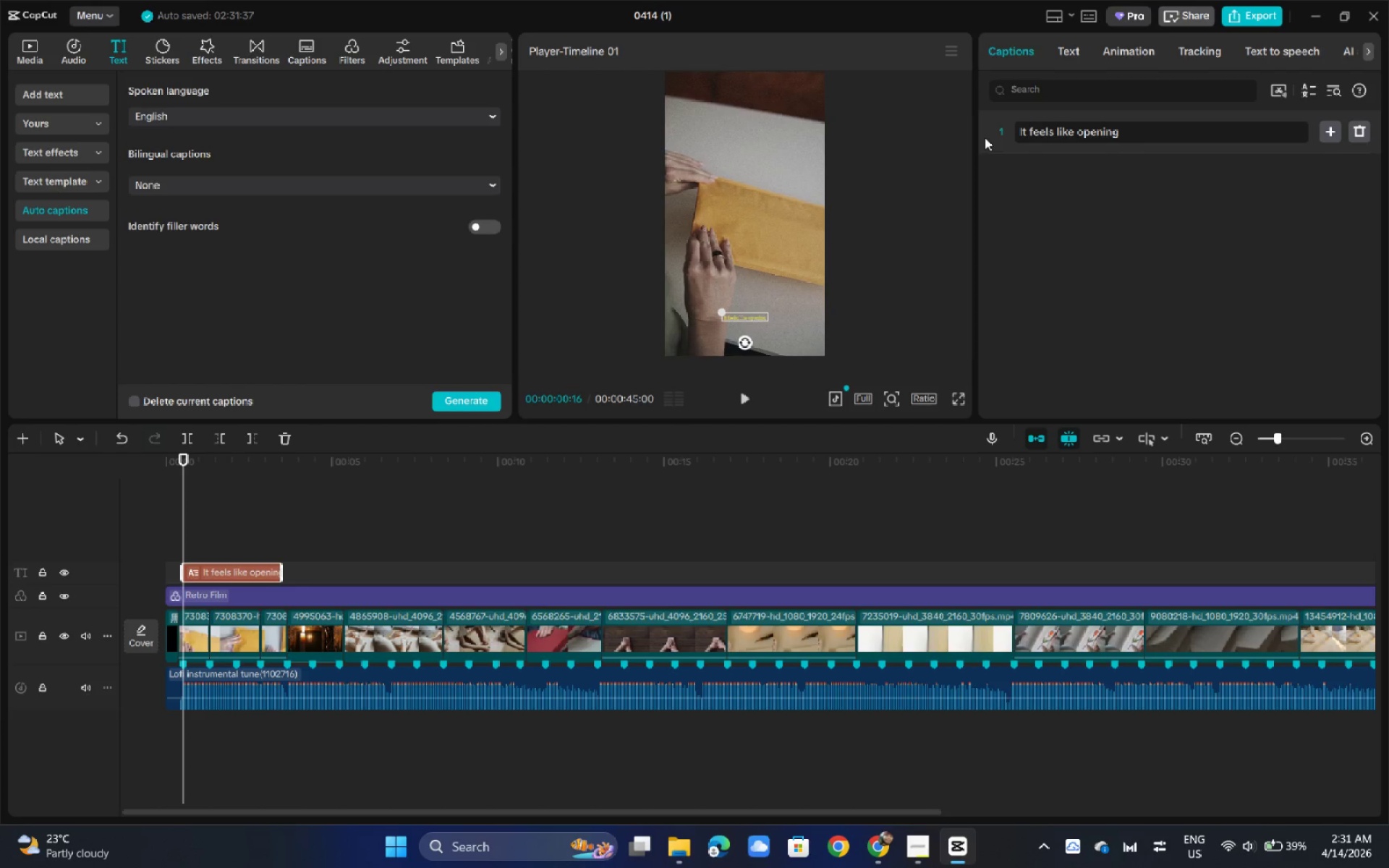 
wait(5.2)
 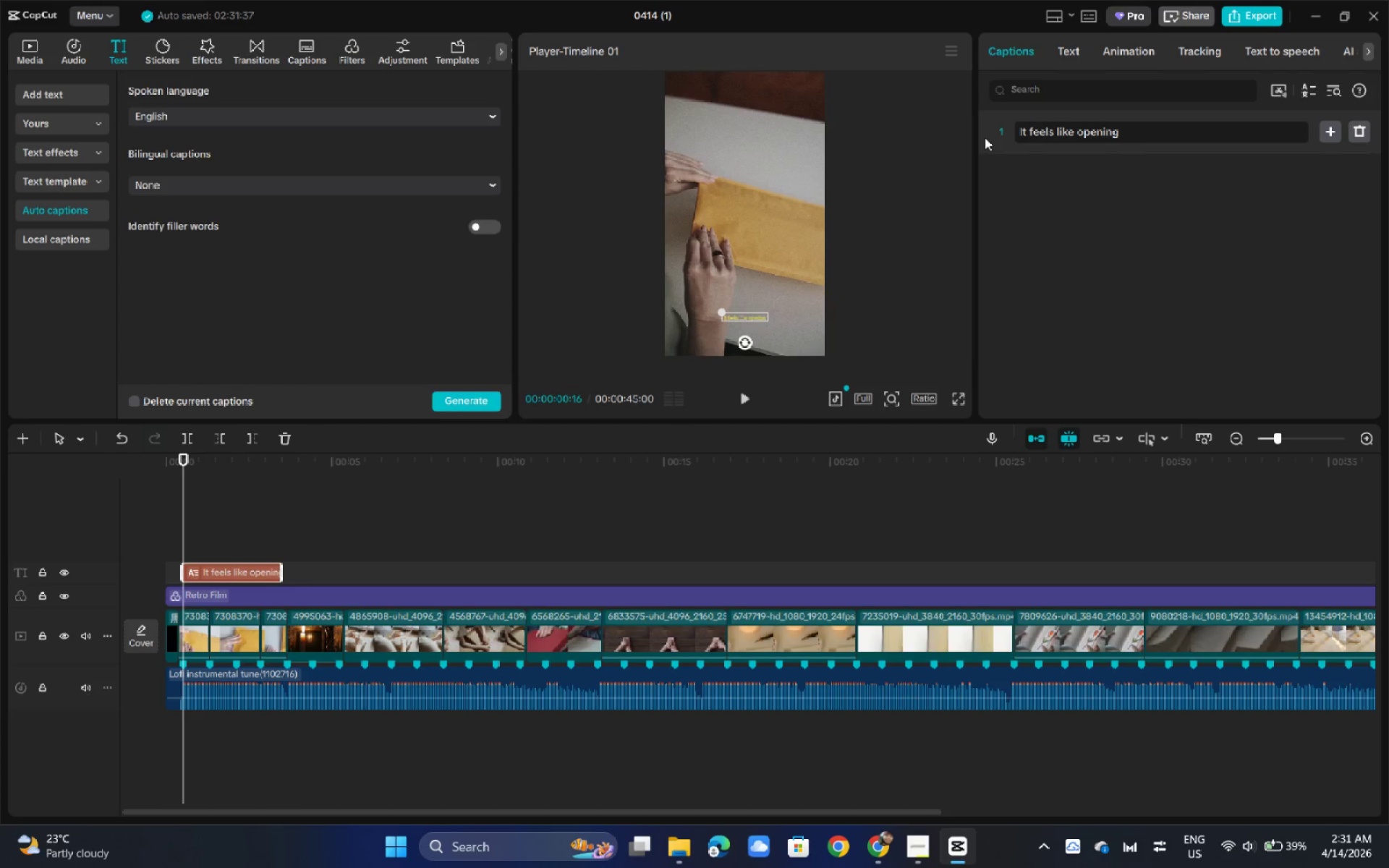 
type(from)
key(Backspace)
key(Backspace)
key(Backspace)
key(Backspace)
key(Backspace)
type( astory)
key(Backspace)
key(Backspace)
key(Backspace)
key(Backspace)
key(Backspace)
type( story meant jist )
key(Backspace)
key(Backspace)
key(Backspace)
key(Backspace)
type(ust for you.)
 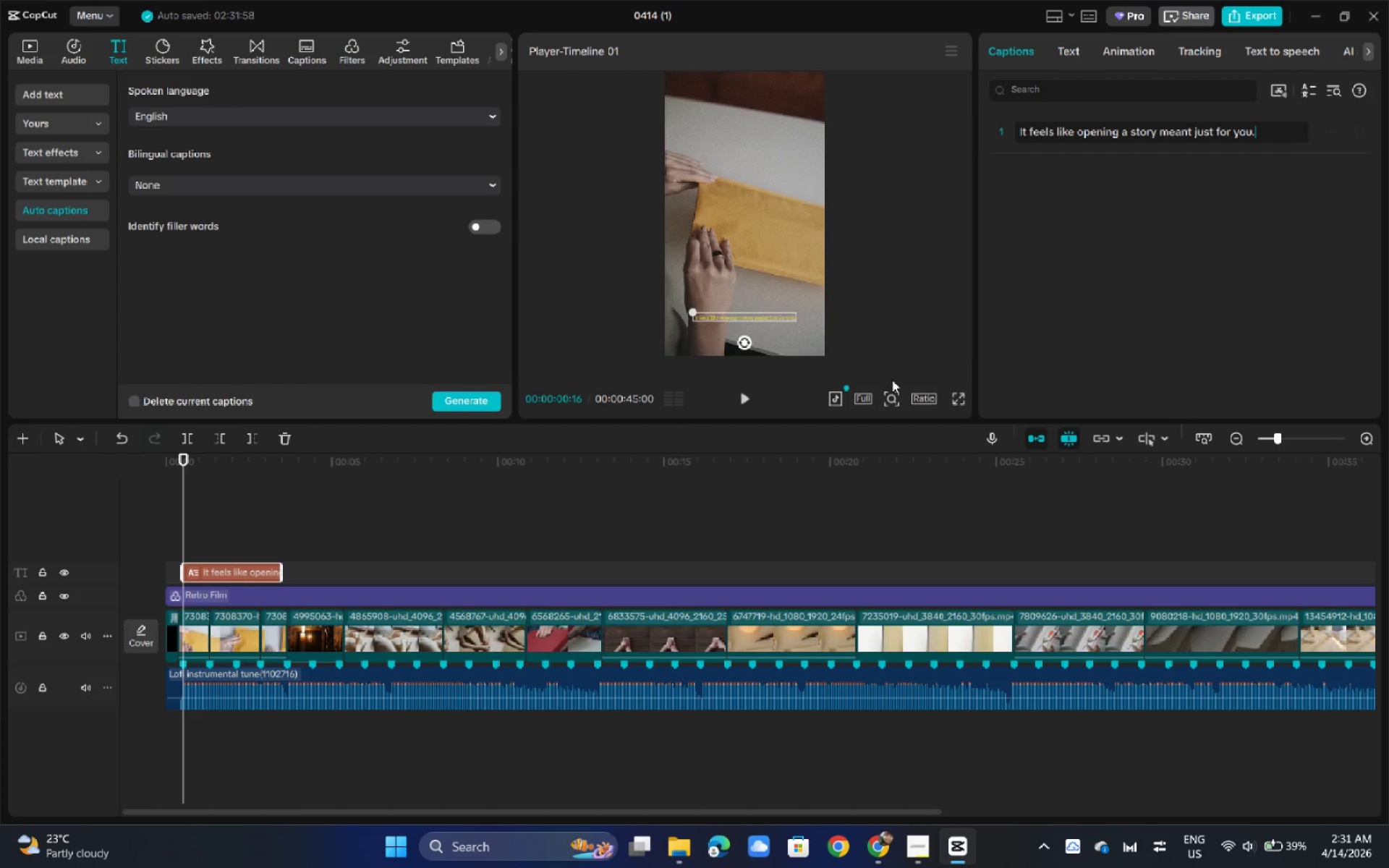 
left_click([953, 395])
 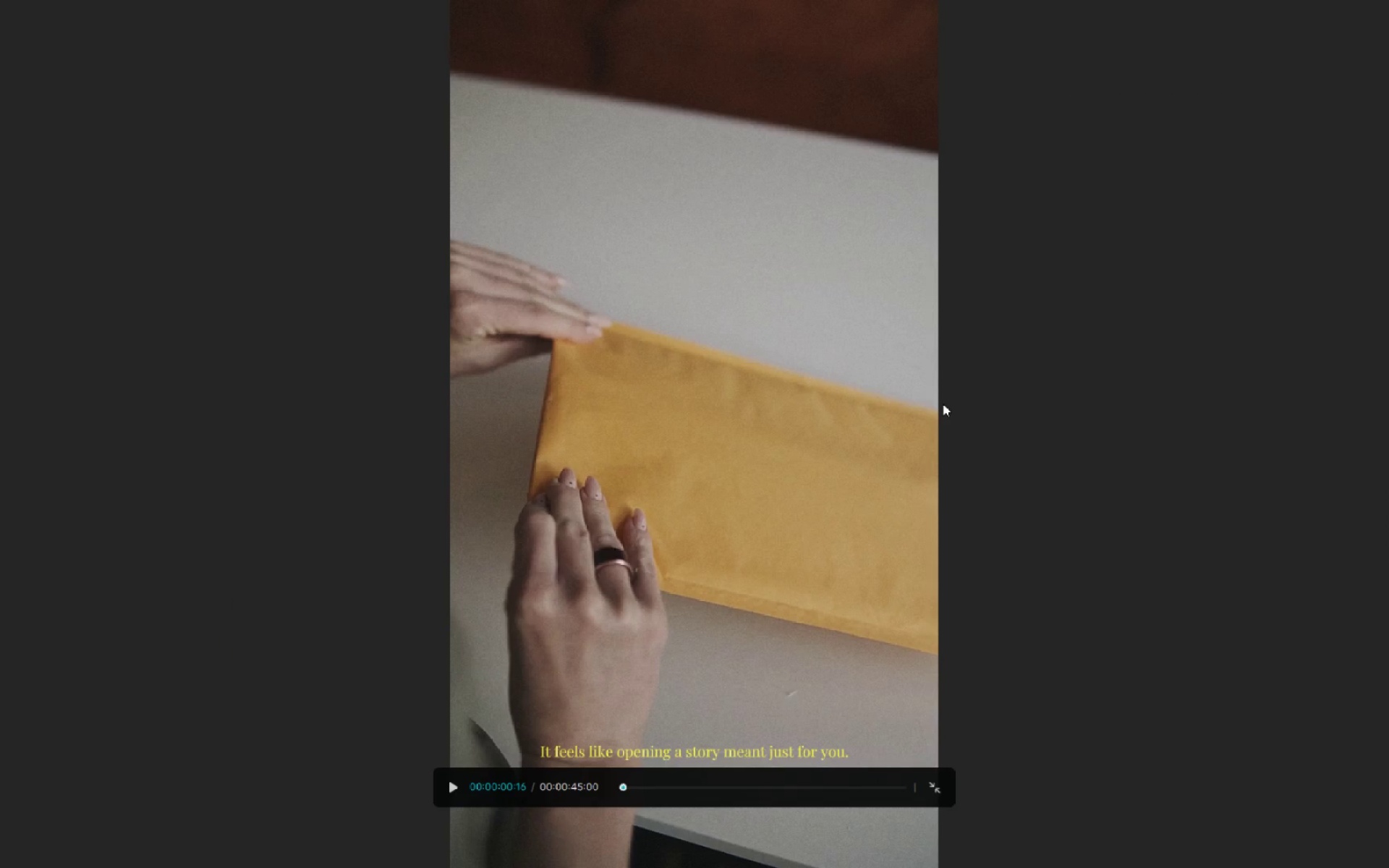 
key(Space)
 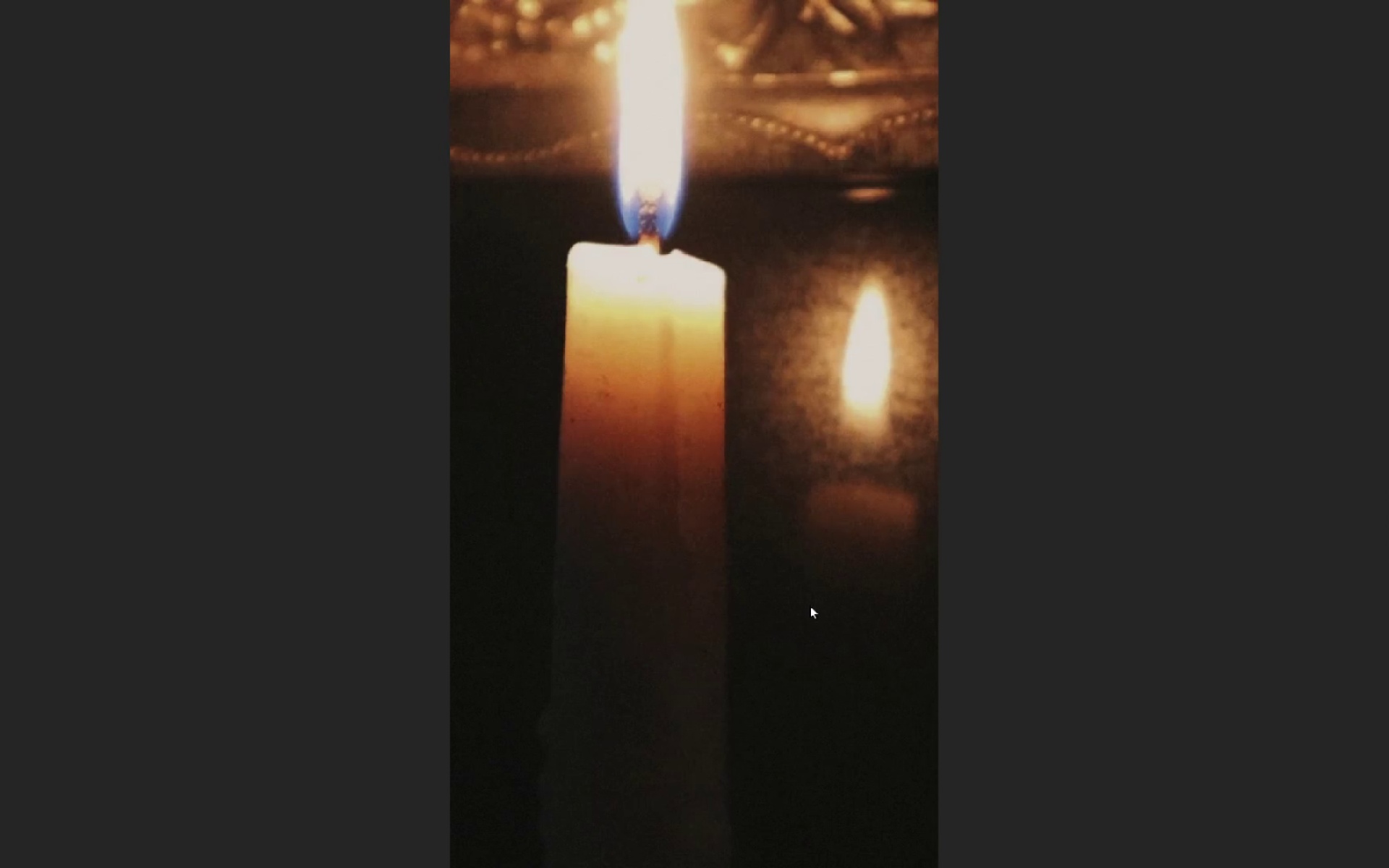 
wait(5.05)
 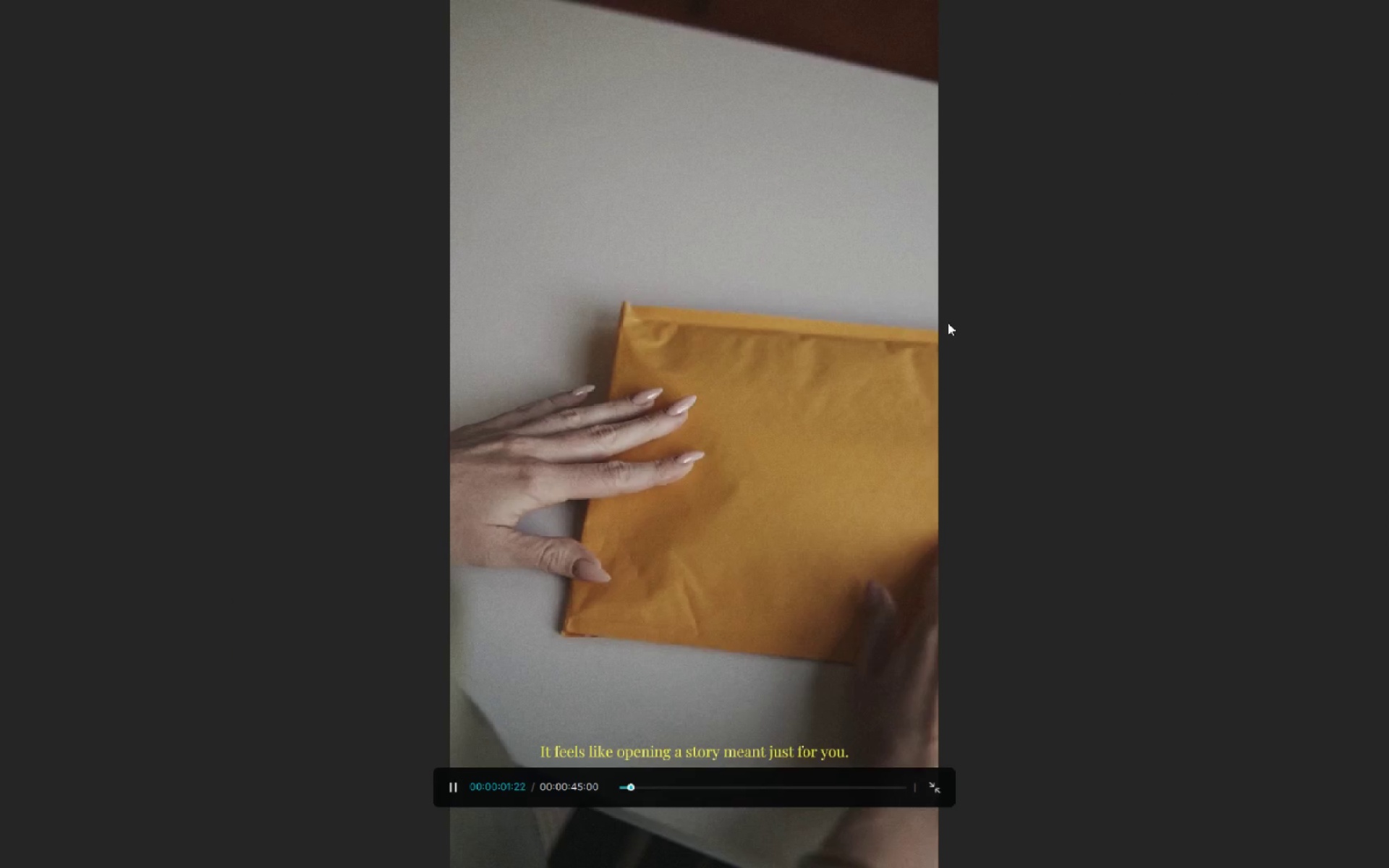 
key(Escape)
 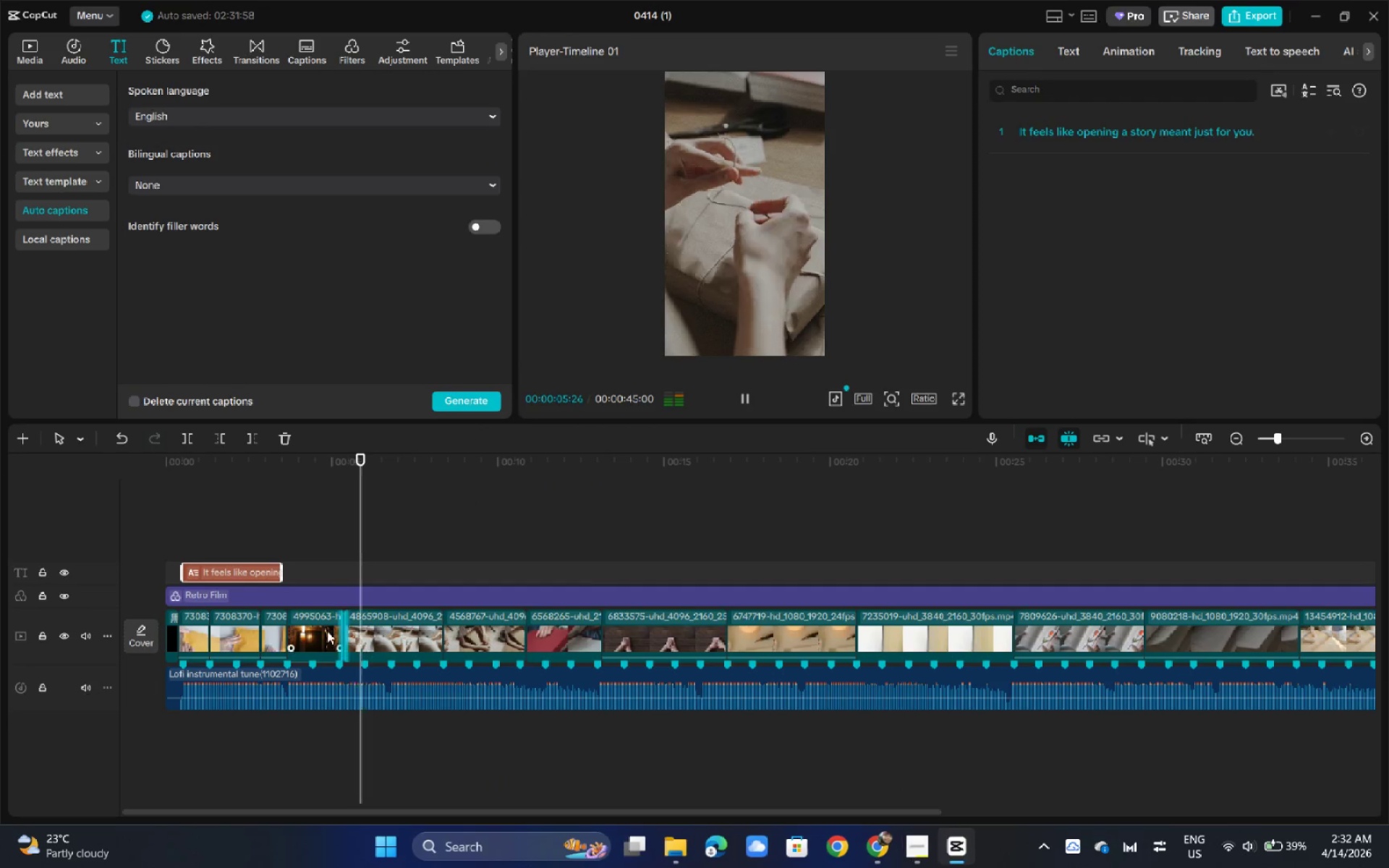 
key(V)
 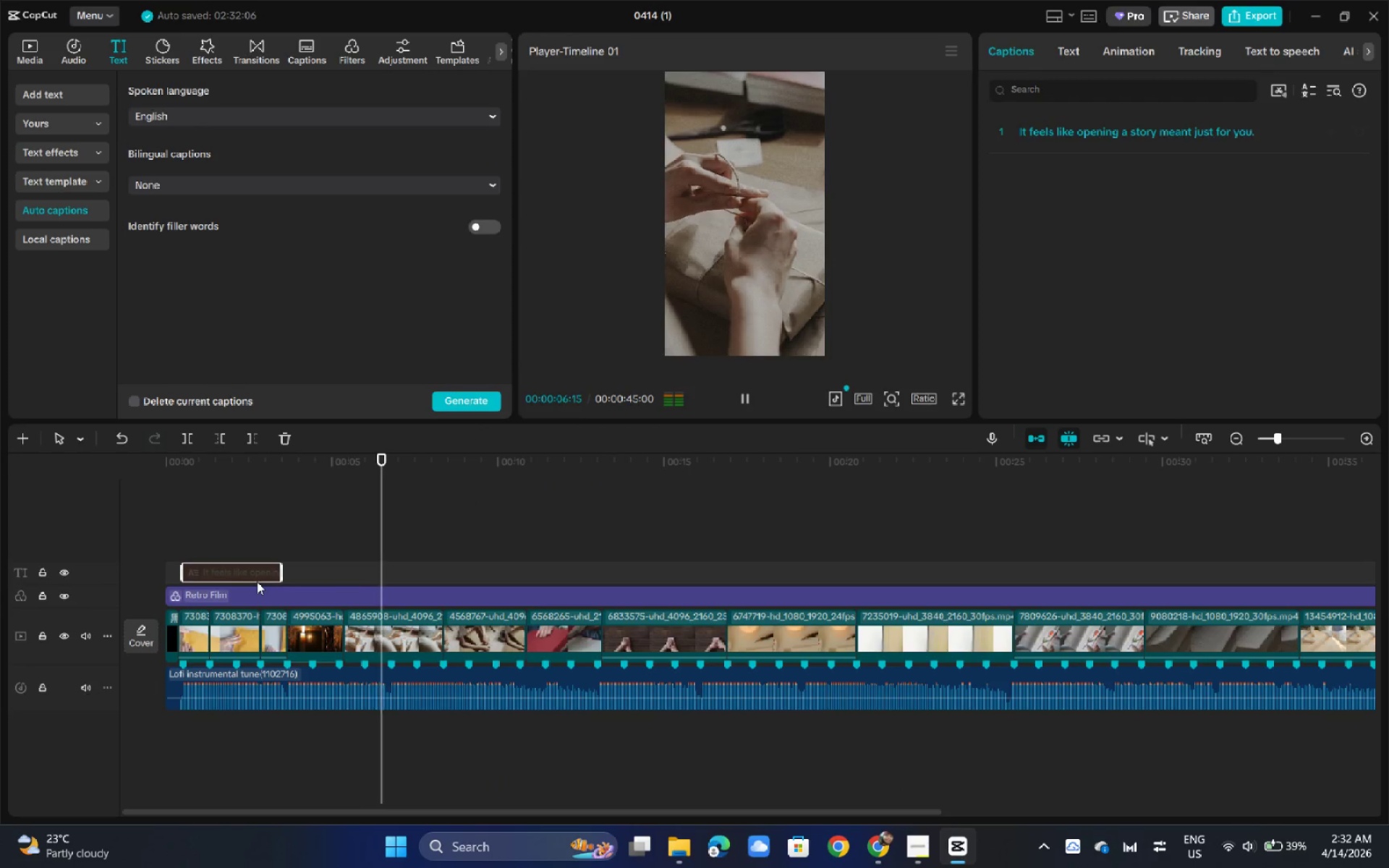 
left_click([257, 581])
 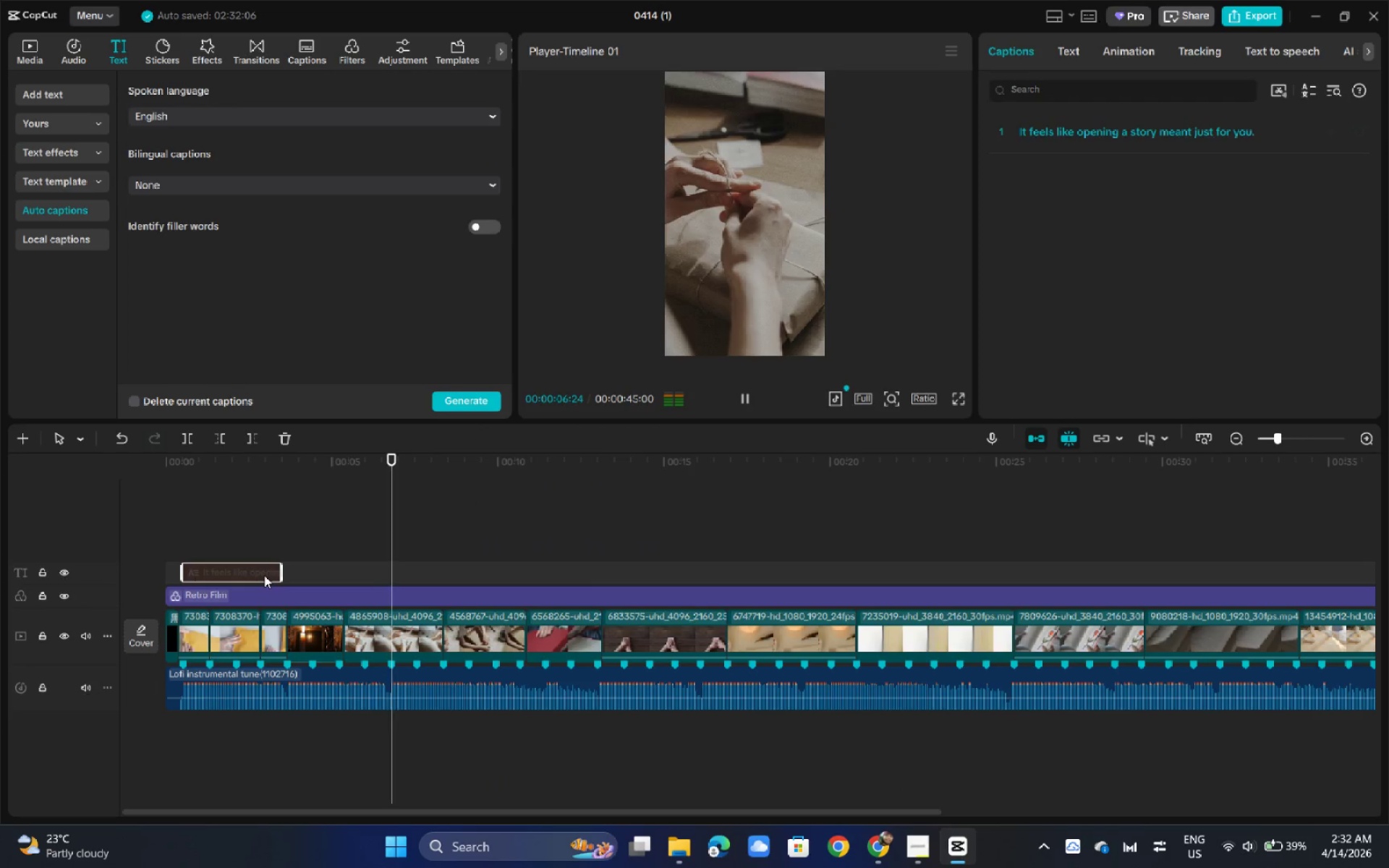 
key(V)
 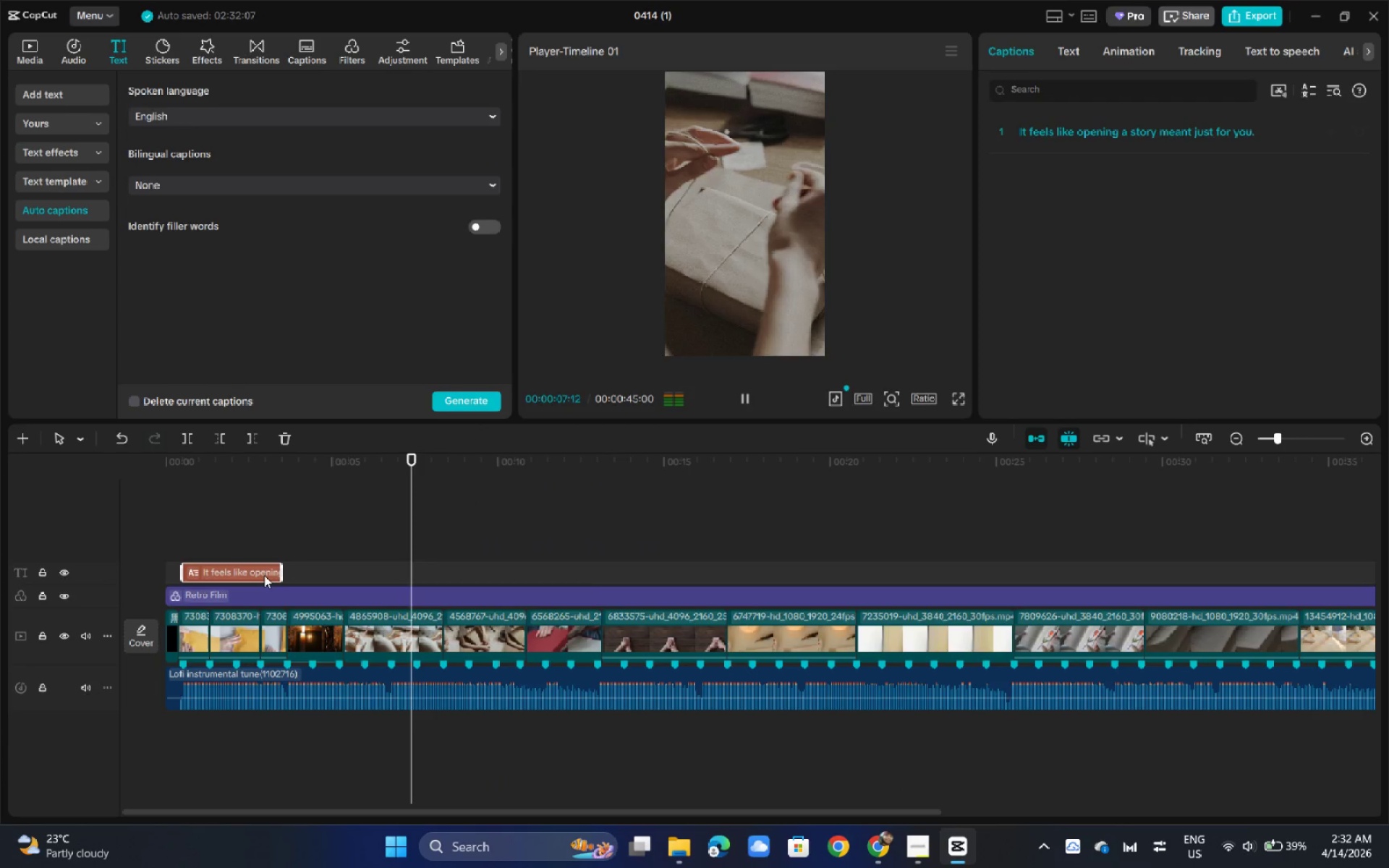 
left_click([264, 575])
 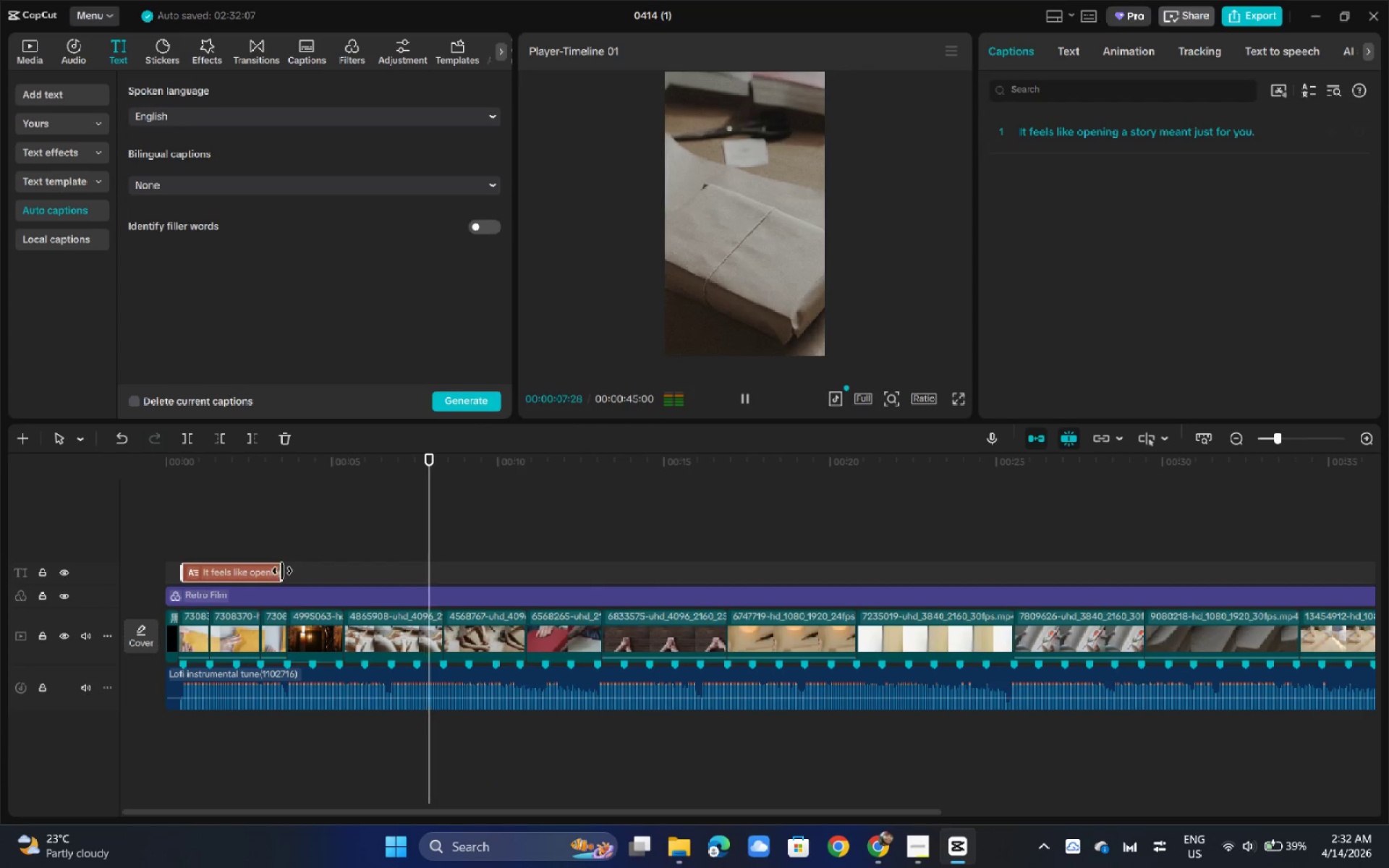 
left_click_drag(start_coordinate=[282, 571], to_coordinate=[335, 576])
 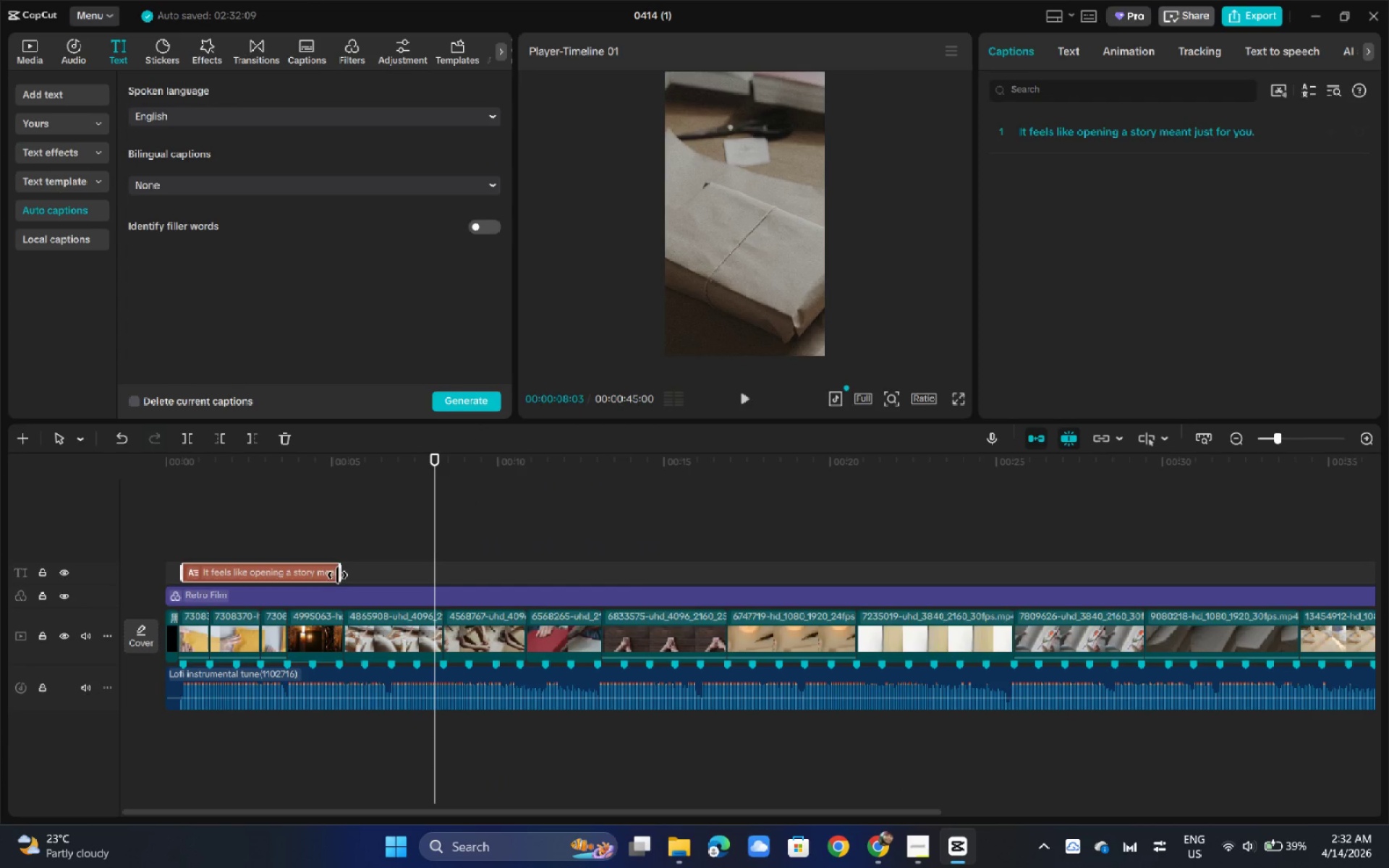 
left_click_drag(start_coordinate=[338, 574], to_coordinate=[343, 574])
 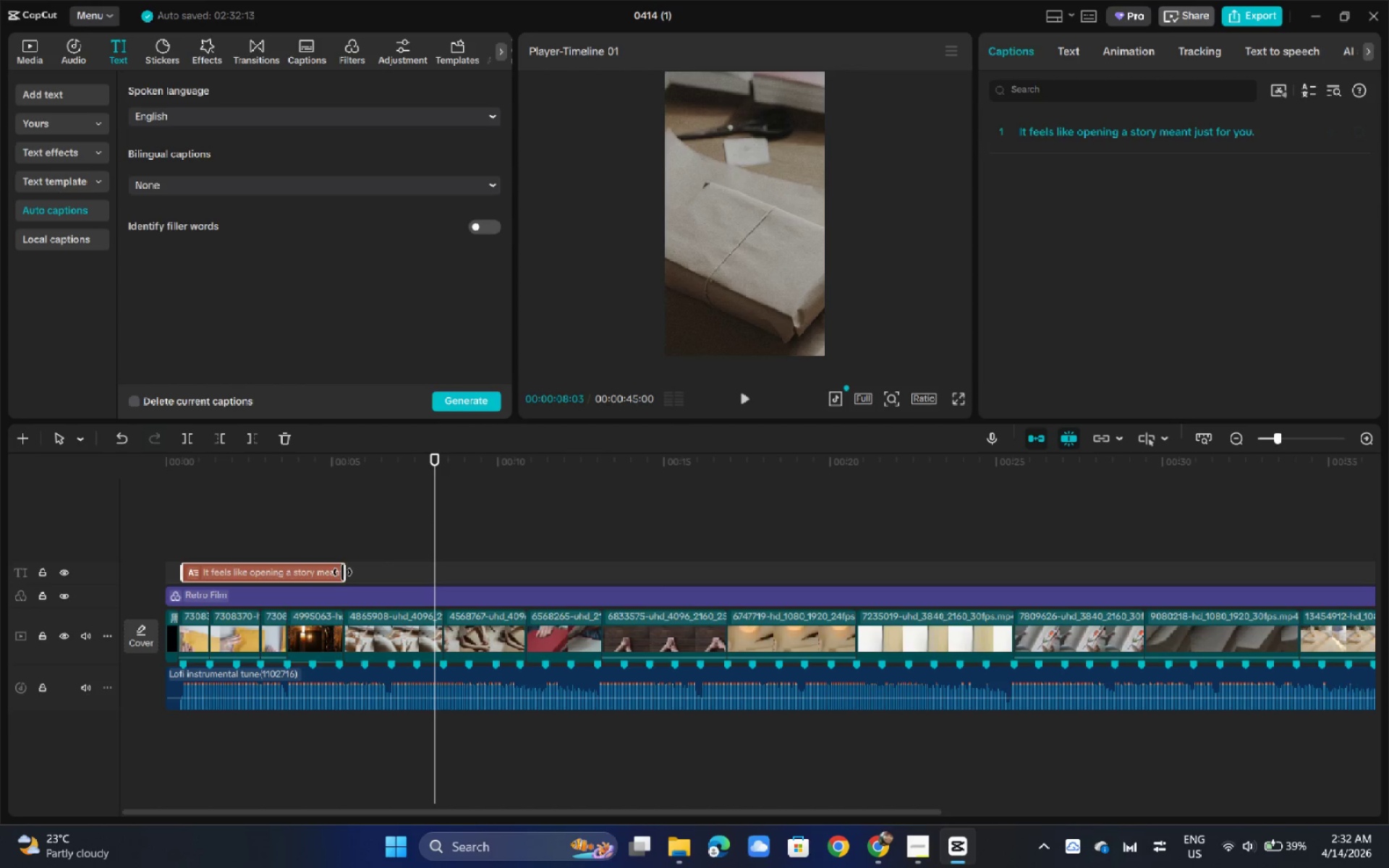 
wait(7.61)
 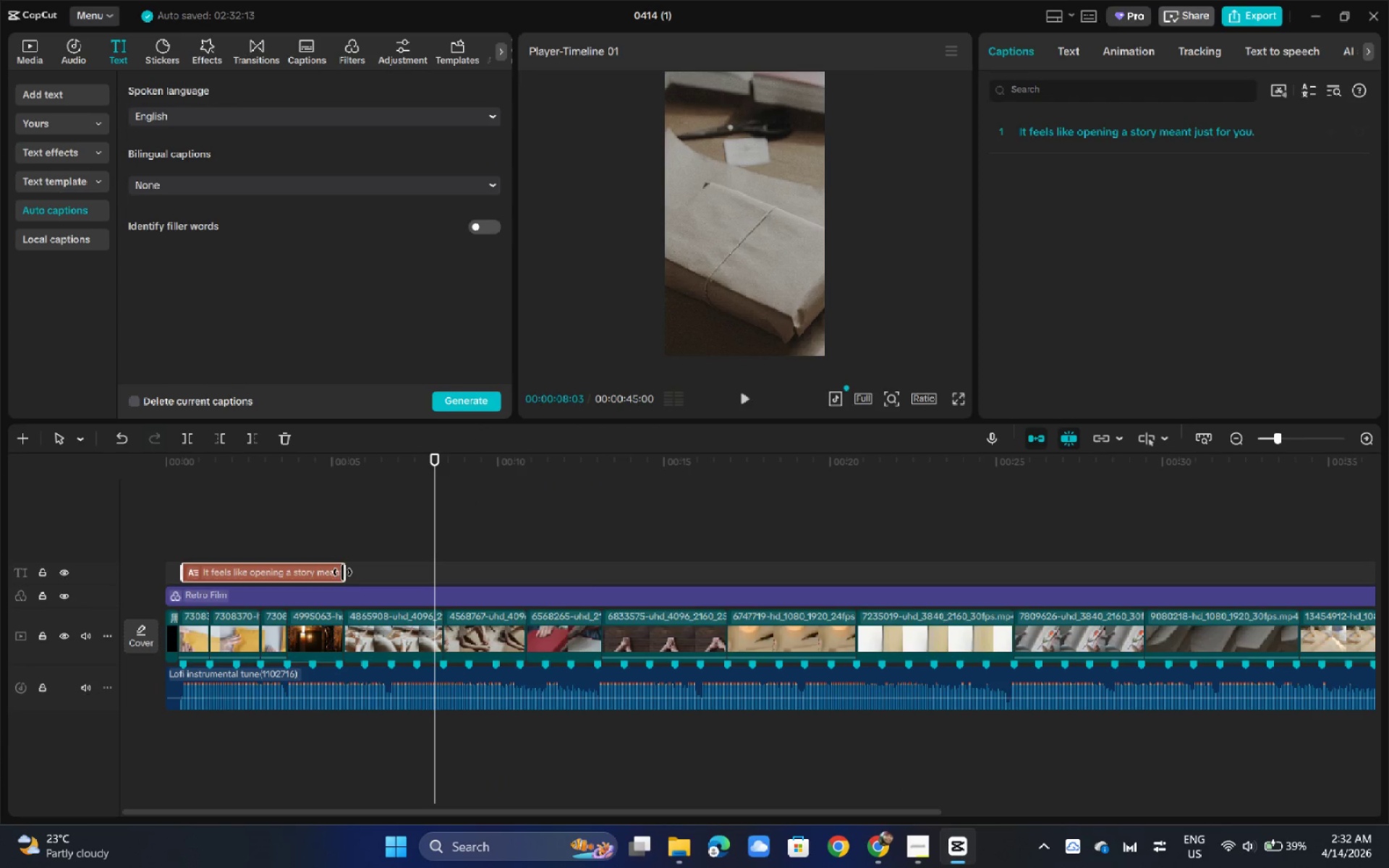 
left_click_drag(start_coordinate=[280, 574], to_coordinate=[951, 585])
 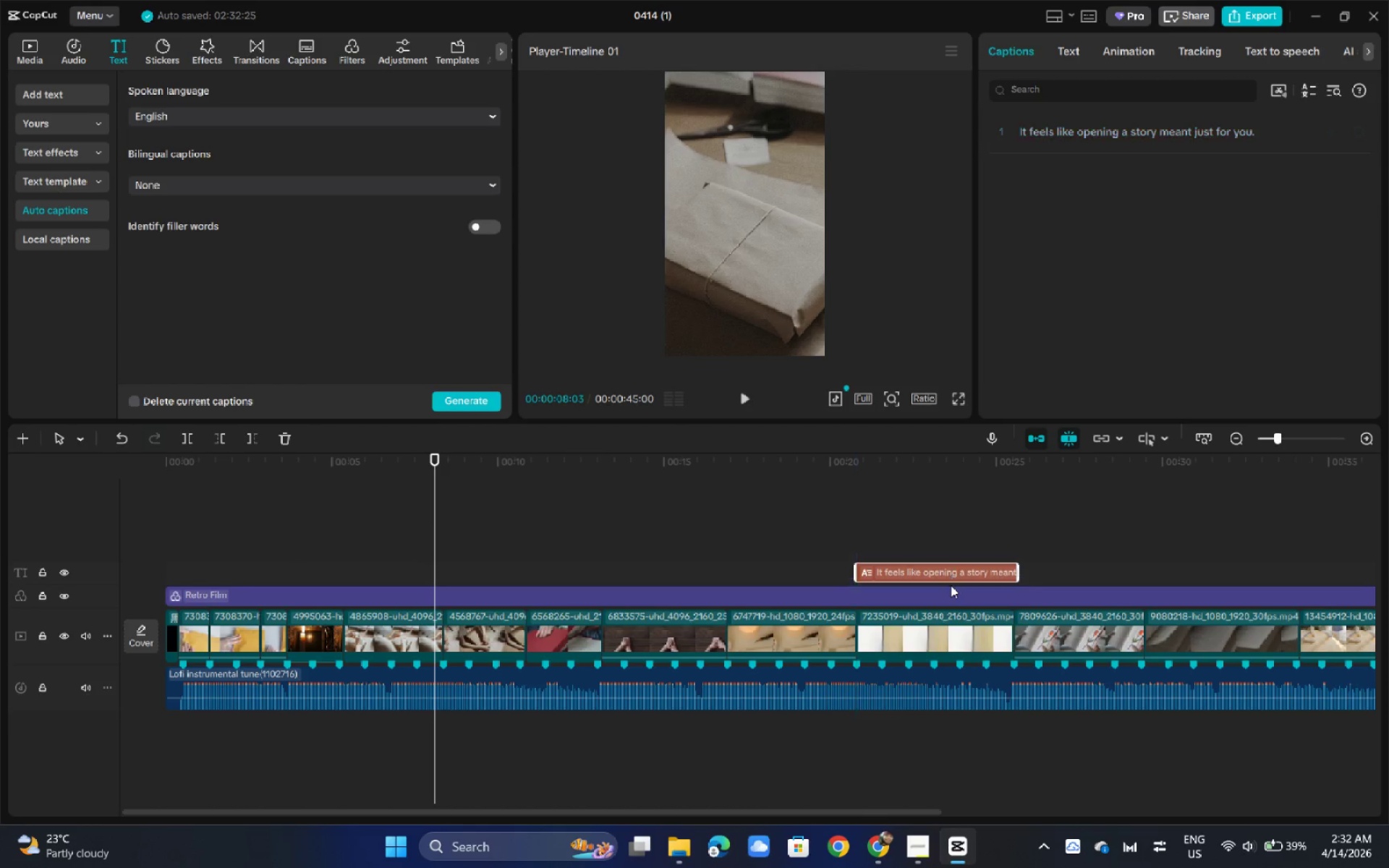 
key(Space)
 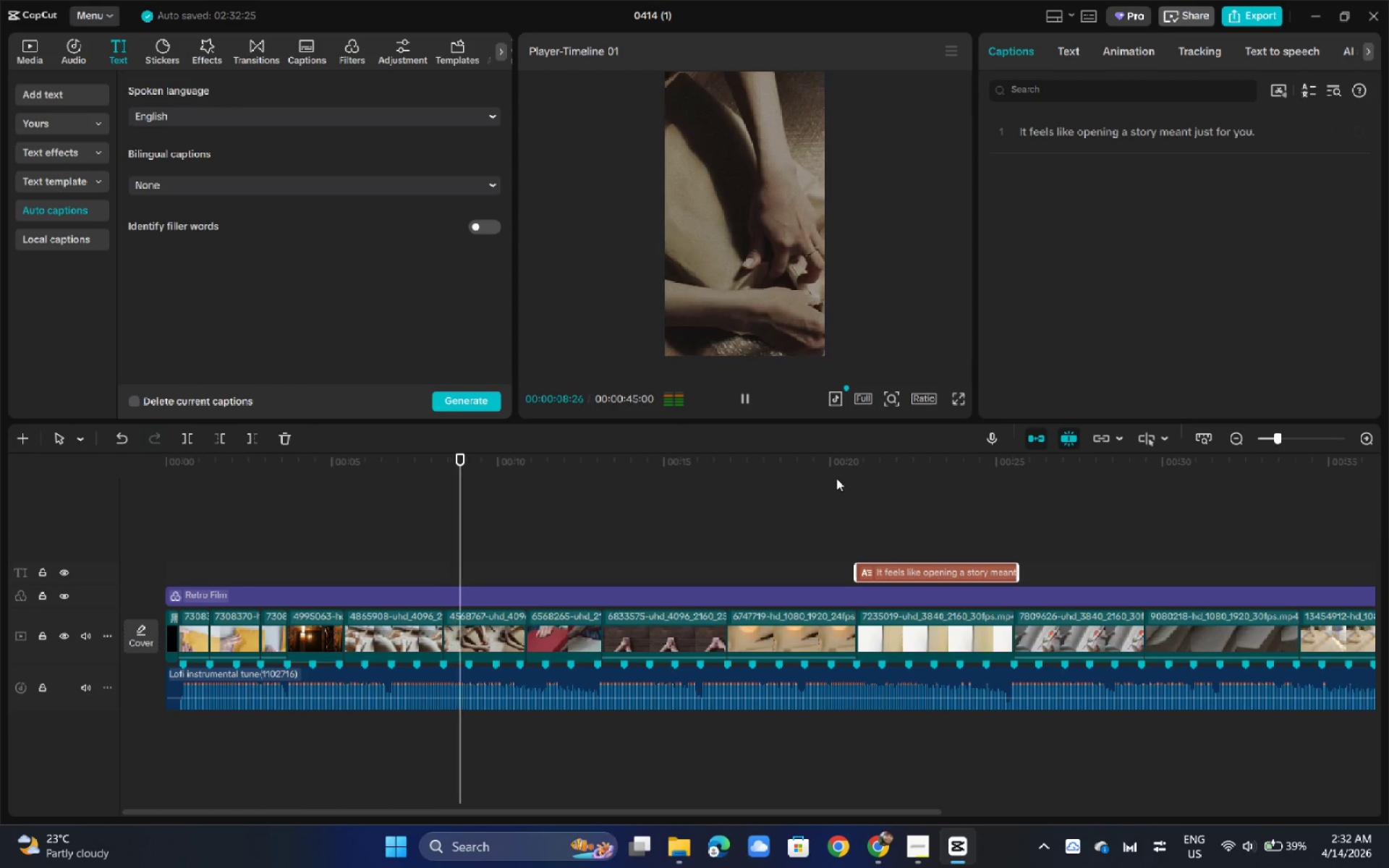 
key(Space)
 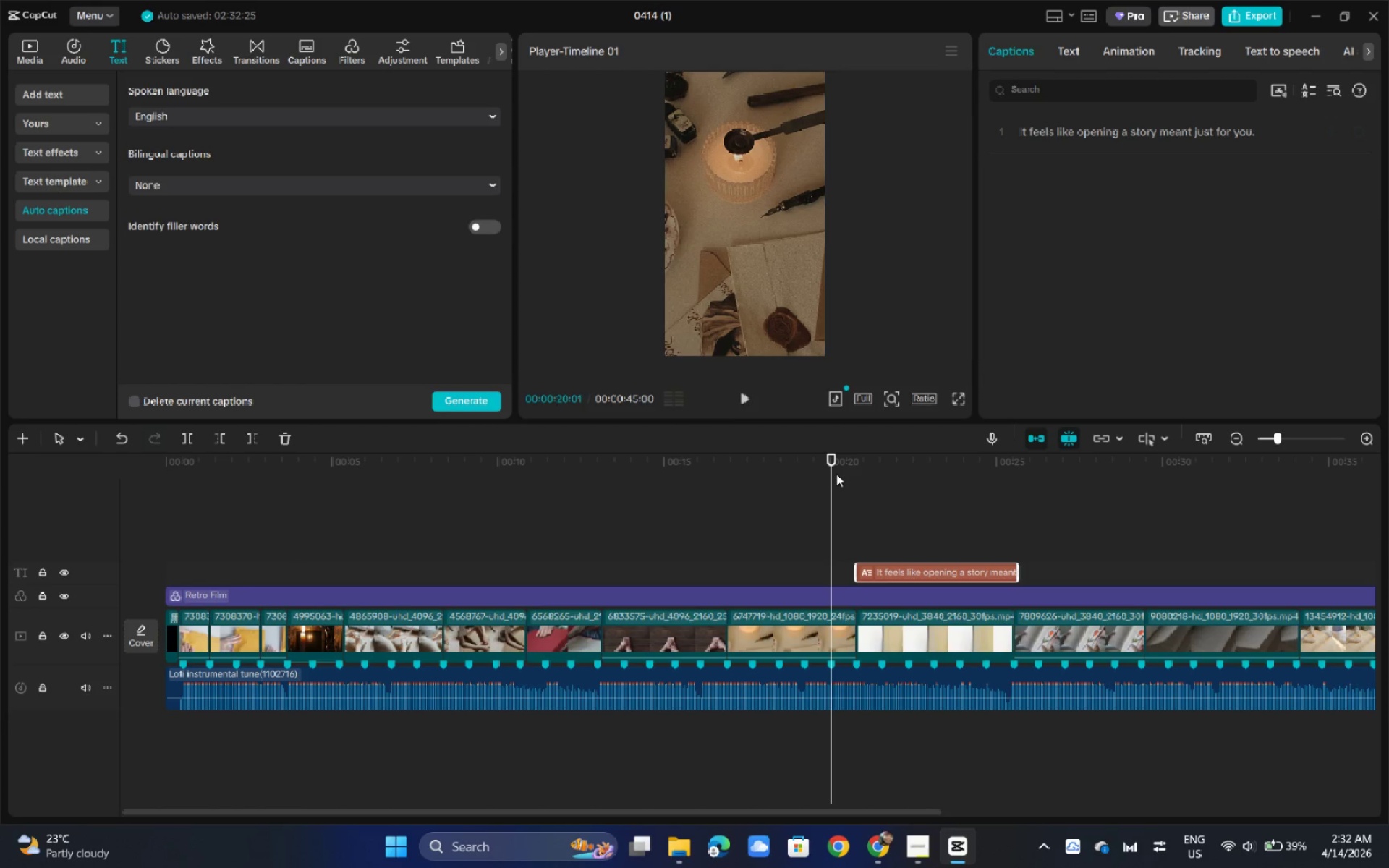 
key(Space)
 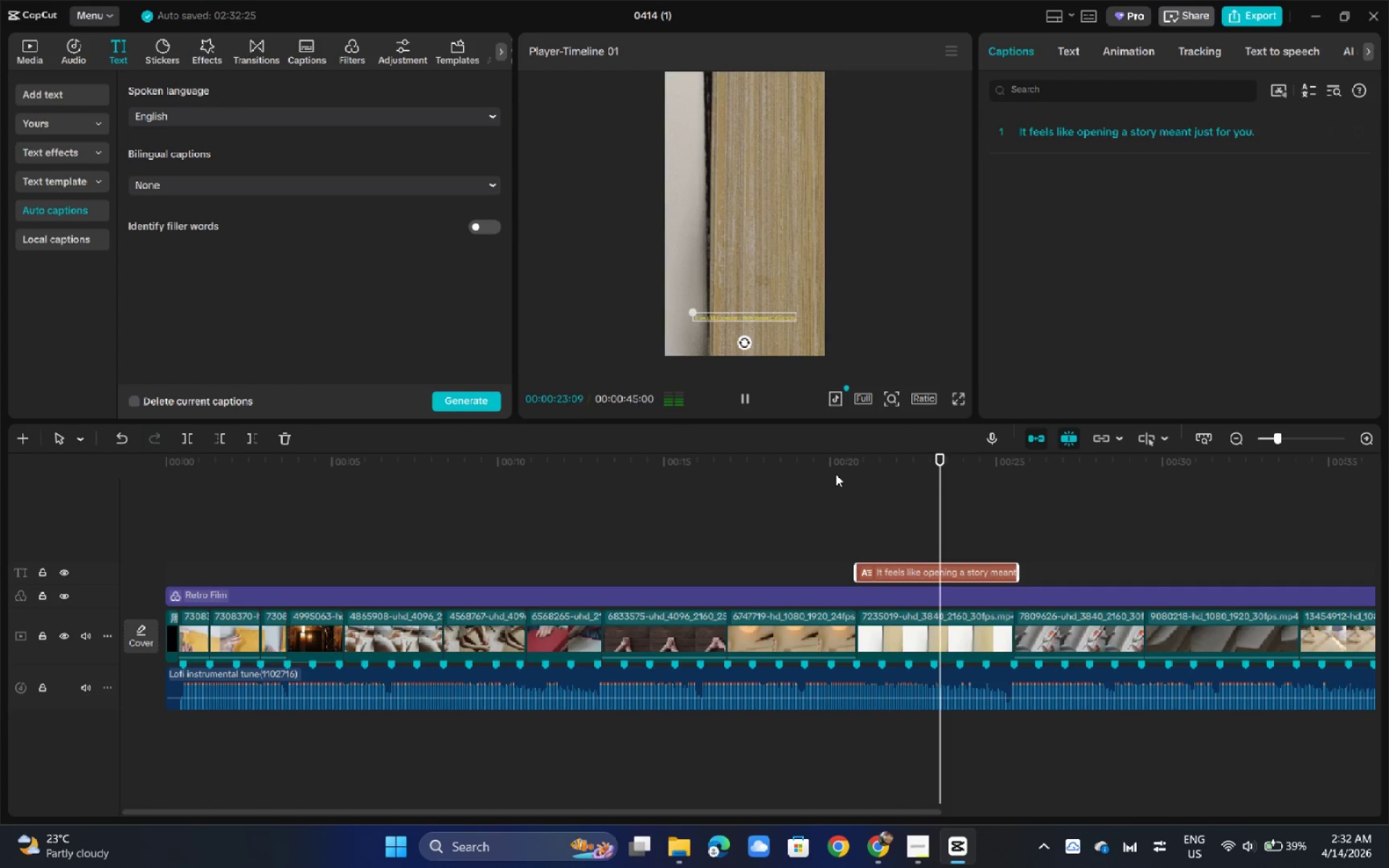 
wait(8.28)
 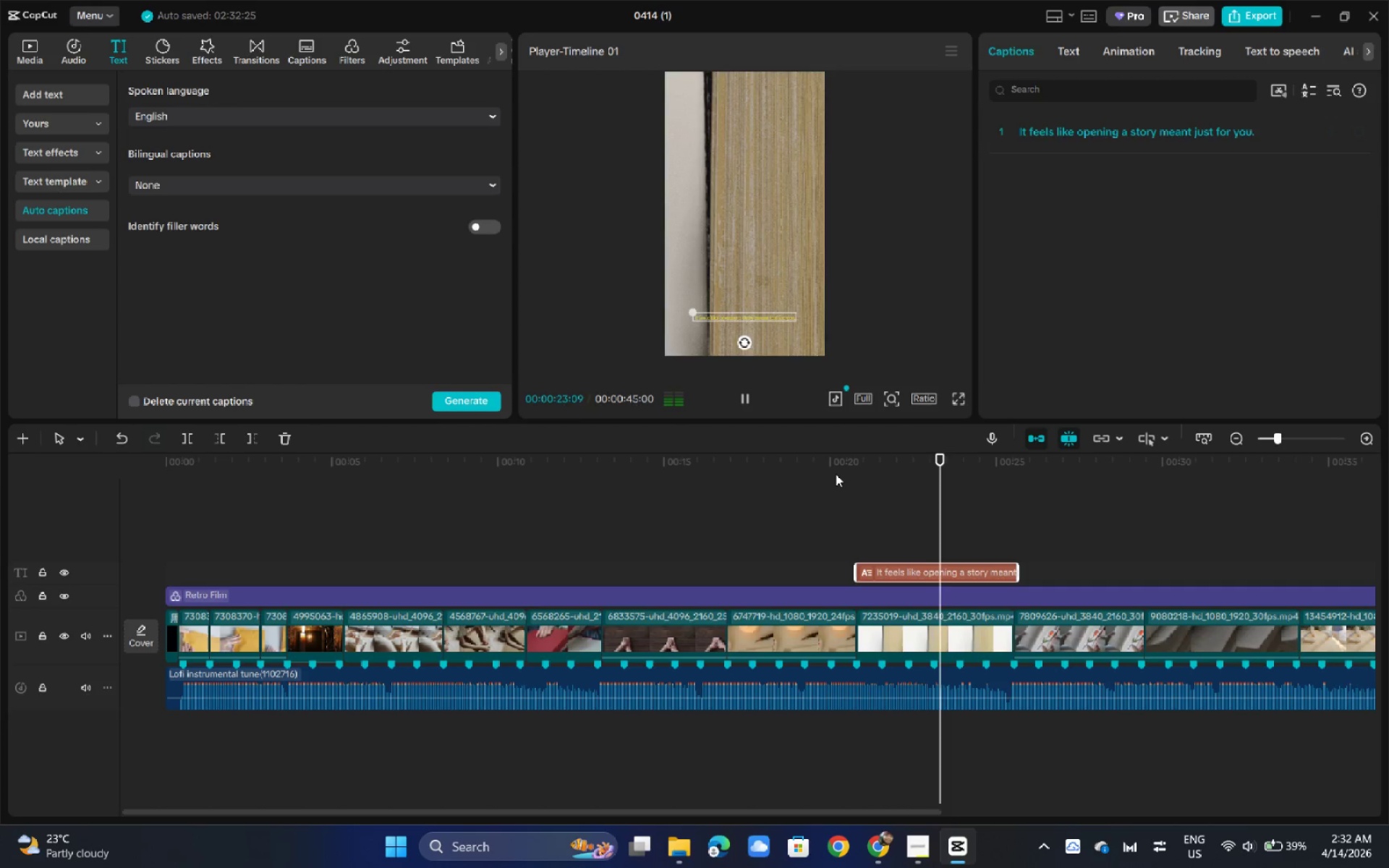 
key(Space)
 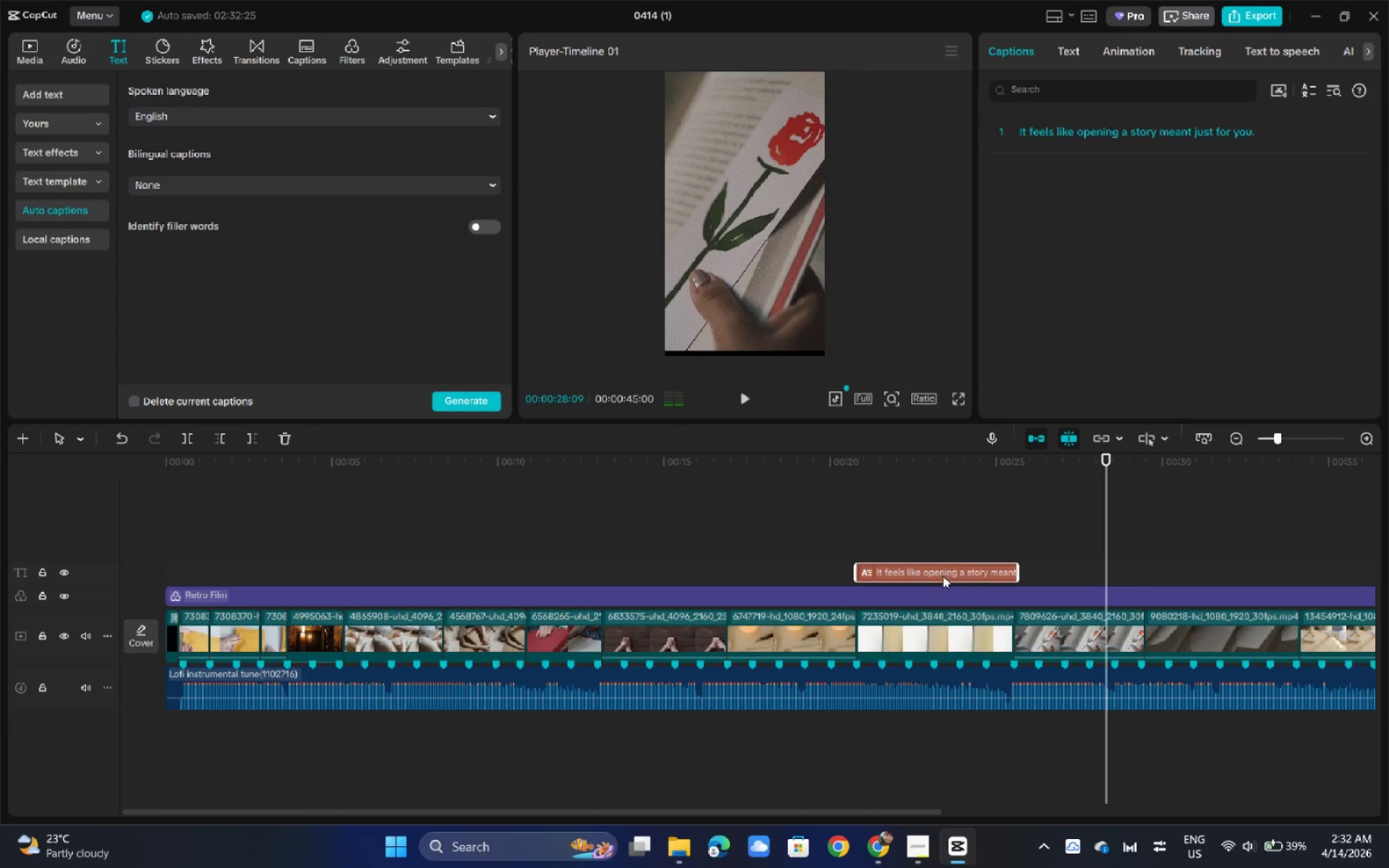 
hold_key(key=AltLeft, duration=1.5)
left_click_drag(start_coordinate=[943, 576], to_coordinate=[933, 572])
 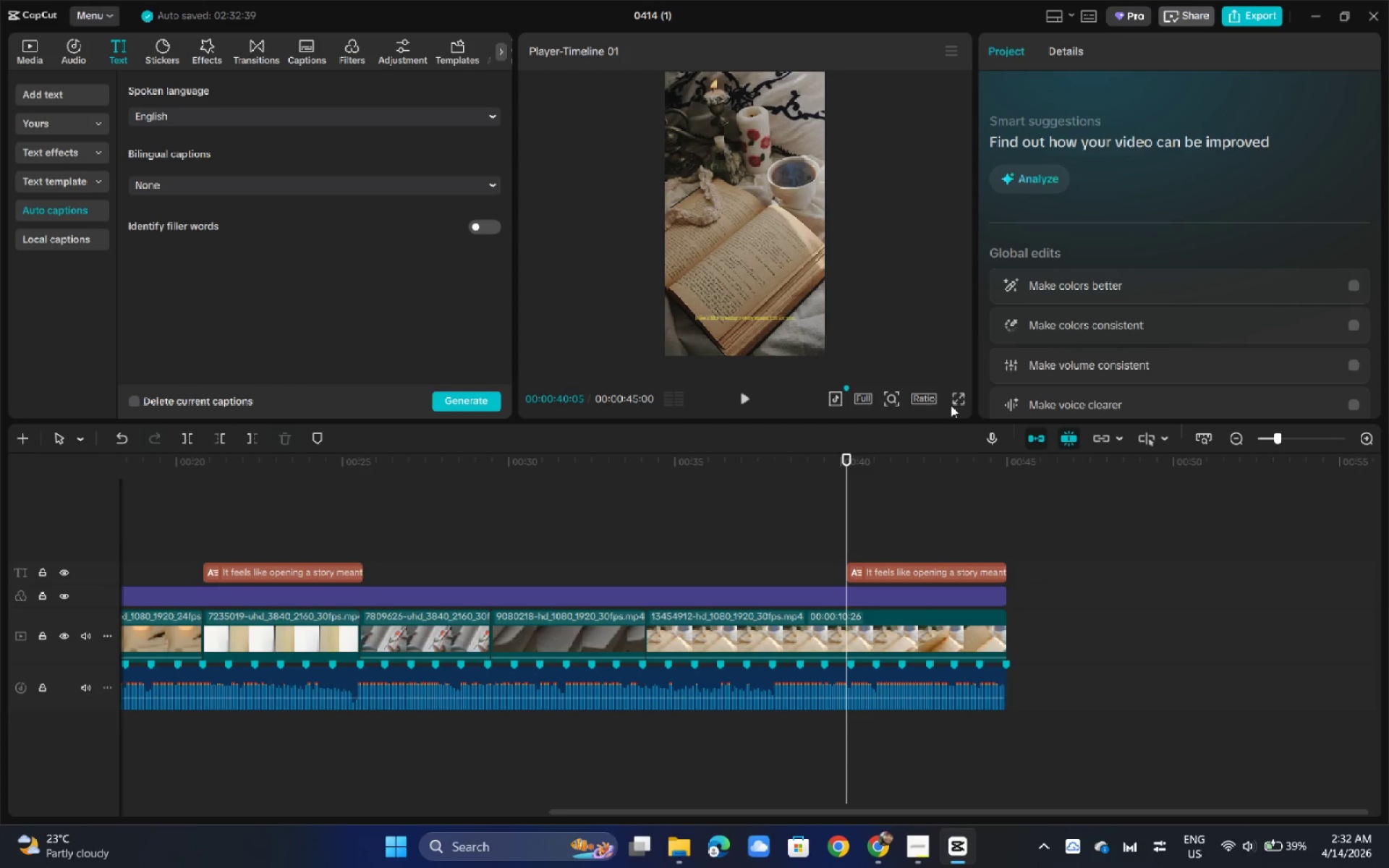 
hold_key(key=AltLeft, duration=1.5)
 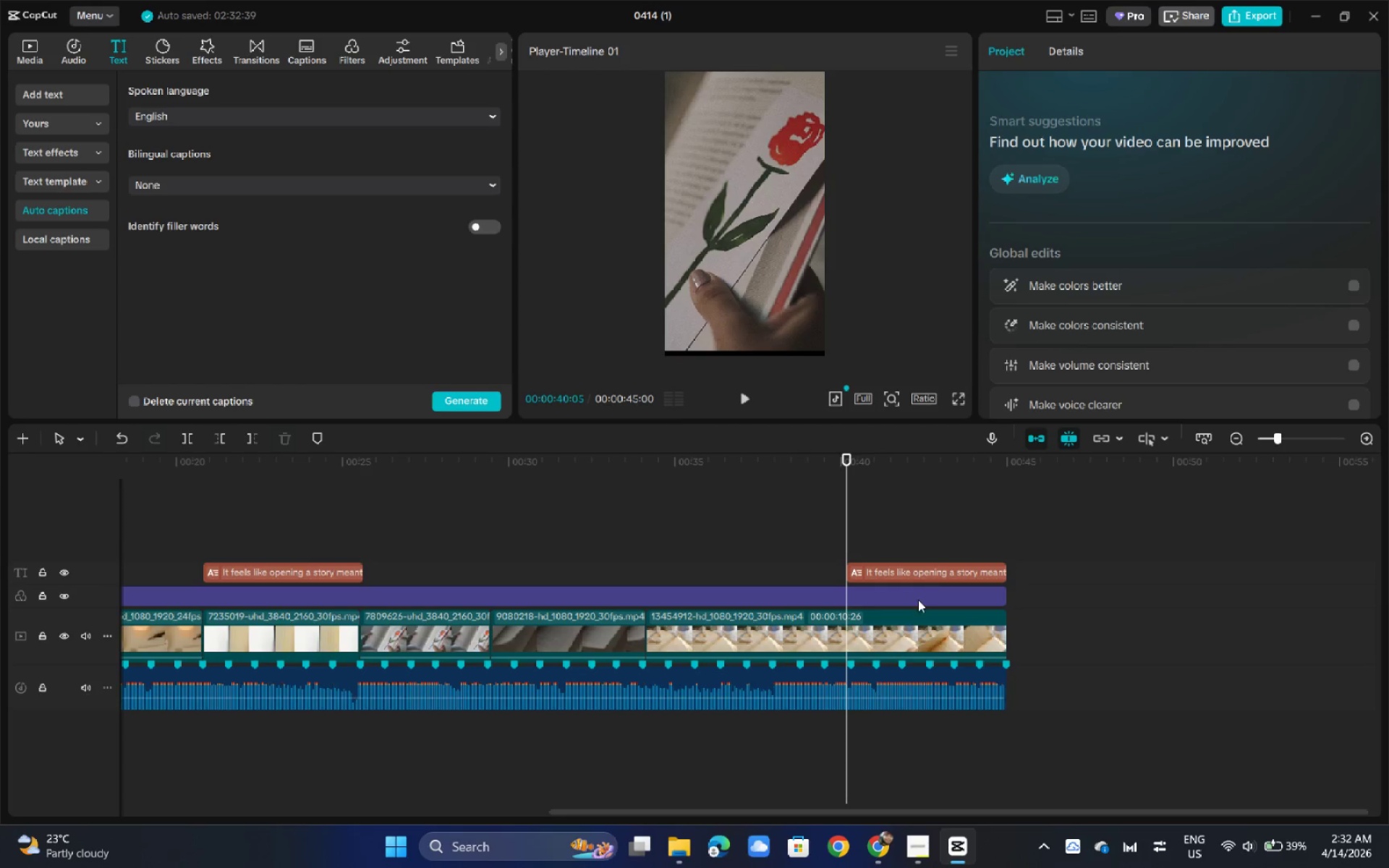 
hold_key(key=AltLeft, duration=0.34)
 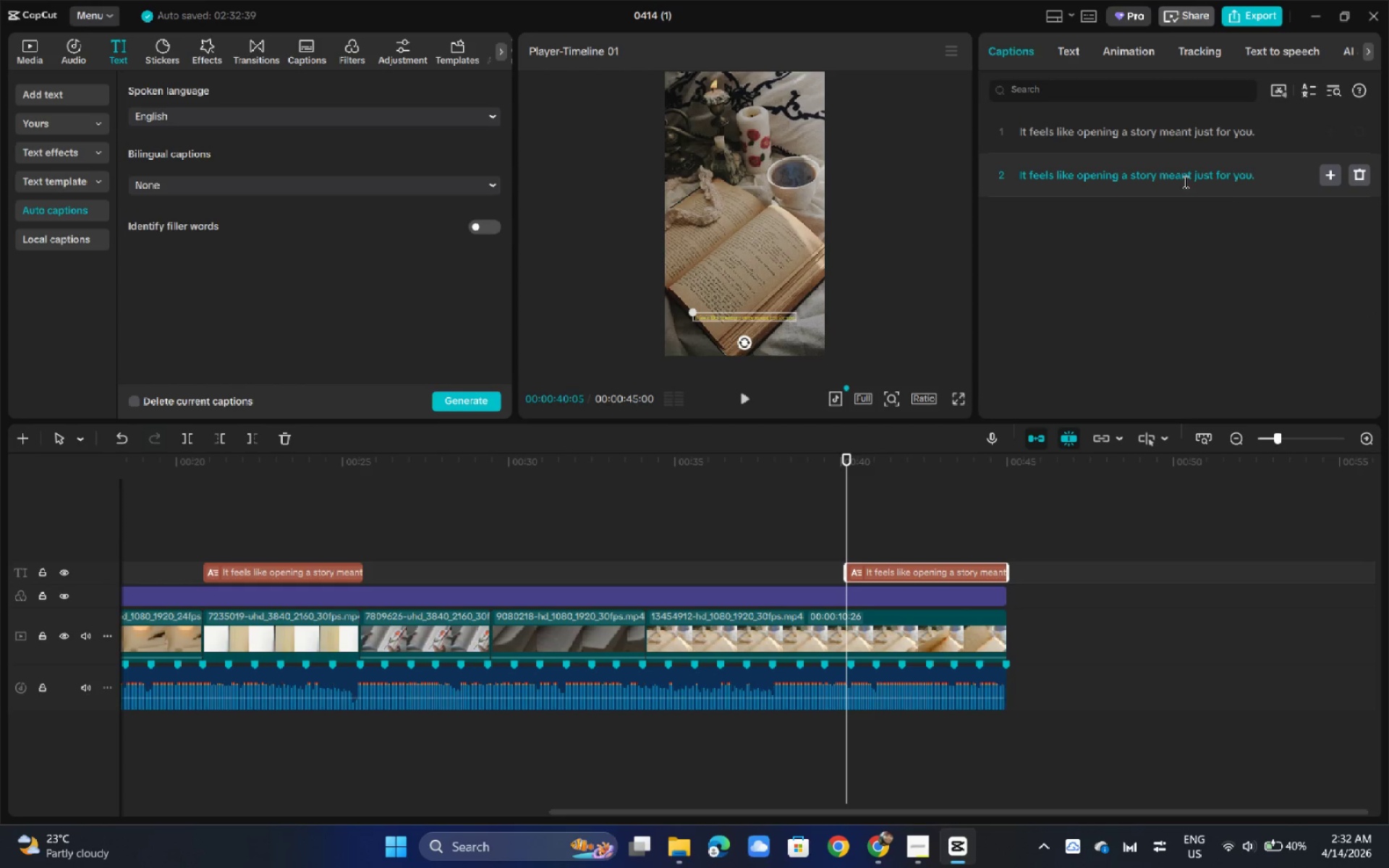 
double_click([1210, 179])
 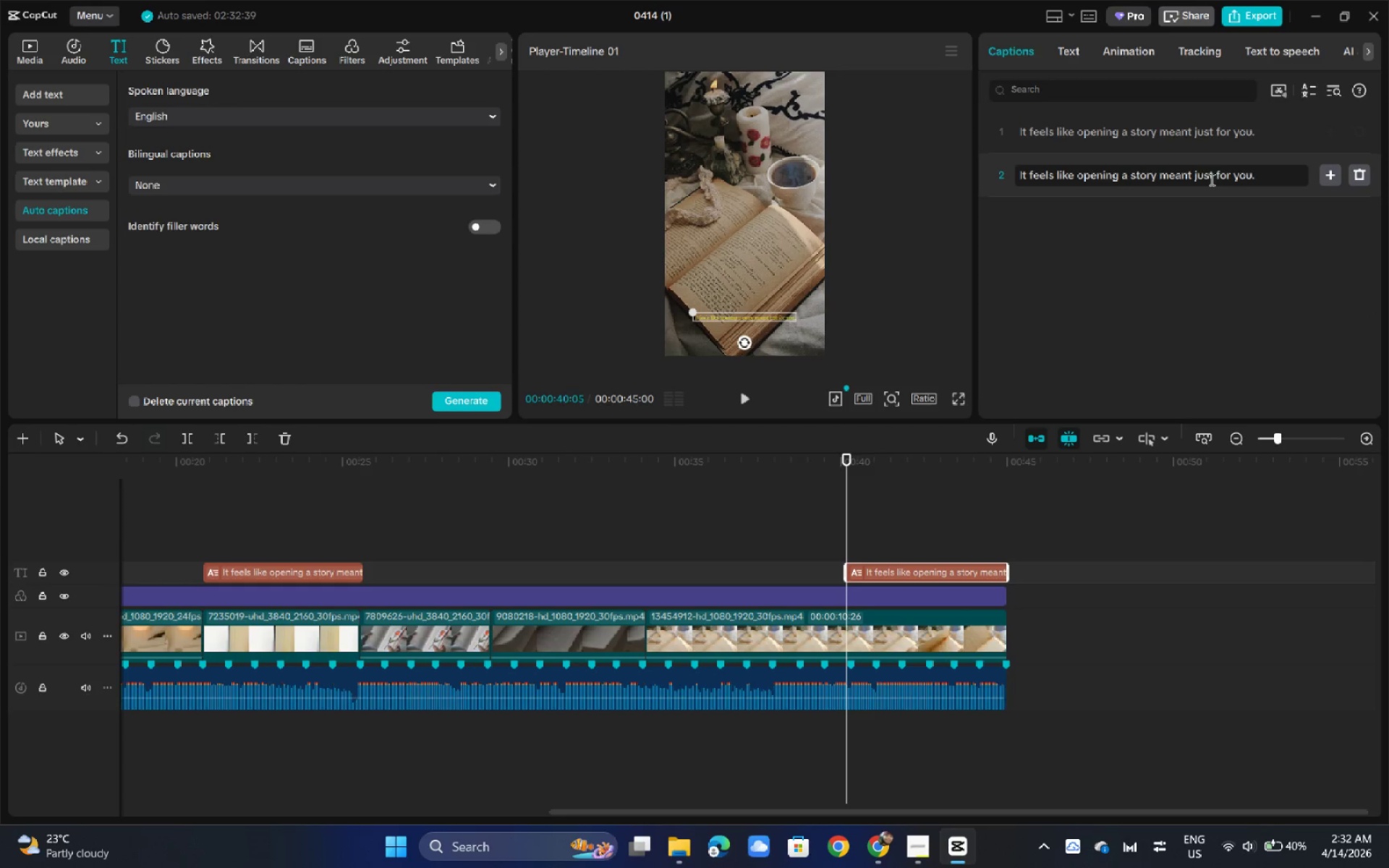 
triple_click([1210, 179])
 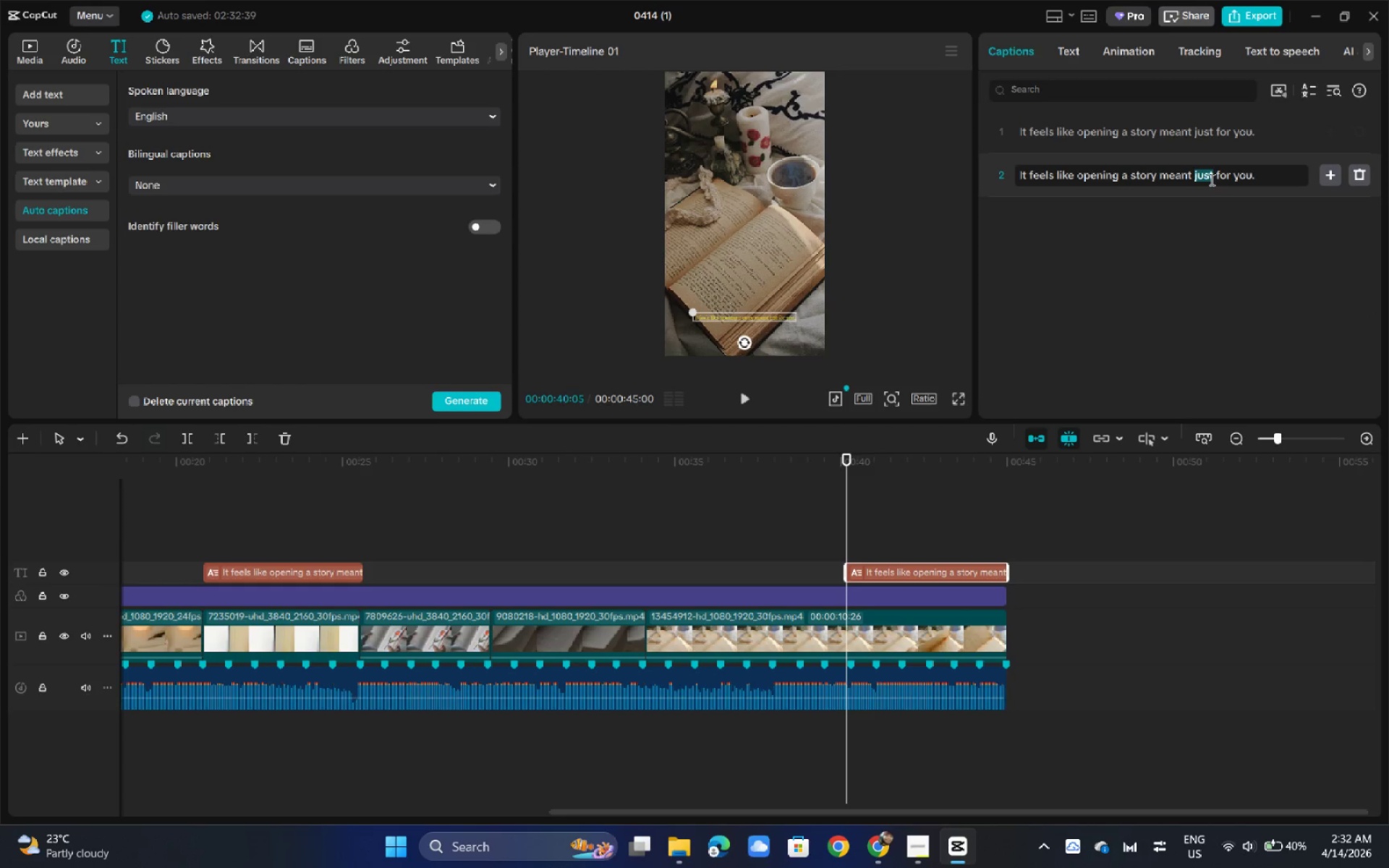 
triple_click([1210, 179])
 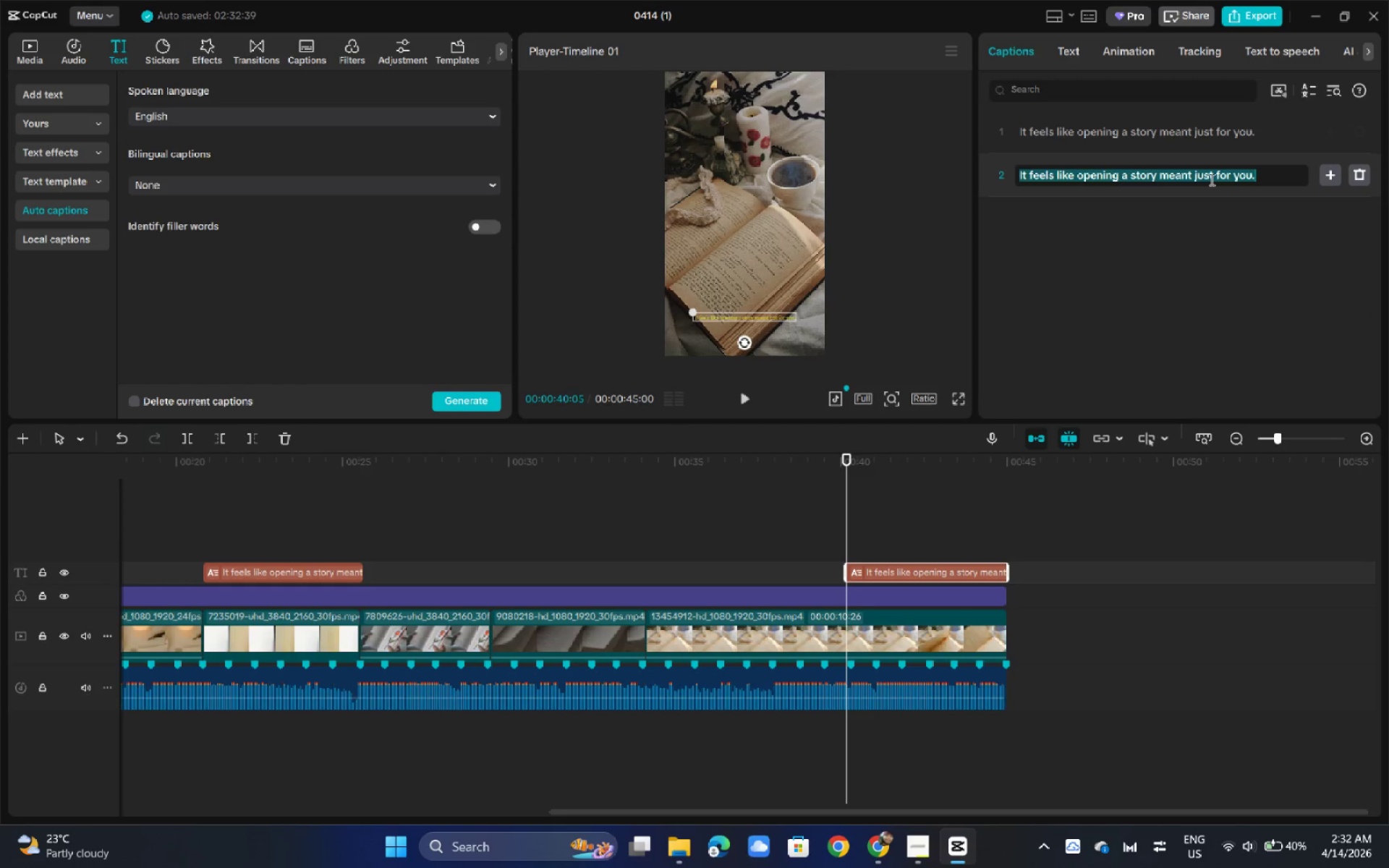 
type(Ready for yourt)
 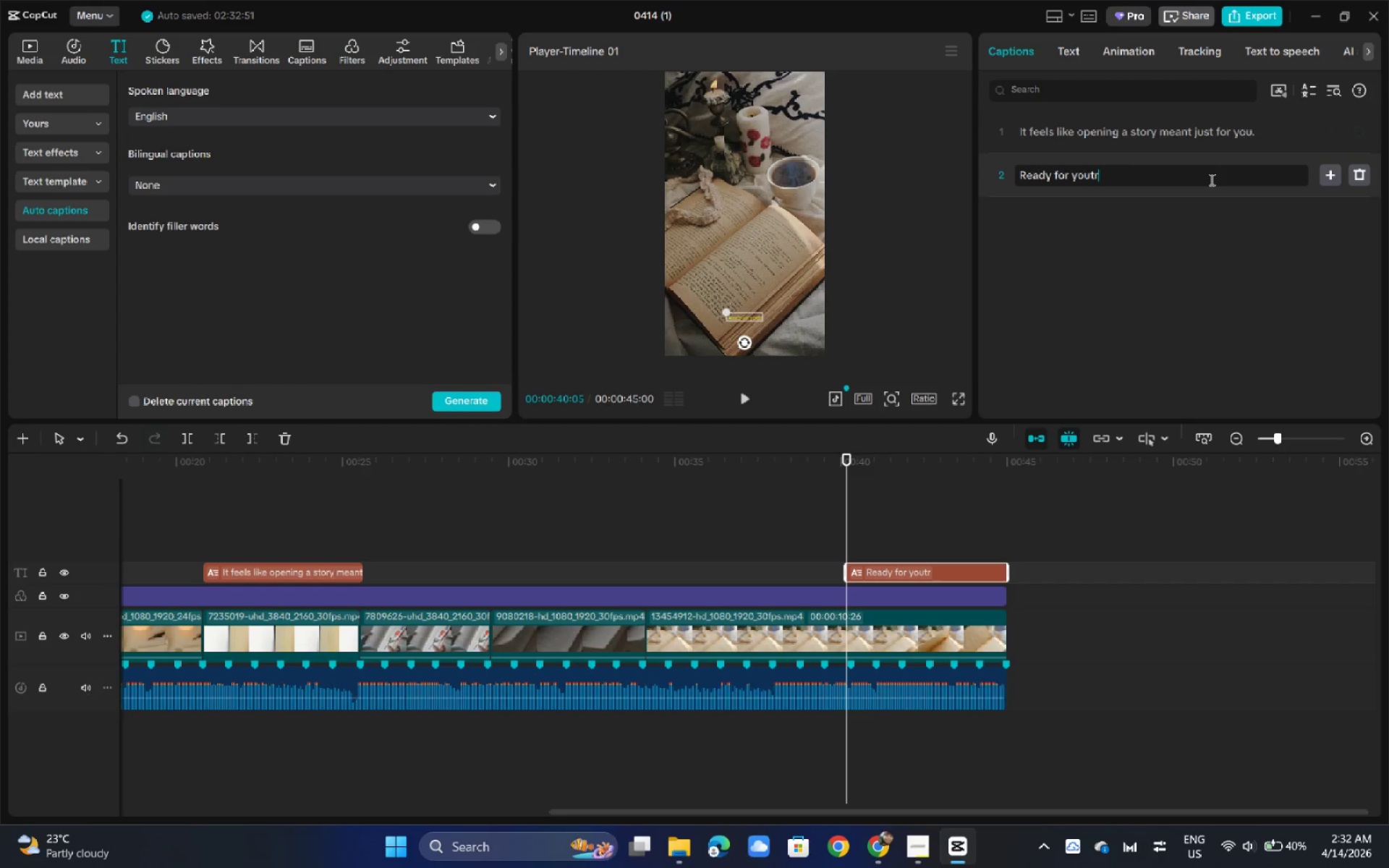 
wait(10.84)
 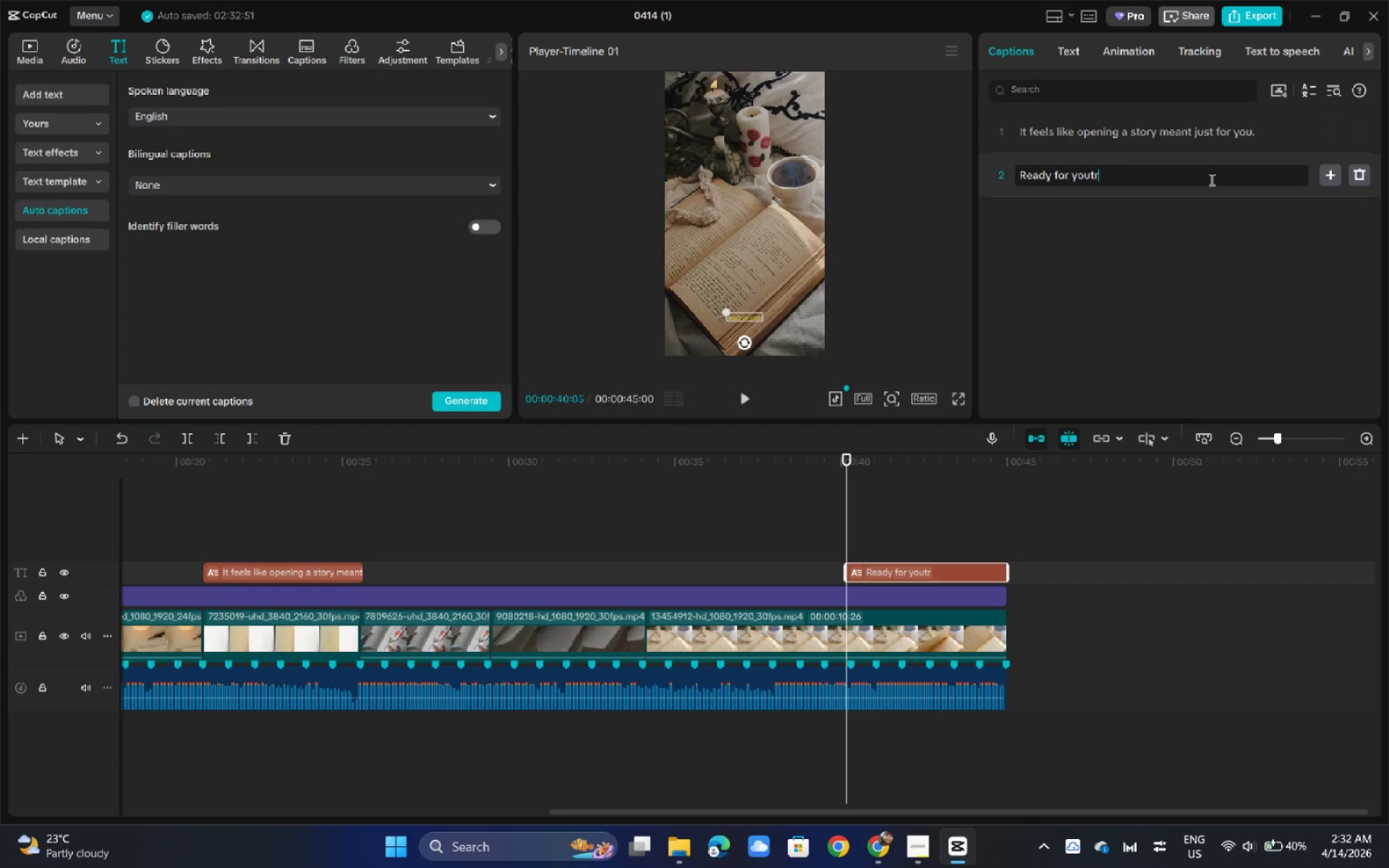 
key(Backspace)
 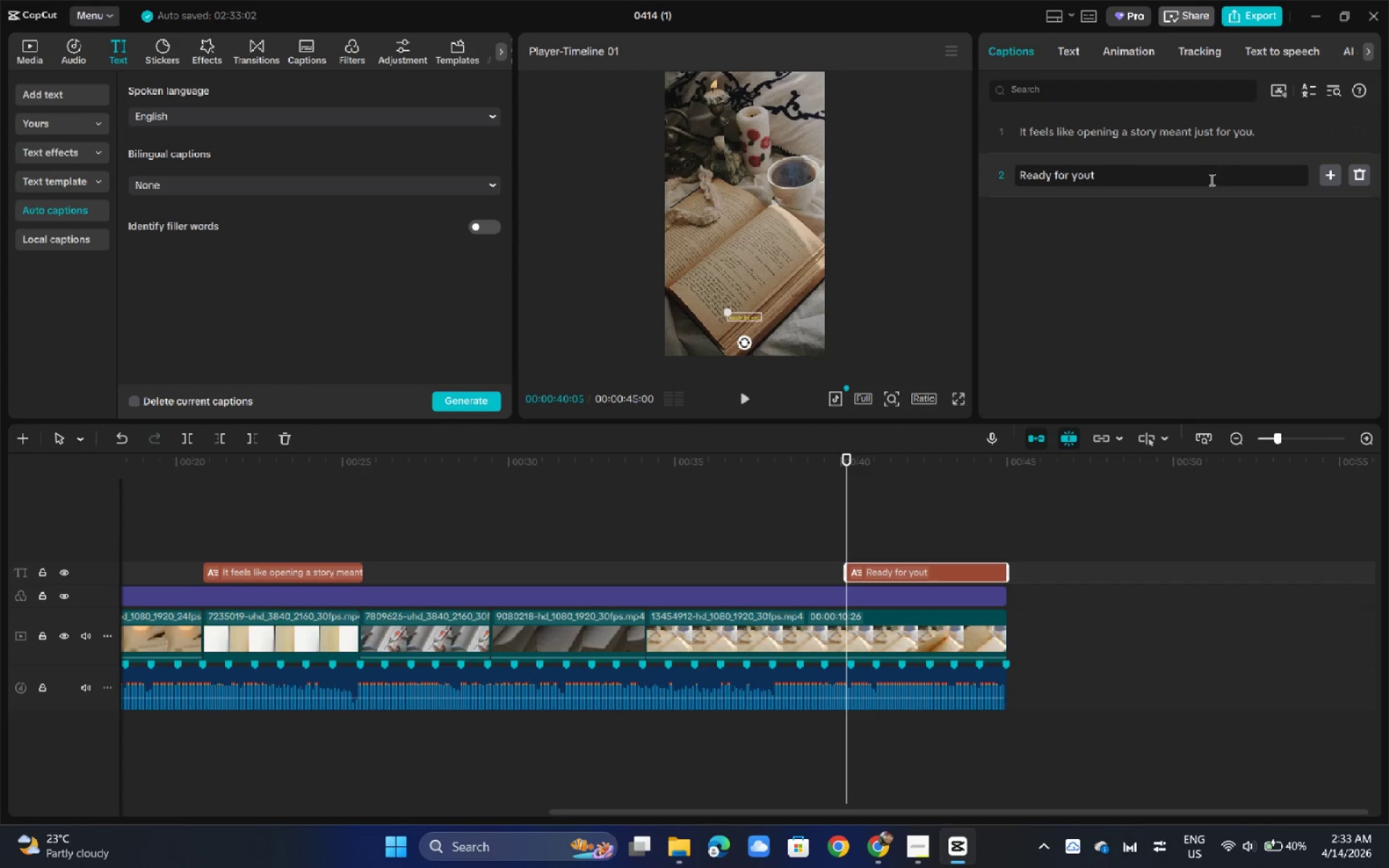 
key(Backspace)
 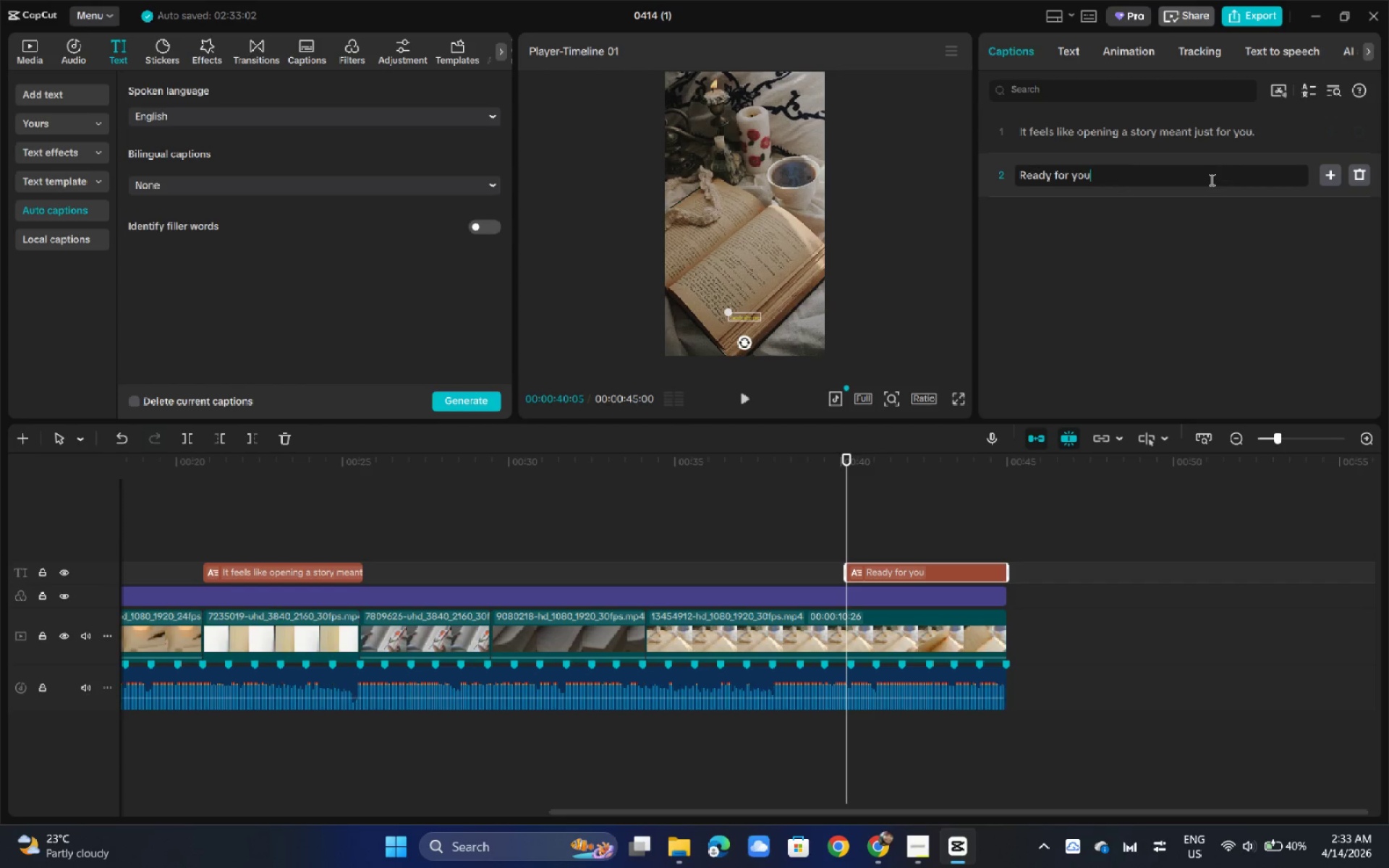 
key(R)
 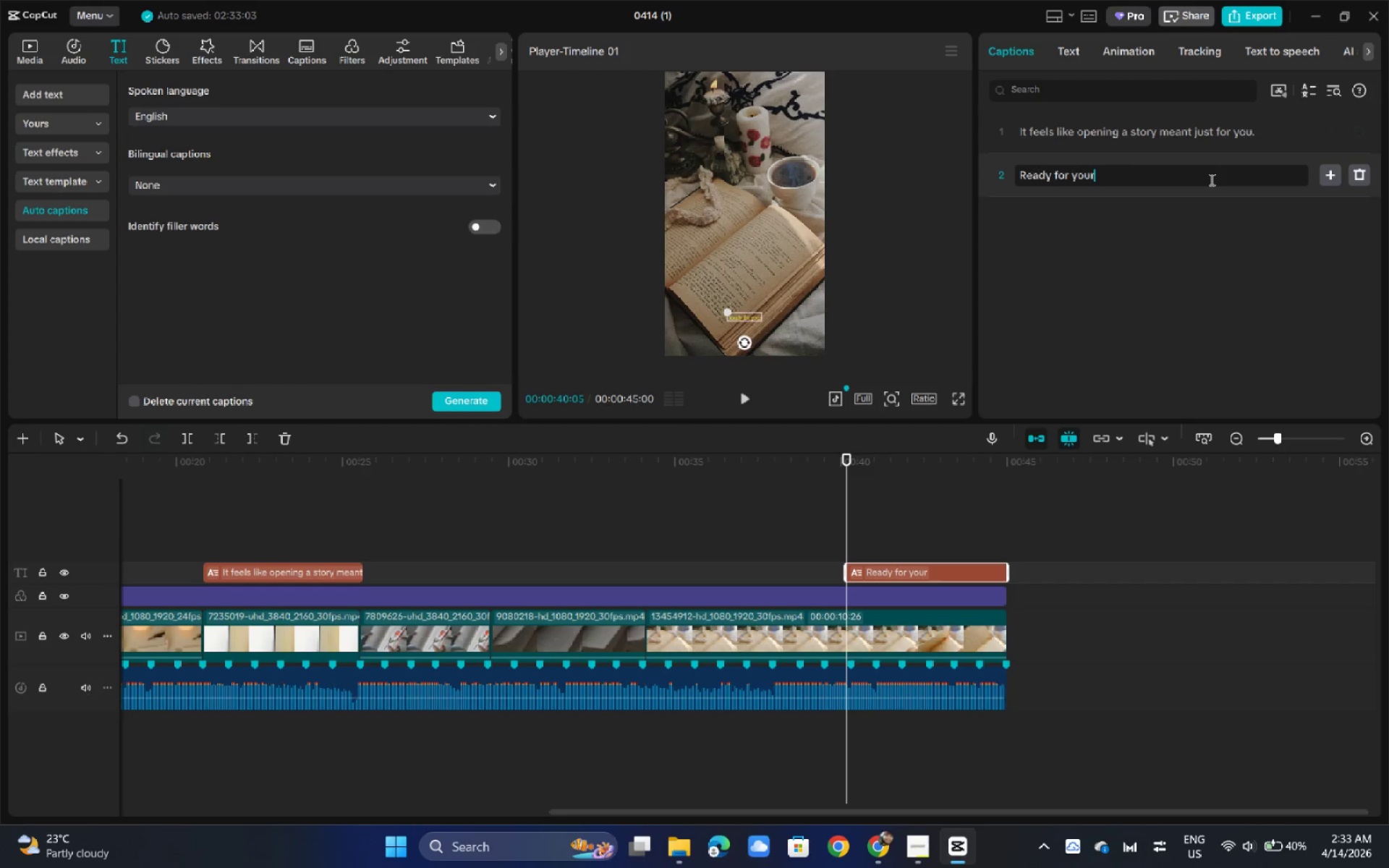 
wait(11.58)
 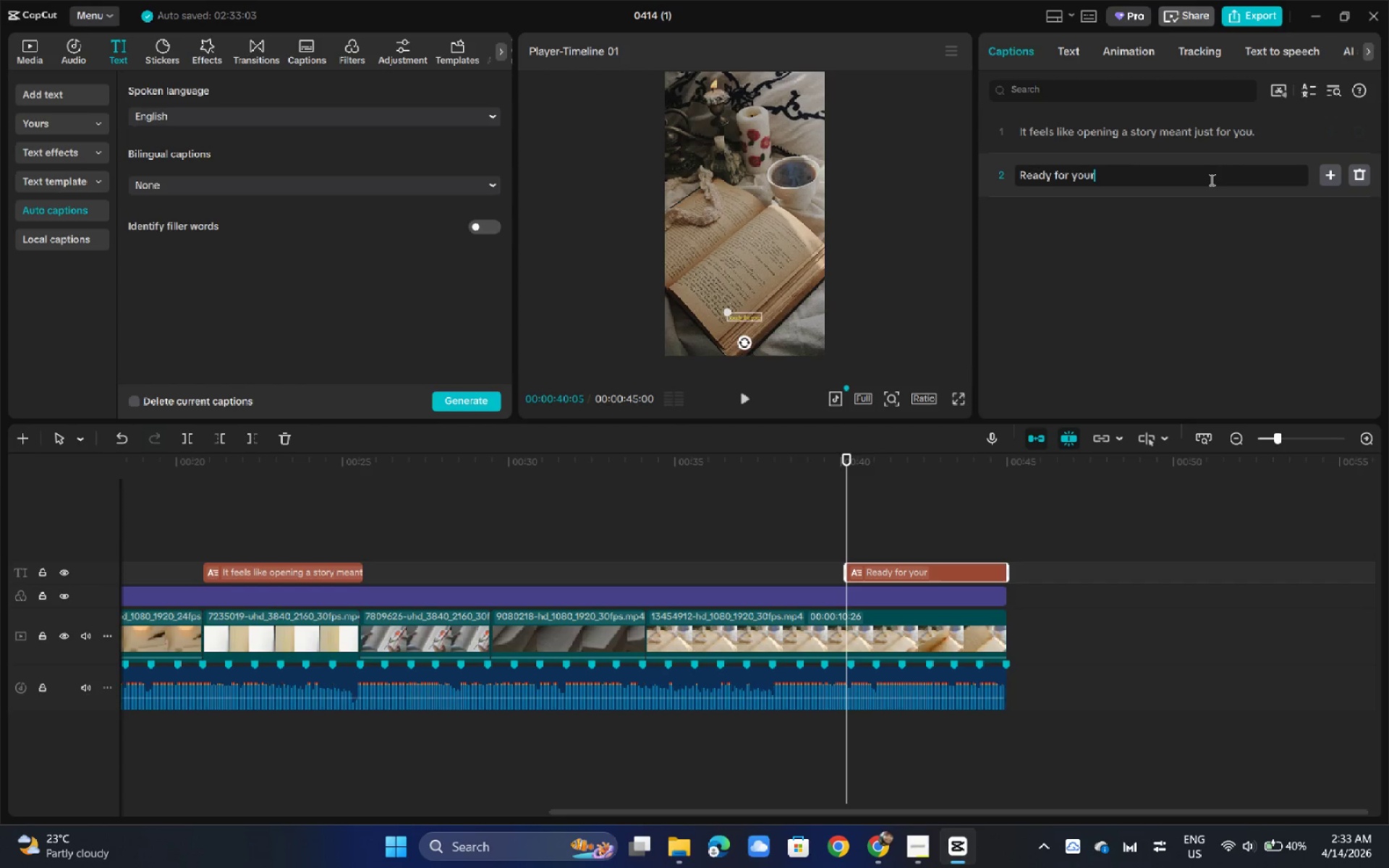 
type( myys)
key(Backspace)
key(Backspace)
type(stery>)
key(Backspace)
type(?)
 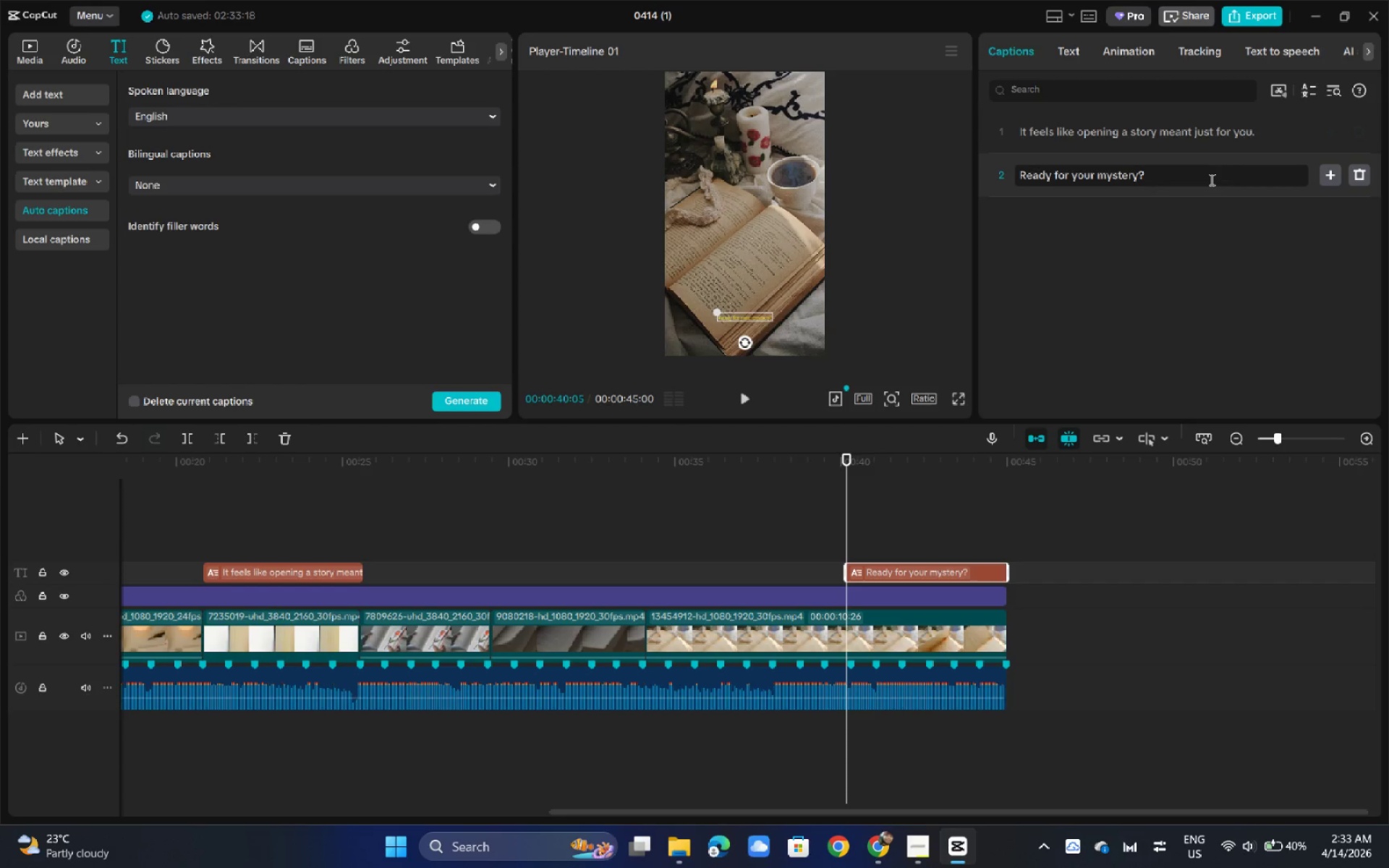 
key(Enter)
 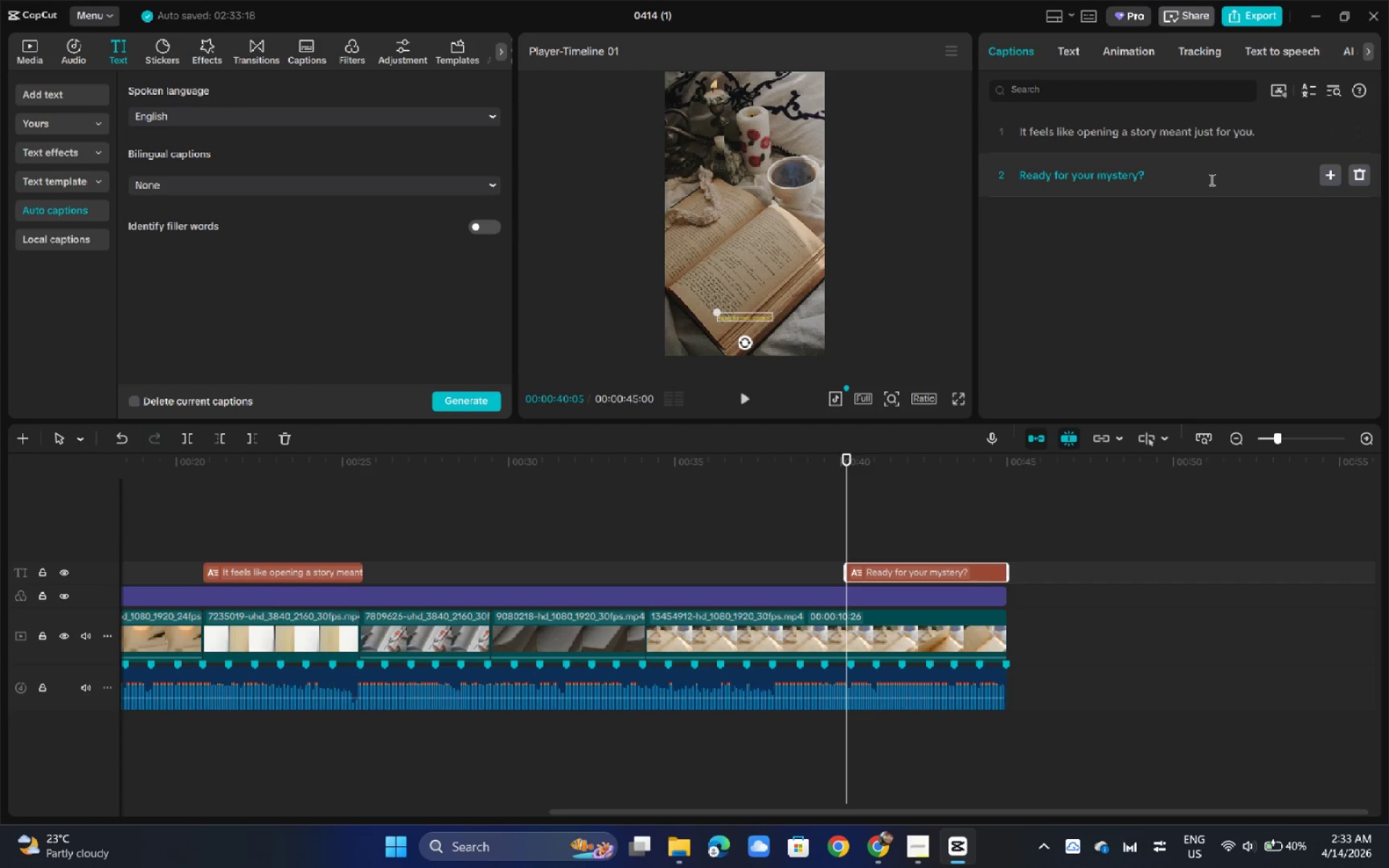 
left_click([1210, 179])
 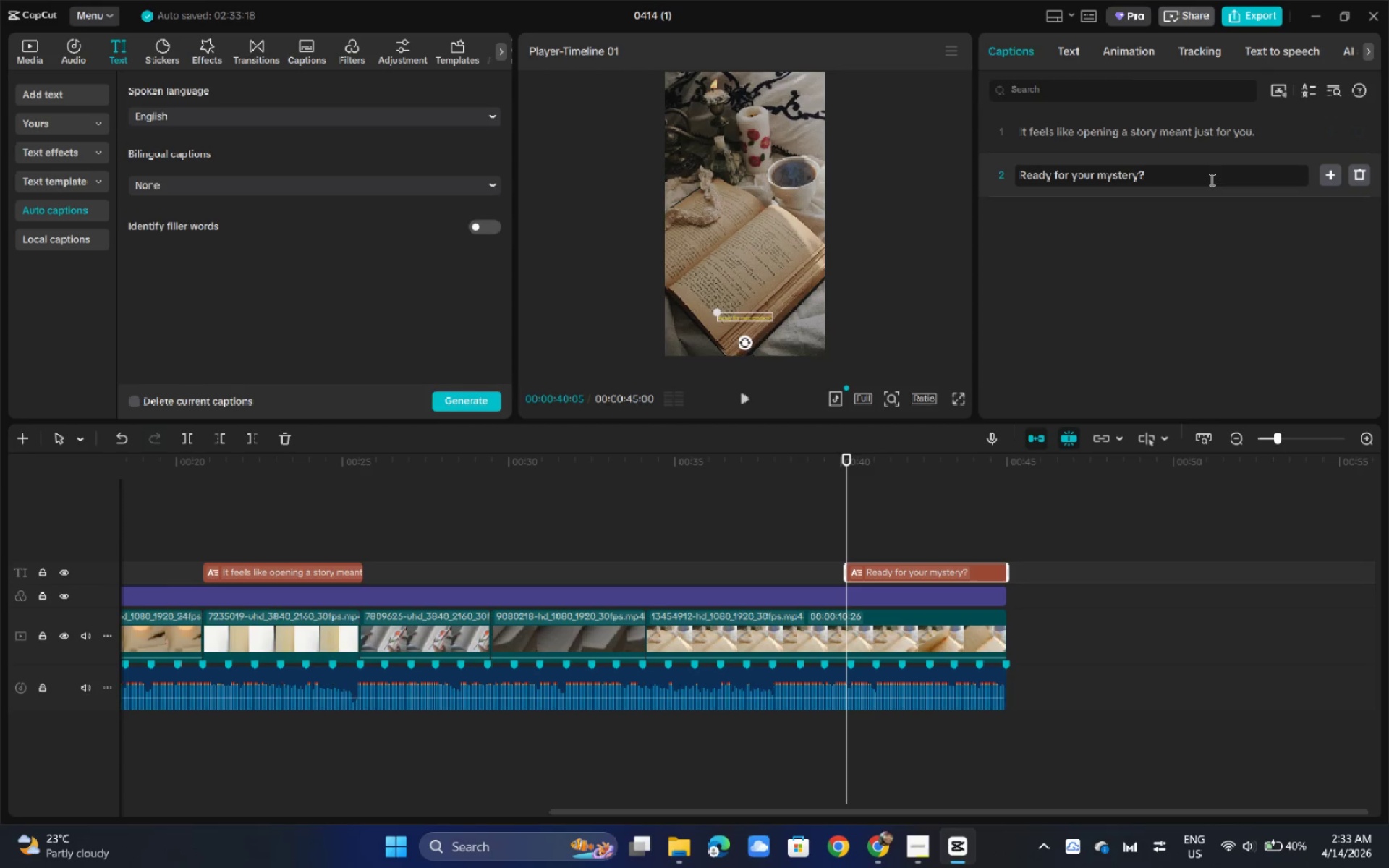 
key(CapsLock)
 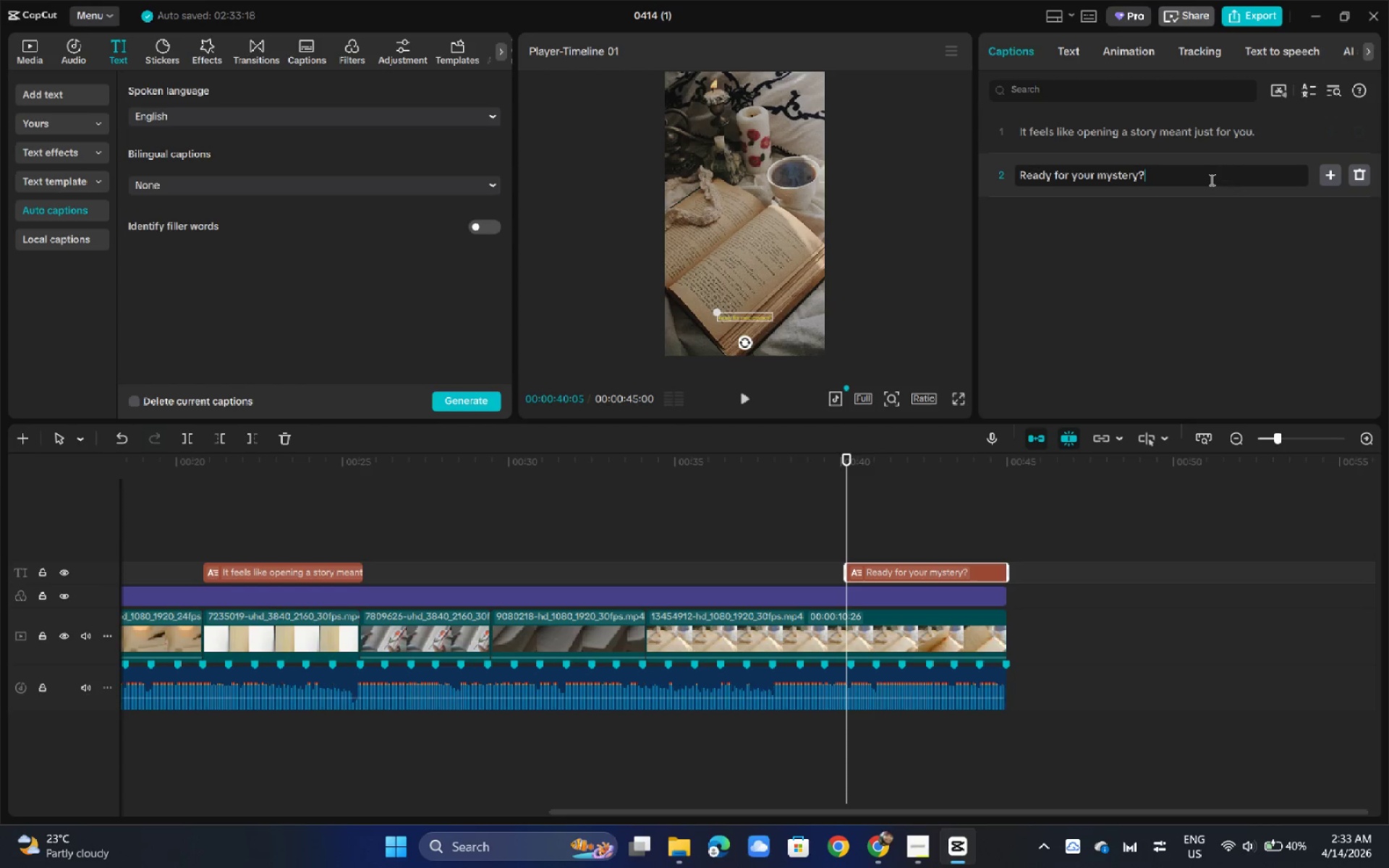 
key(Shift+Enter)
 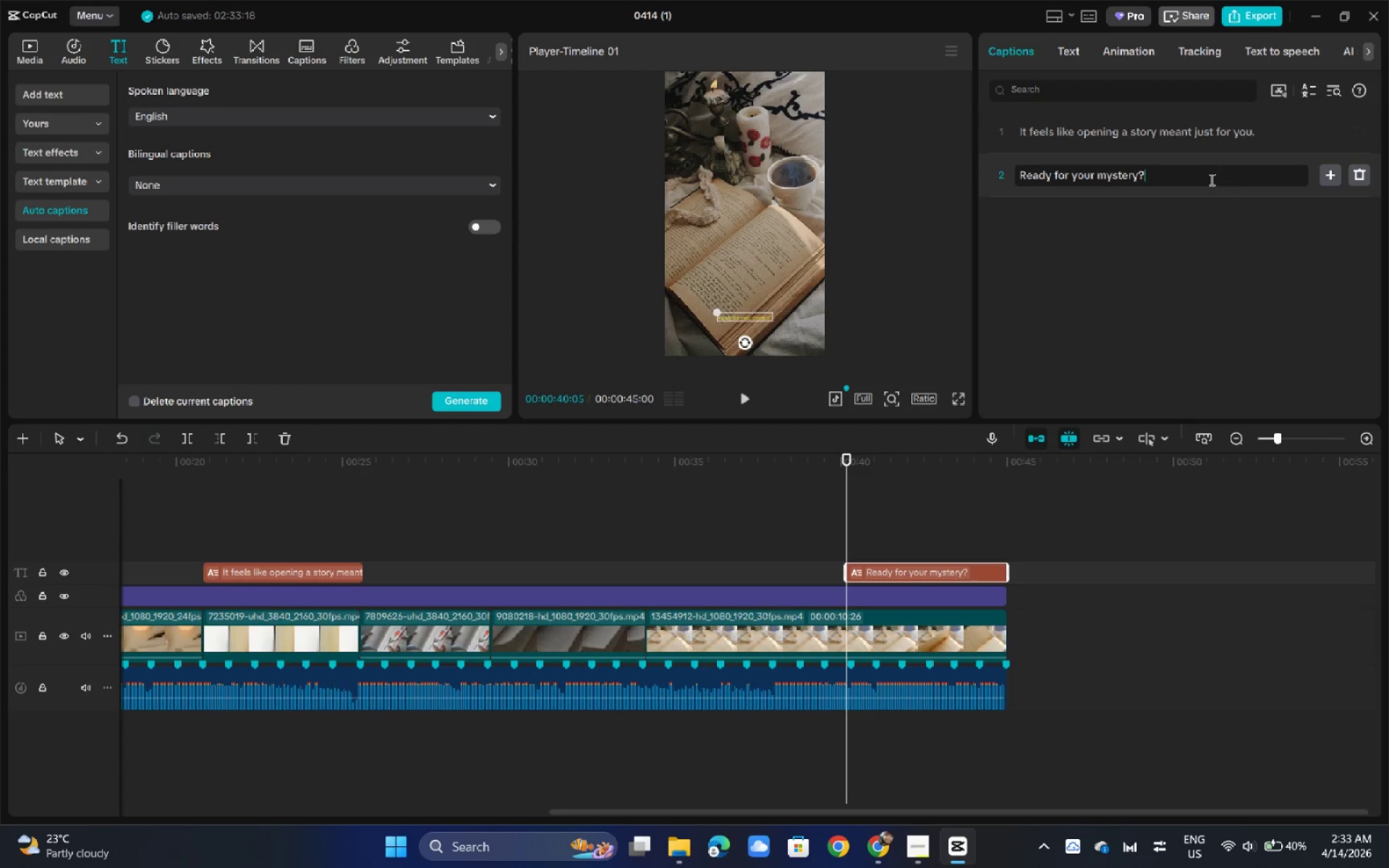 
key(Space)
 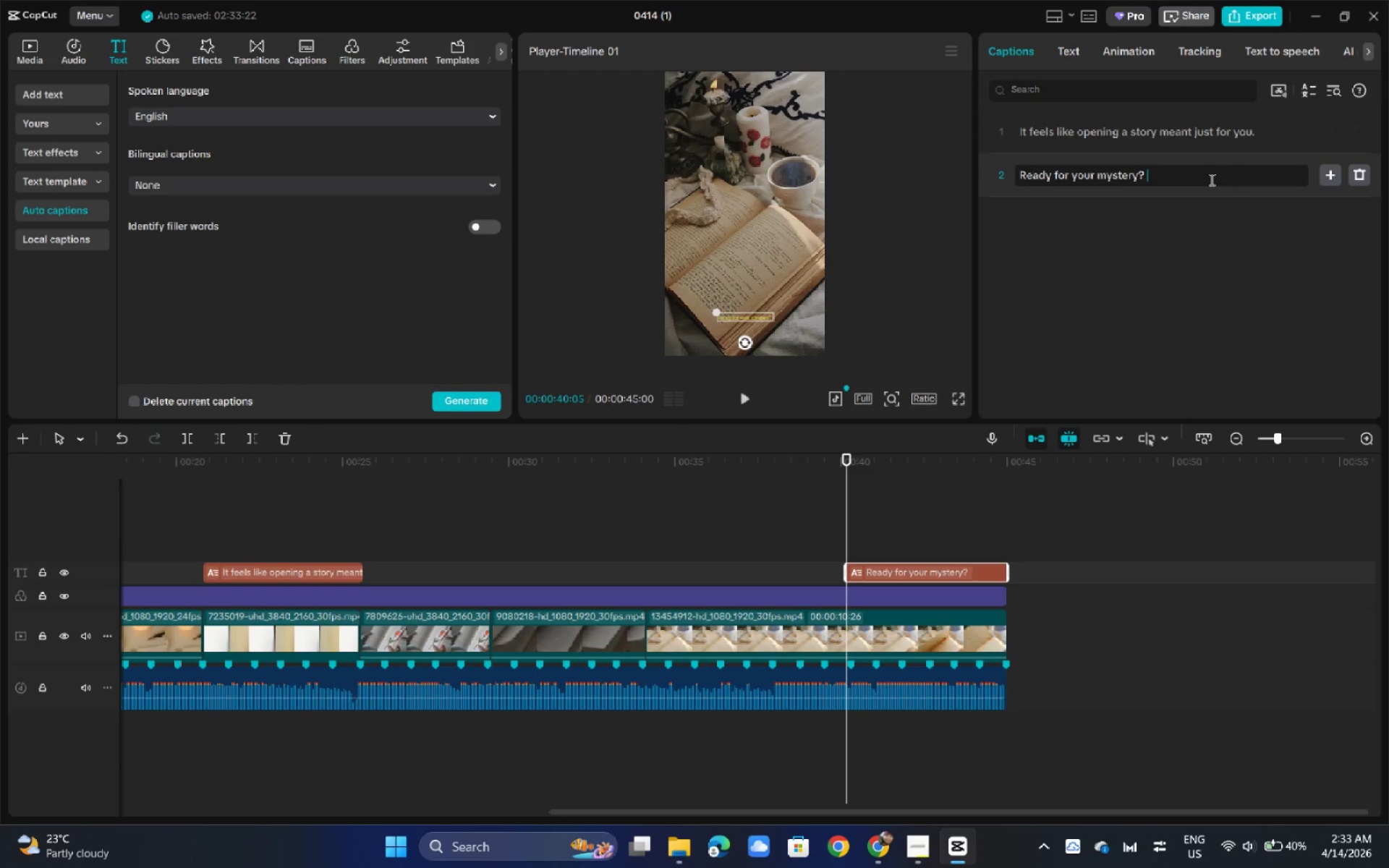 
type(D)
key(Backspace)
type(Shp[)
key(Backspace)
key(Backspace)
type(op Tje ,[NumLock][NumLock][NumLock][NumLock][NumLock])
key(Backspace)
key(Backspace)
key(Backspace)
key(Backspace)
type(jne )
key(Backspace)
key(Backspace)
key(Backspace)
key(Backspace)
type(he midnoight)
key(Backspace)
key(Backspace)
key(Backspace)
key(Backspace)
type(ght)
 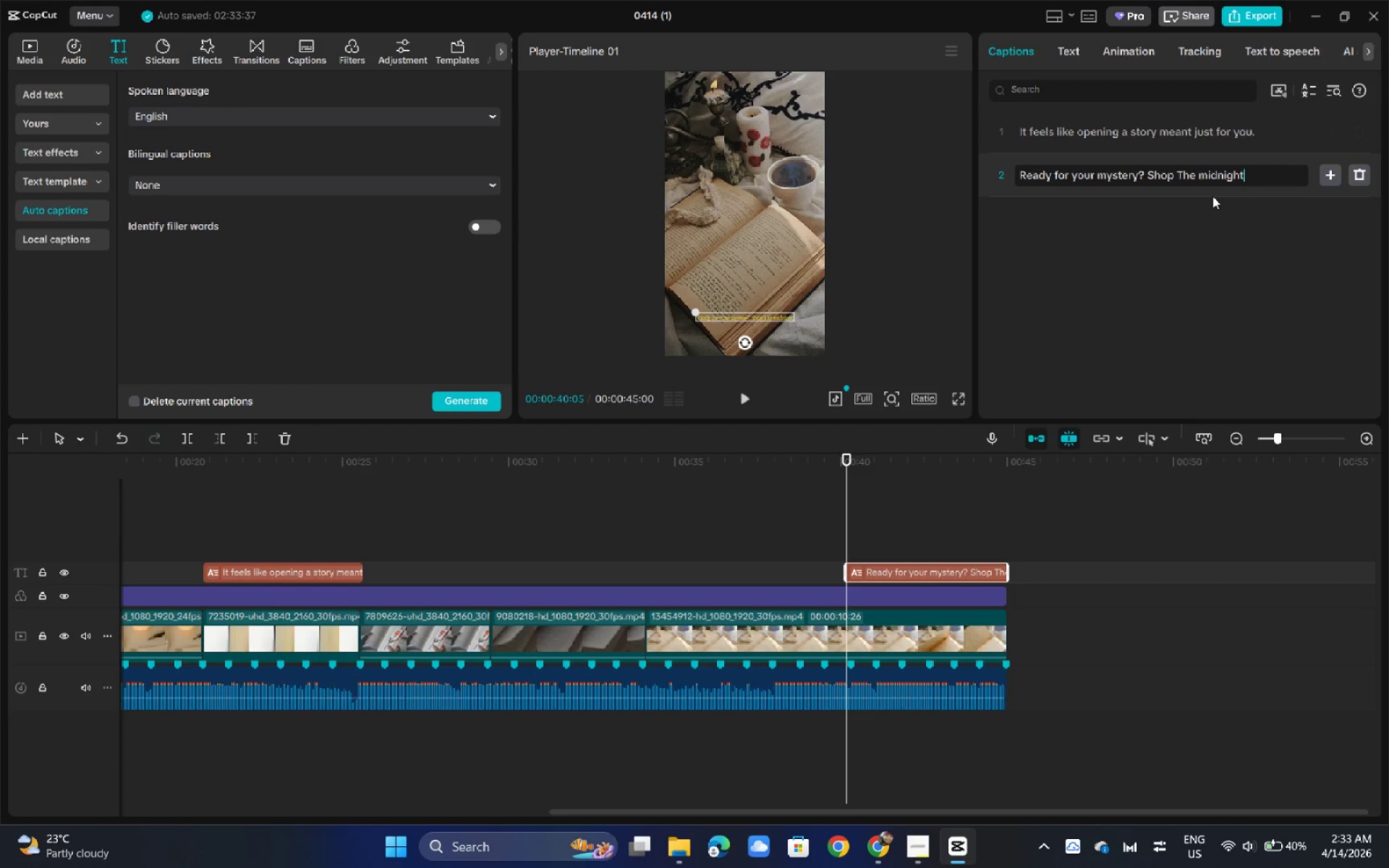 
type( Ready)
key(Backspace)
type(er)
 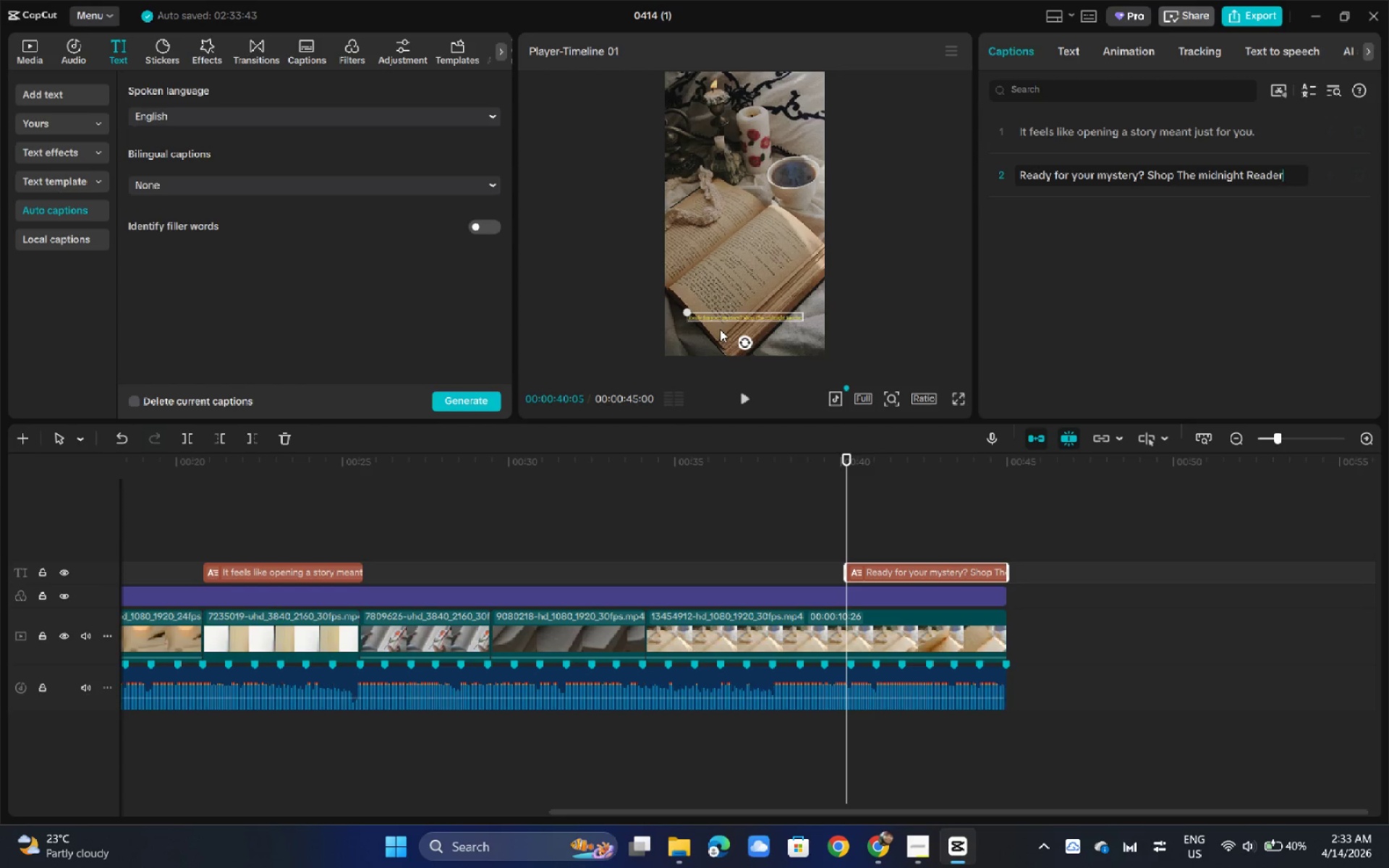 
left_click([836, 479])
 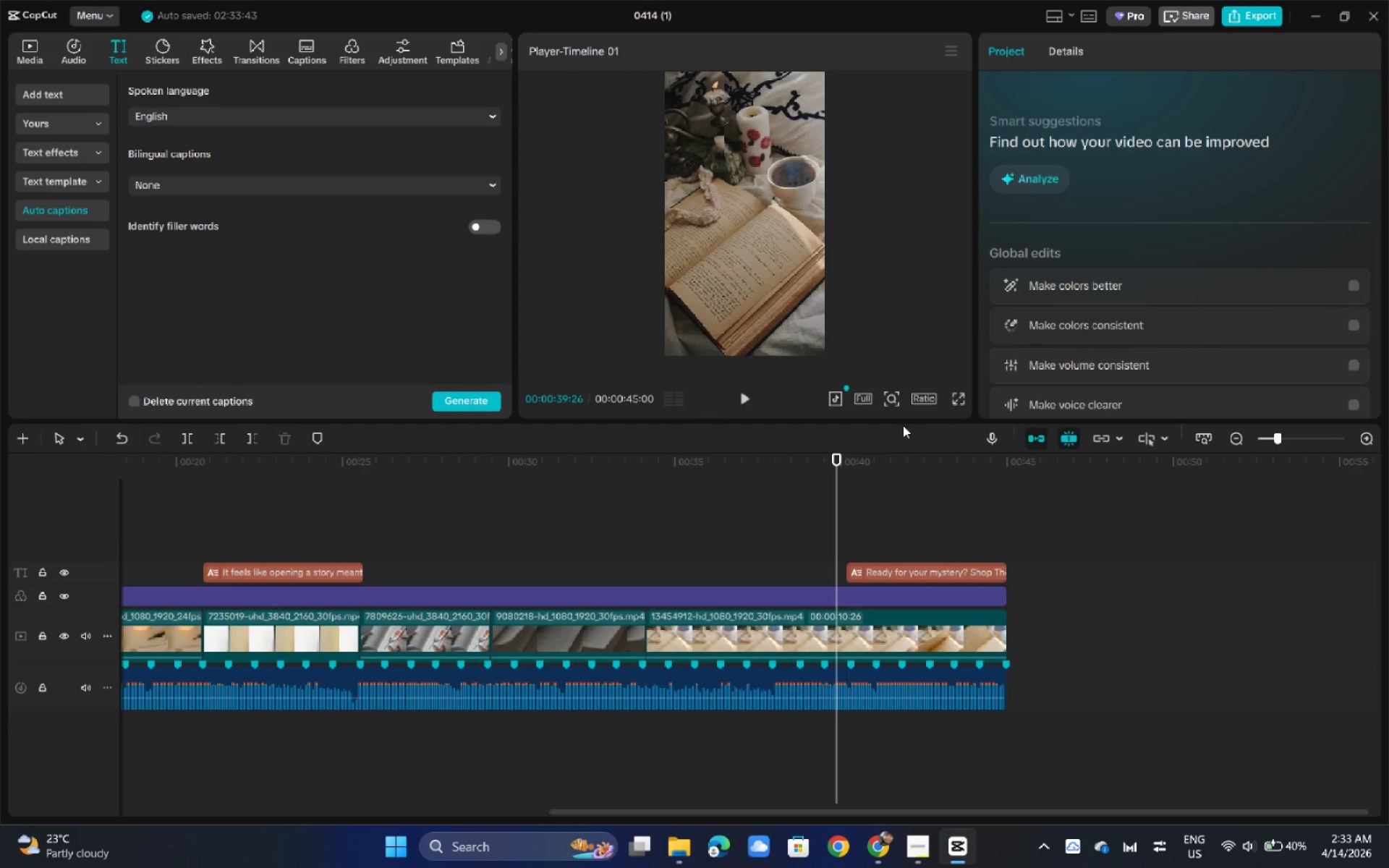 
key(Space)
 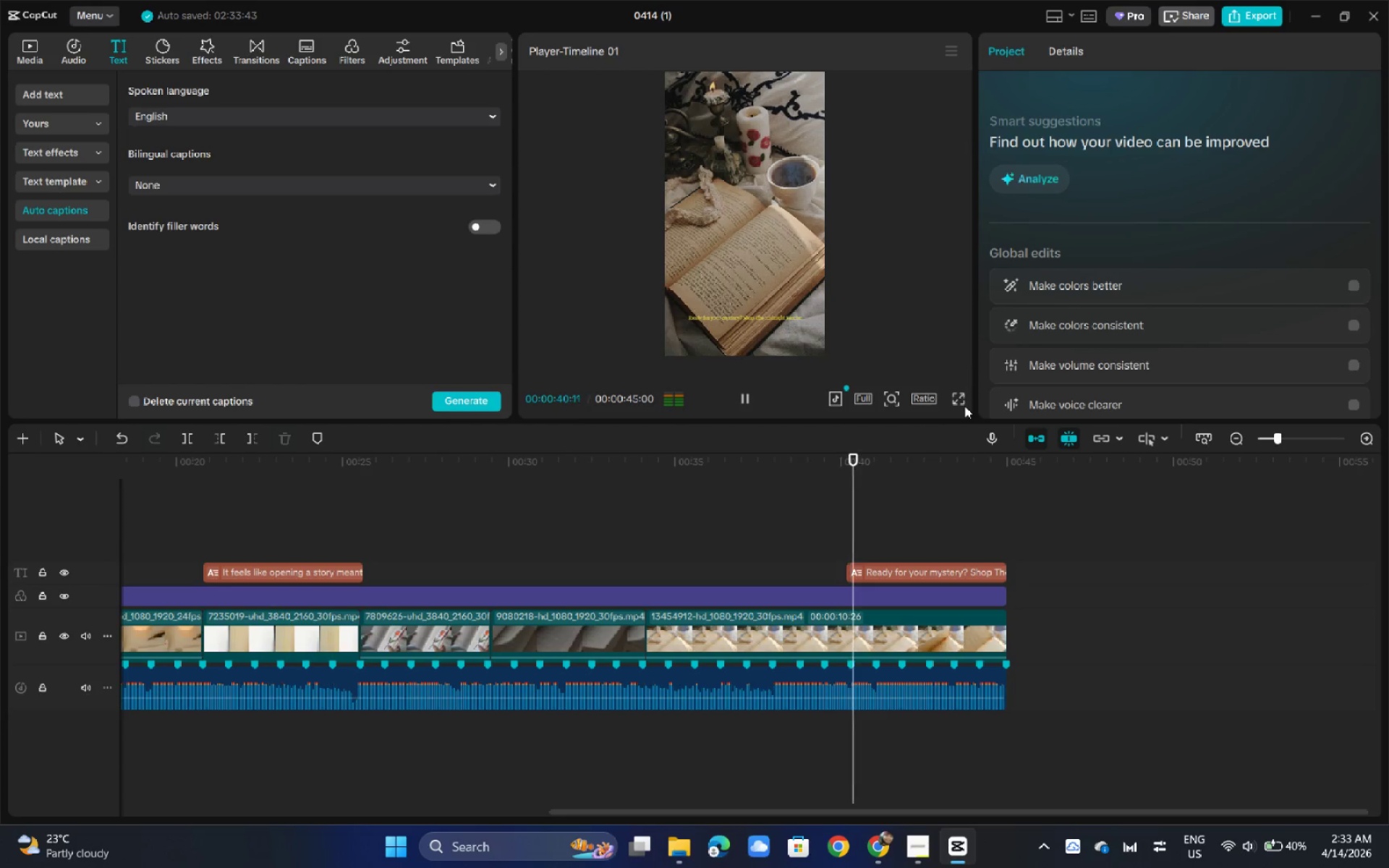 
double_click([963, 401])
 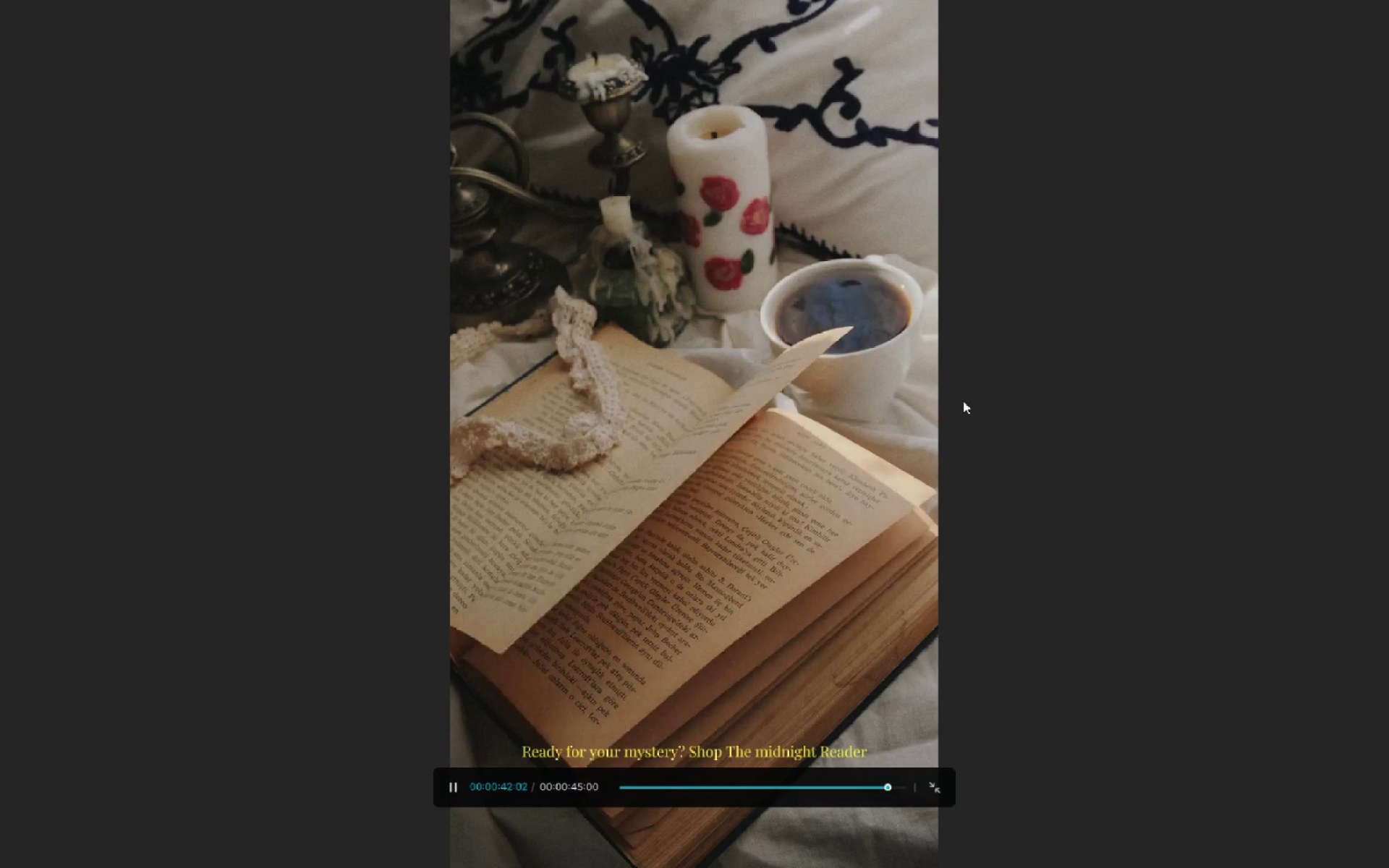 
key(Space)
 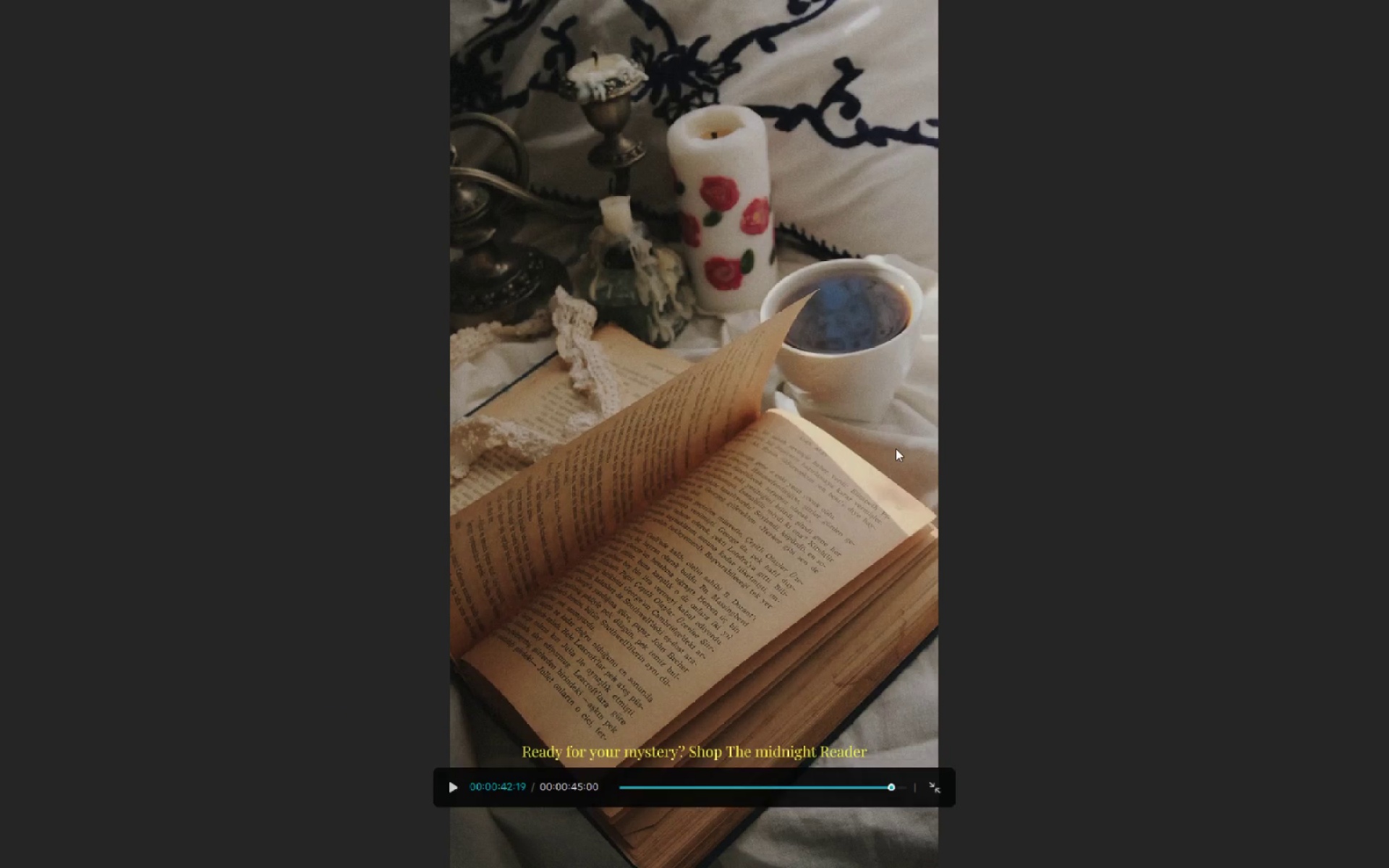 
key(Escape)
 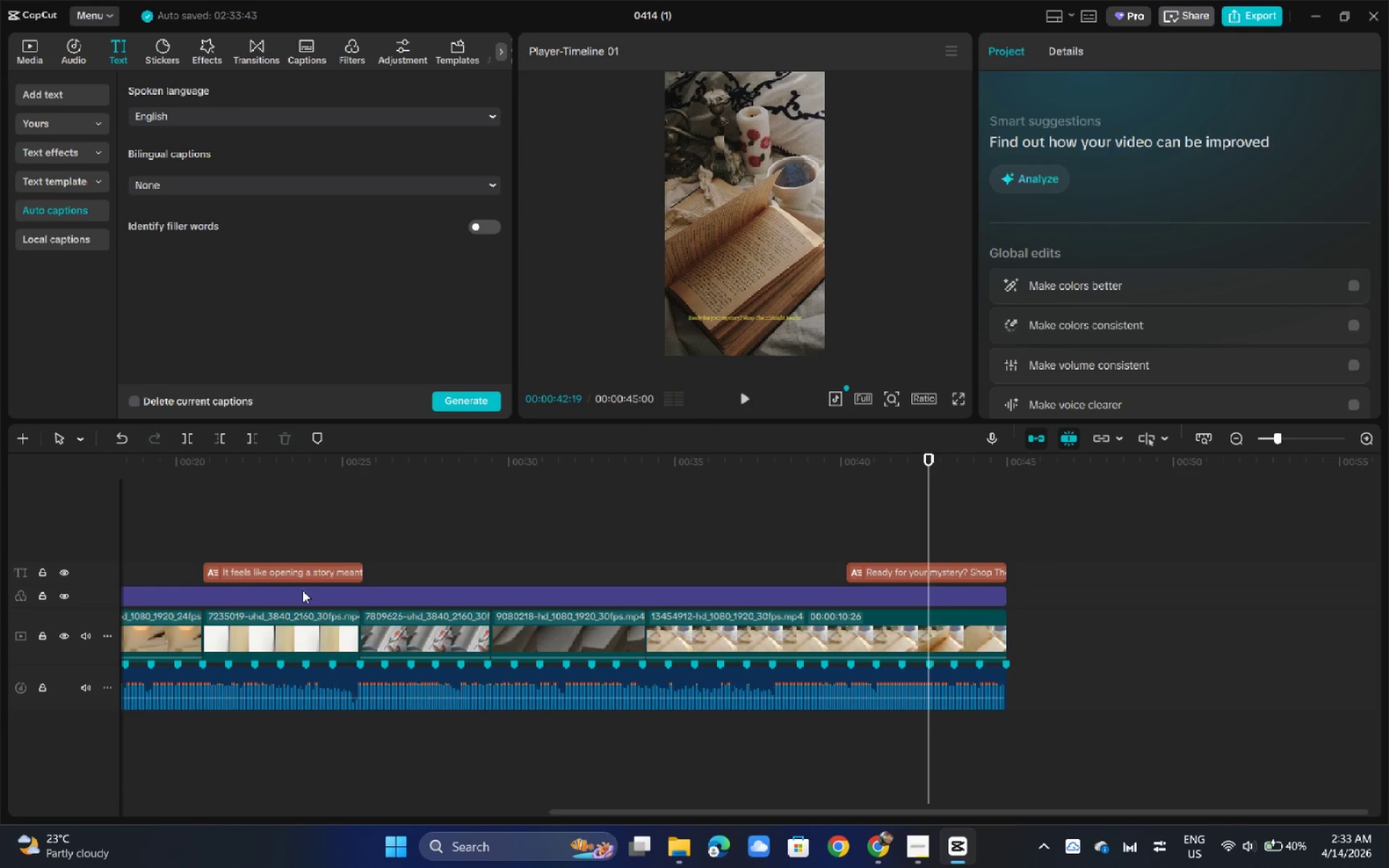 
left_click([308, 571])
 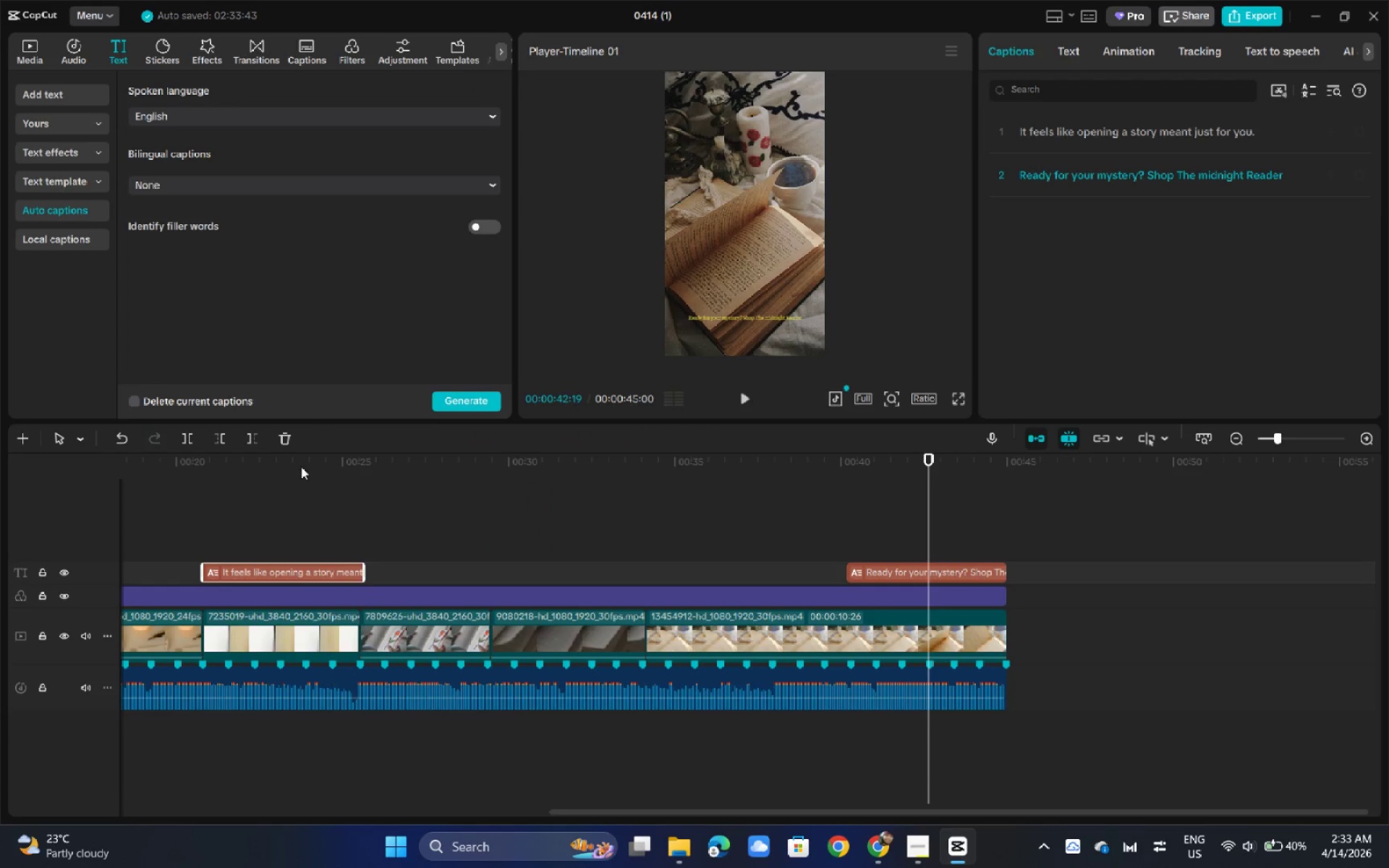 
left_click([298, 459])
 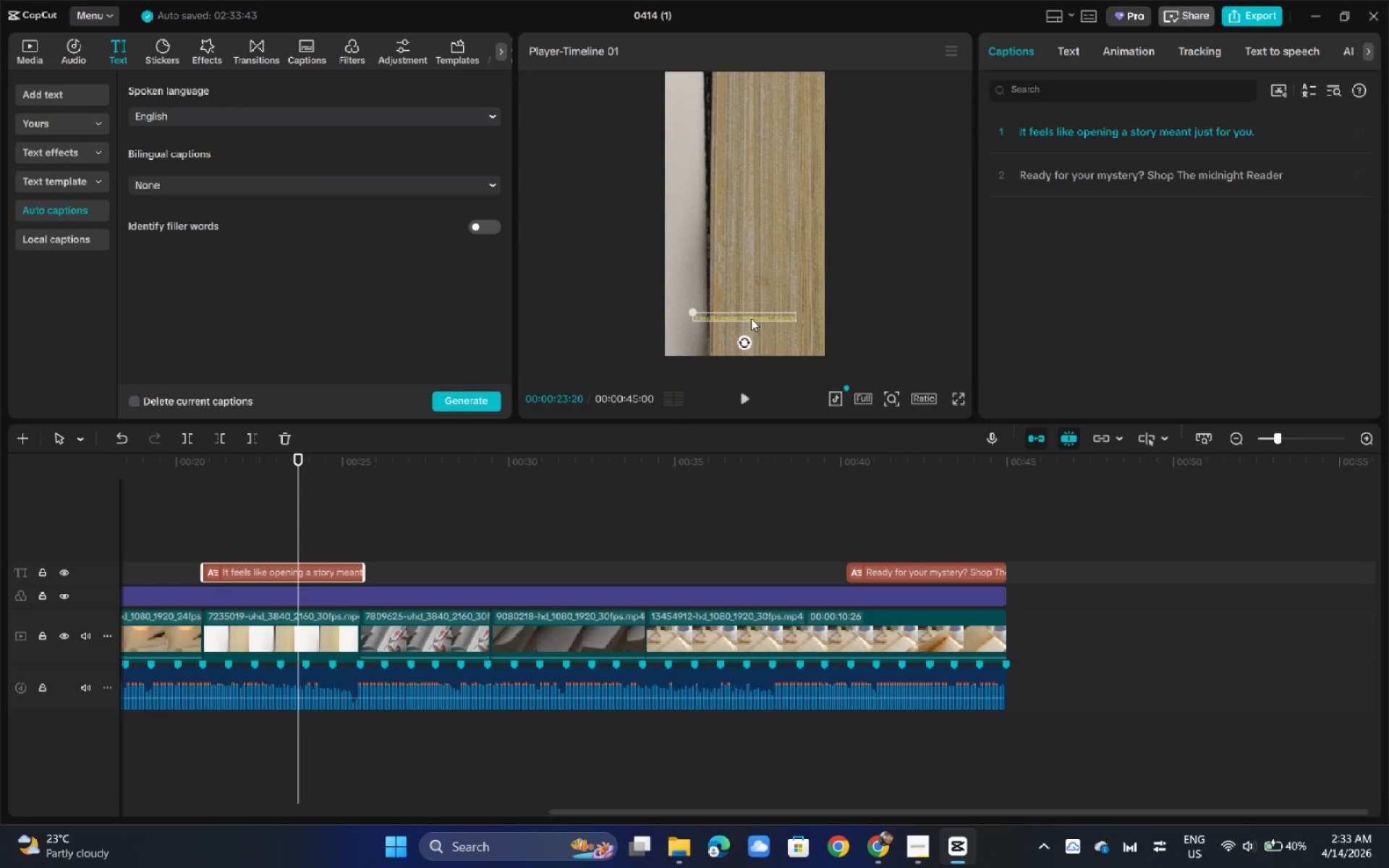 
left_click_drag(start_coordinate=[751, 318], to_coordinate=[755, 268])
 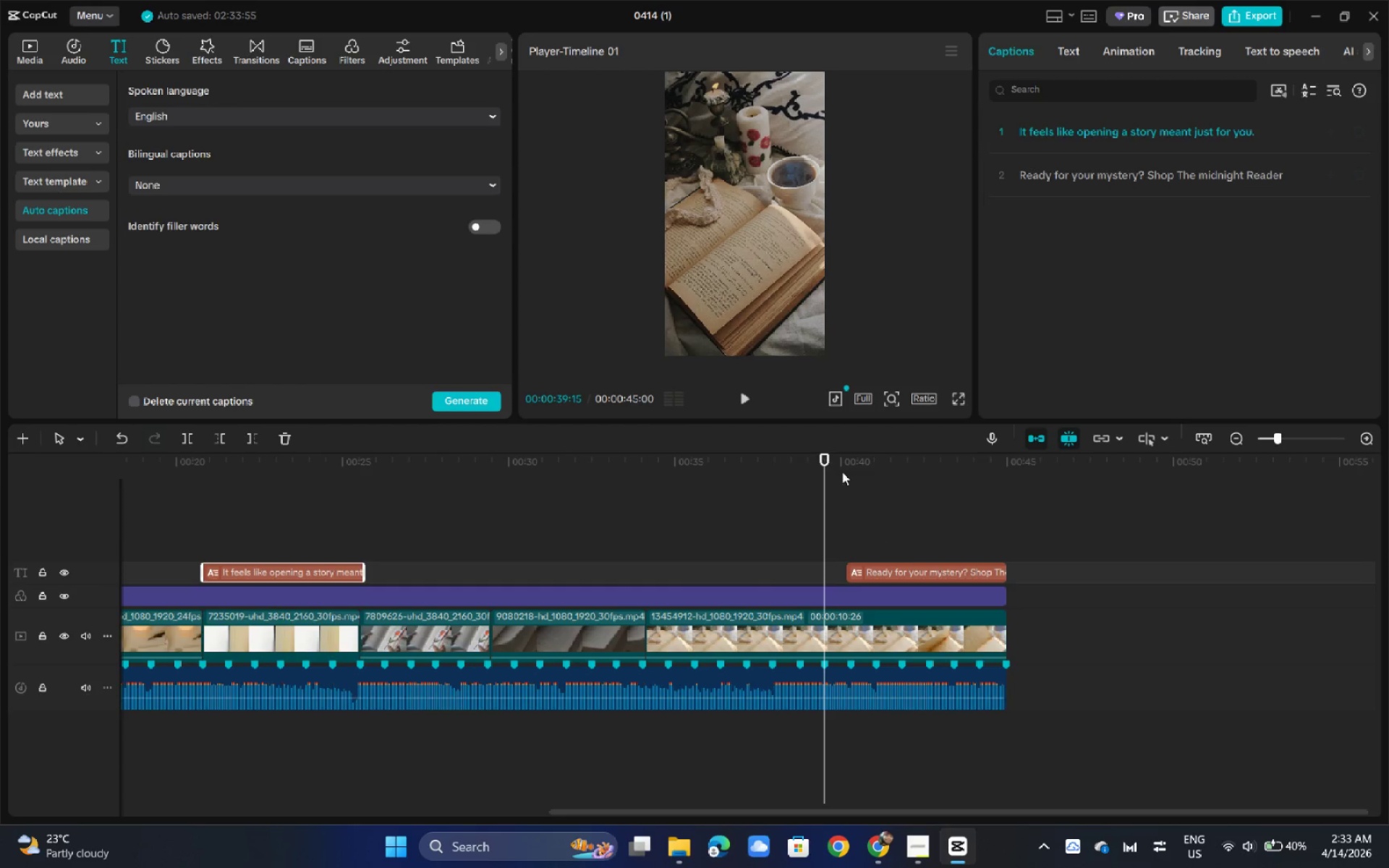 
key(Space)
 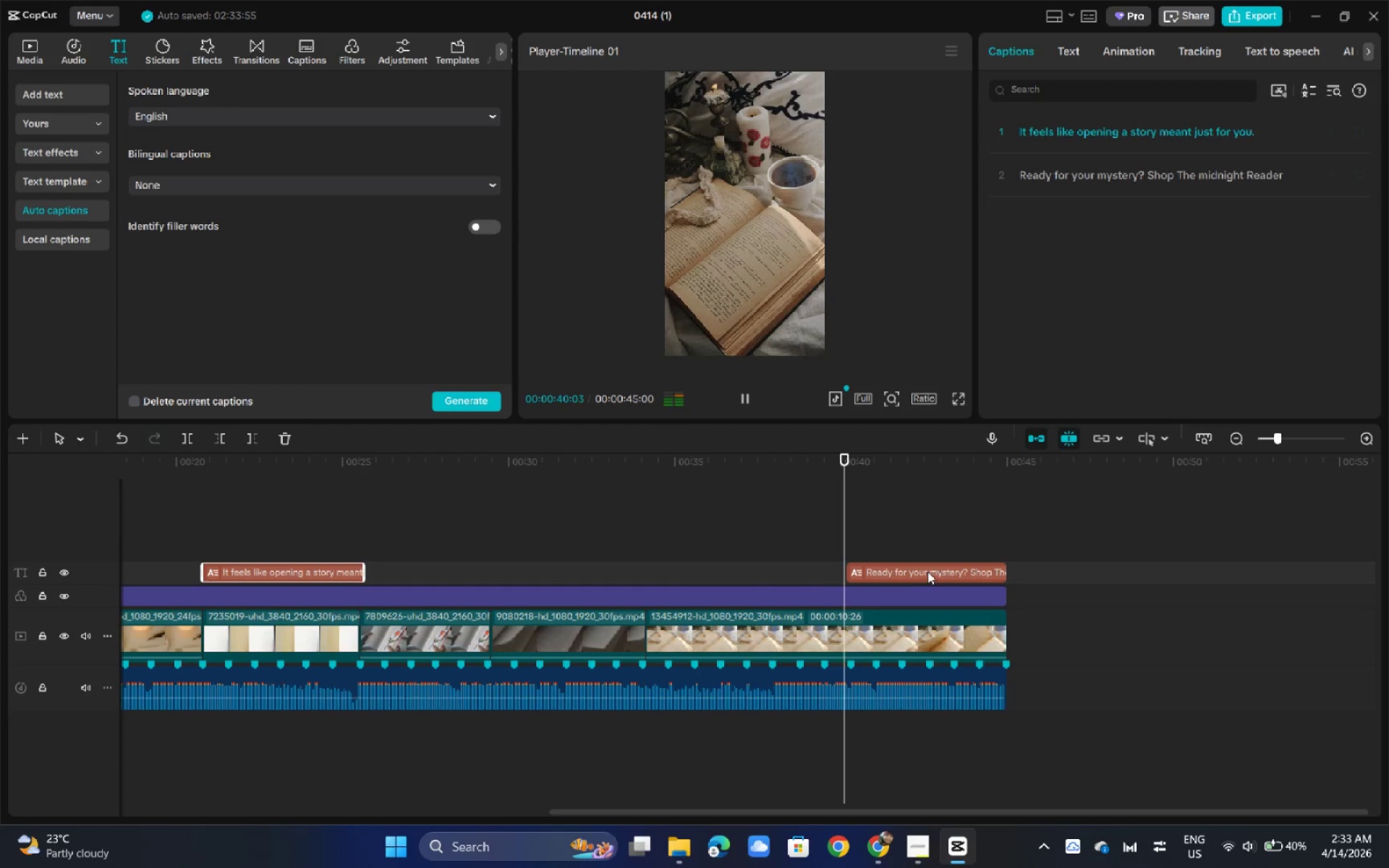 
key(Space)
 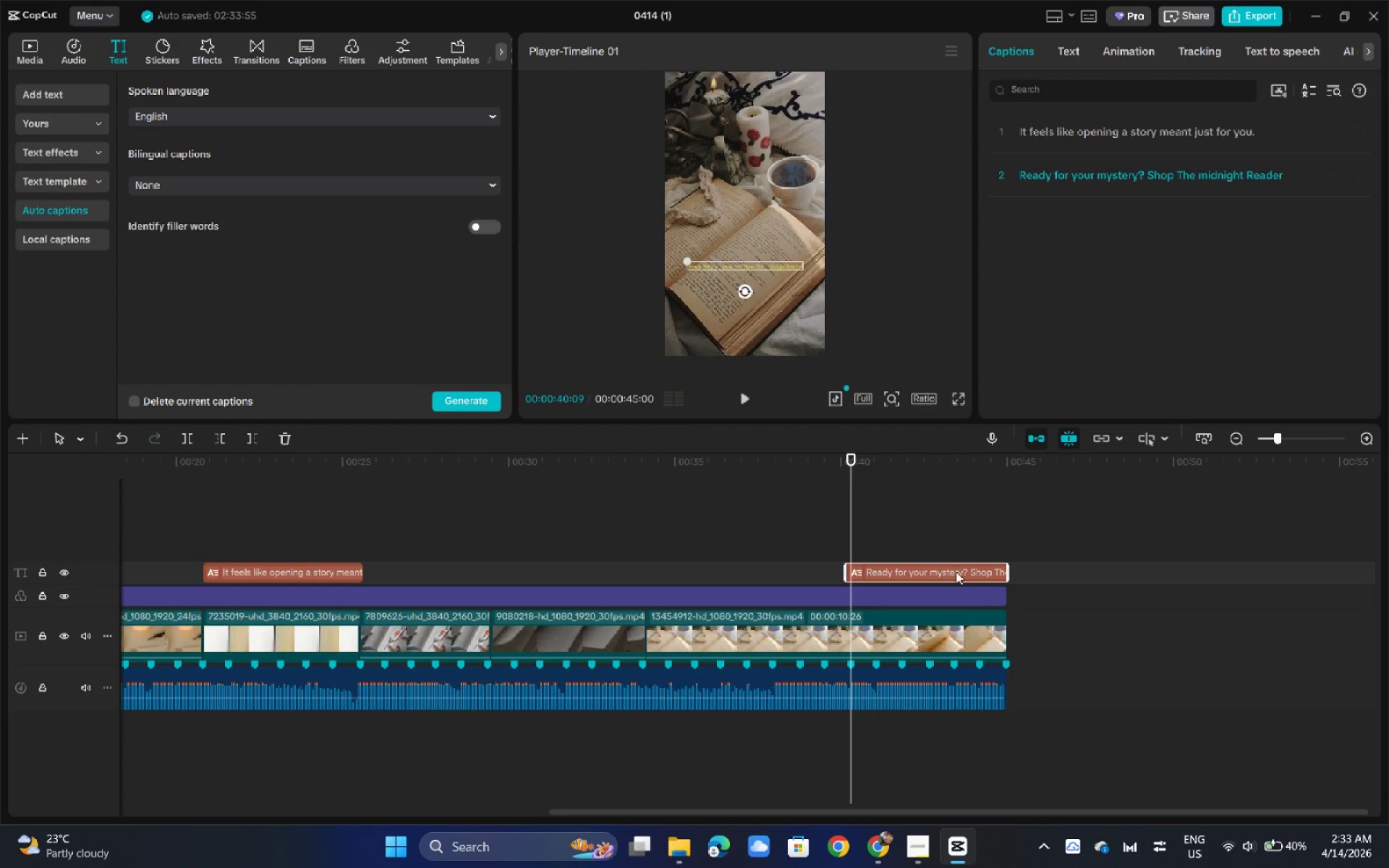 
left_click_drag(start_coordinate=[956, 571], to_coordinate=[728, 312])
 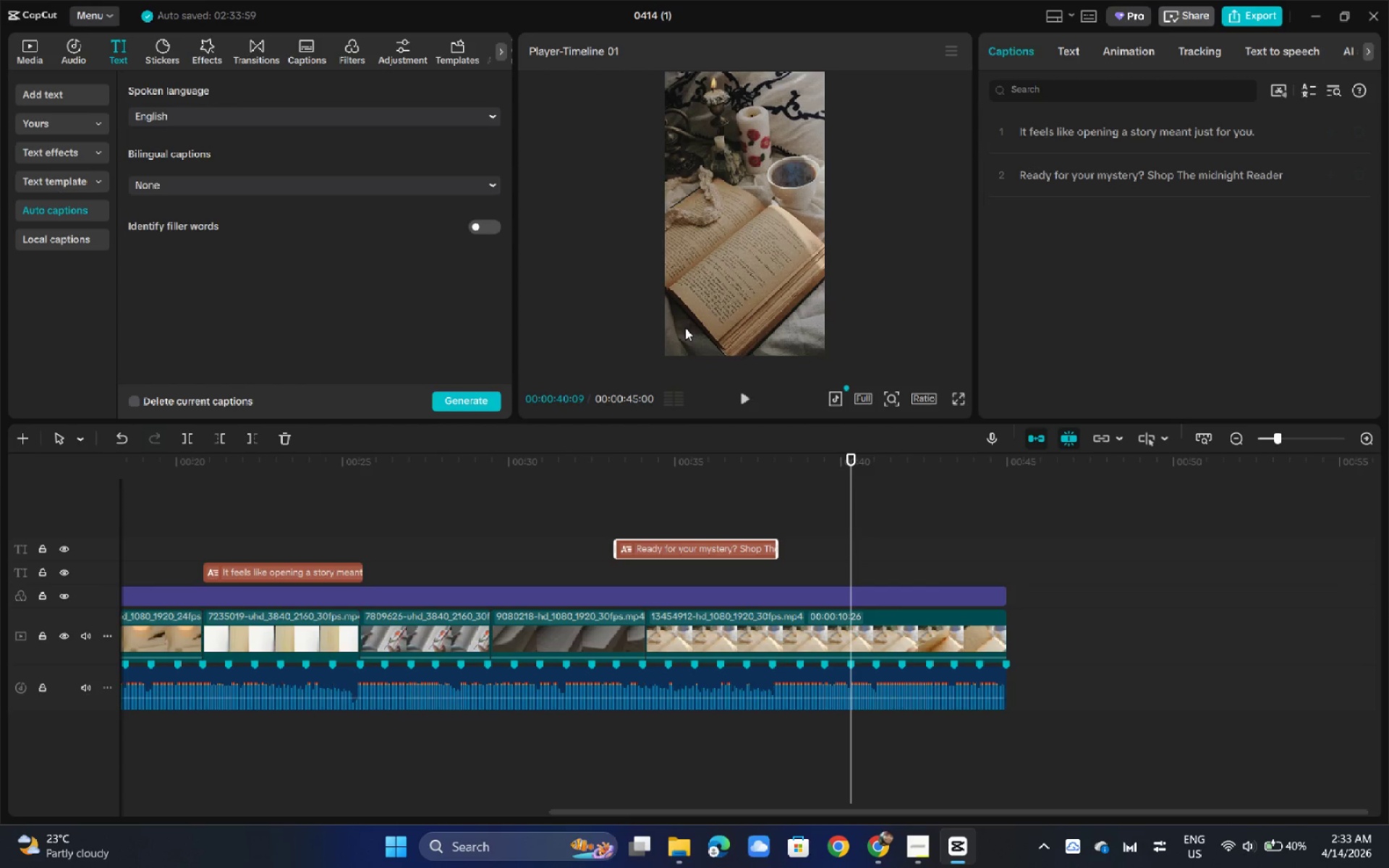 
key(Control+Z)
 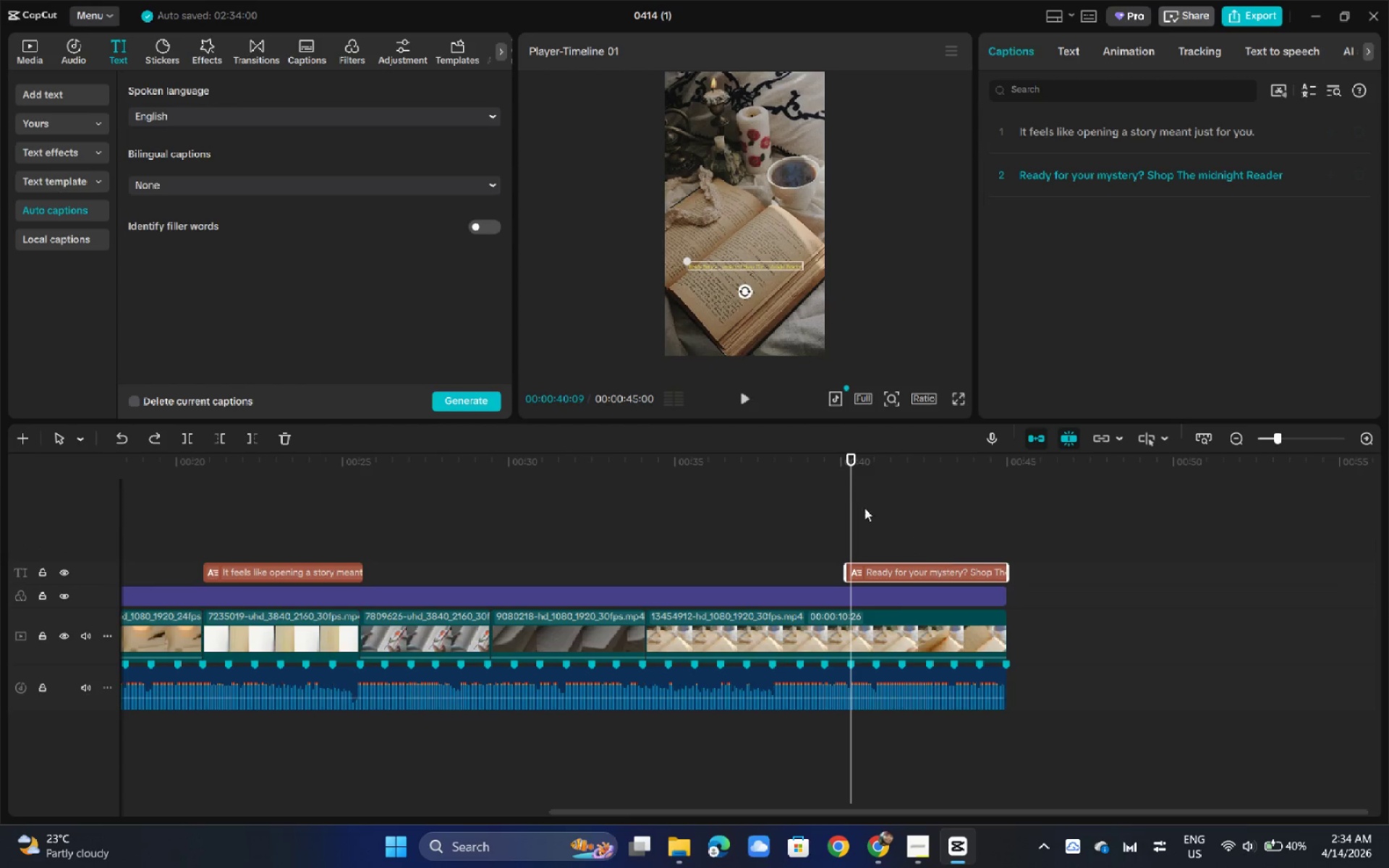 
left_click_drag(start_coordinate=[845, 480], to_coordinate=[835, 476])
 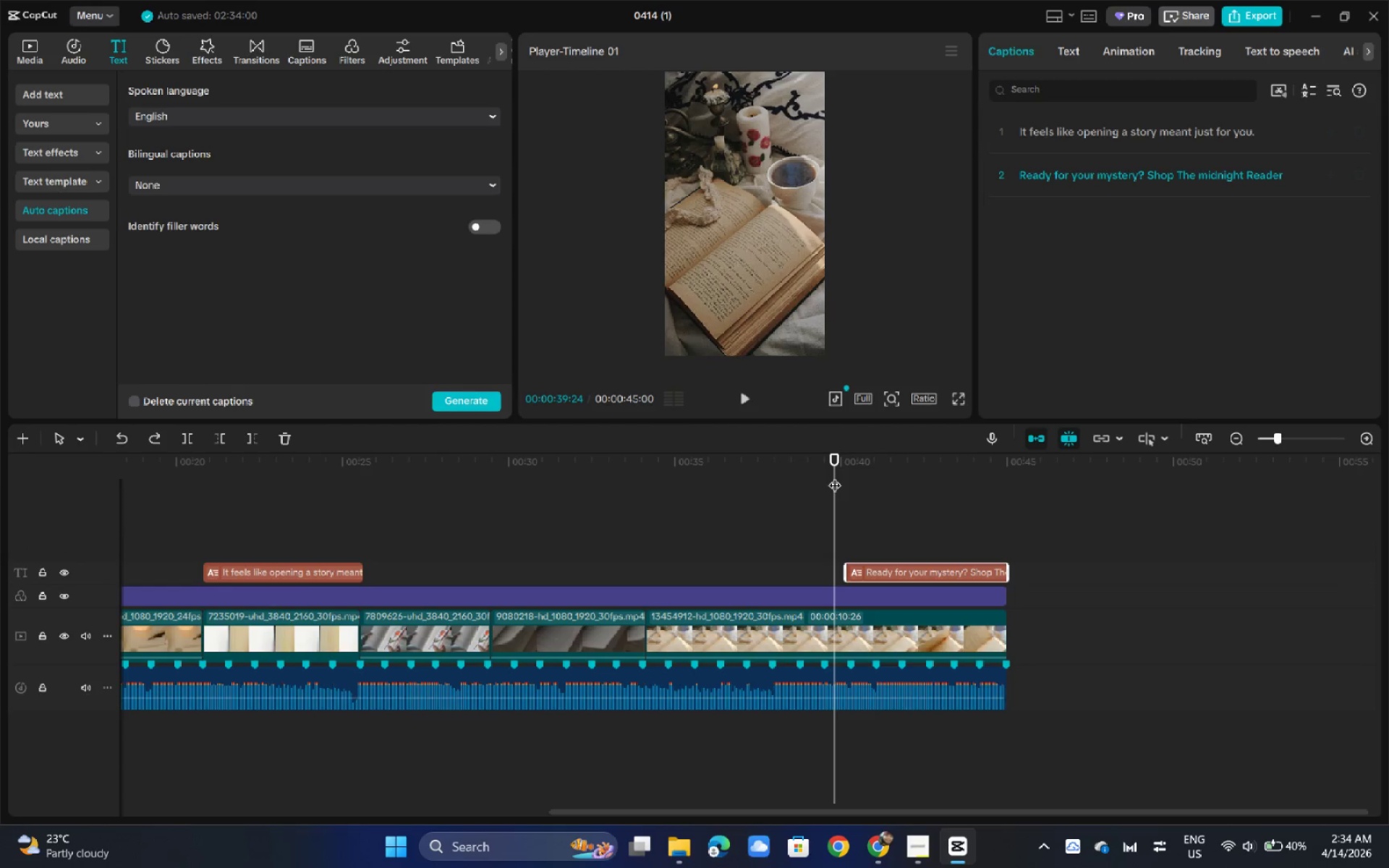 
key(Space)
 